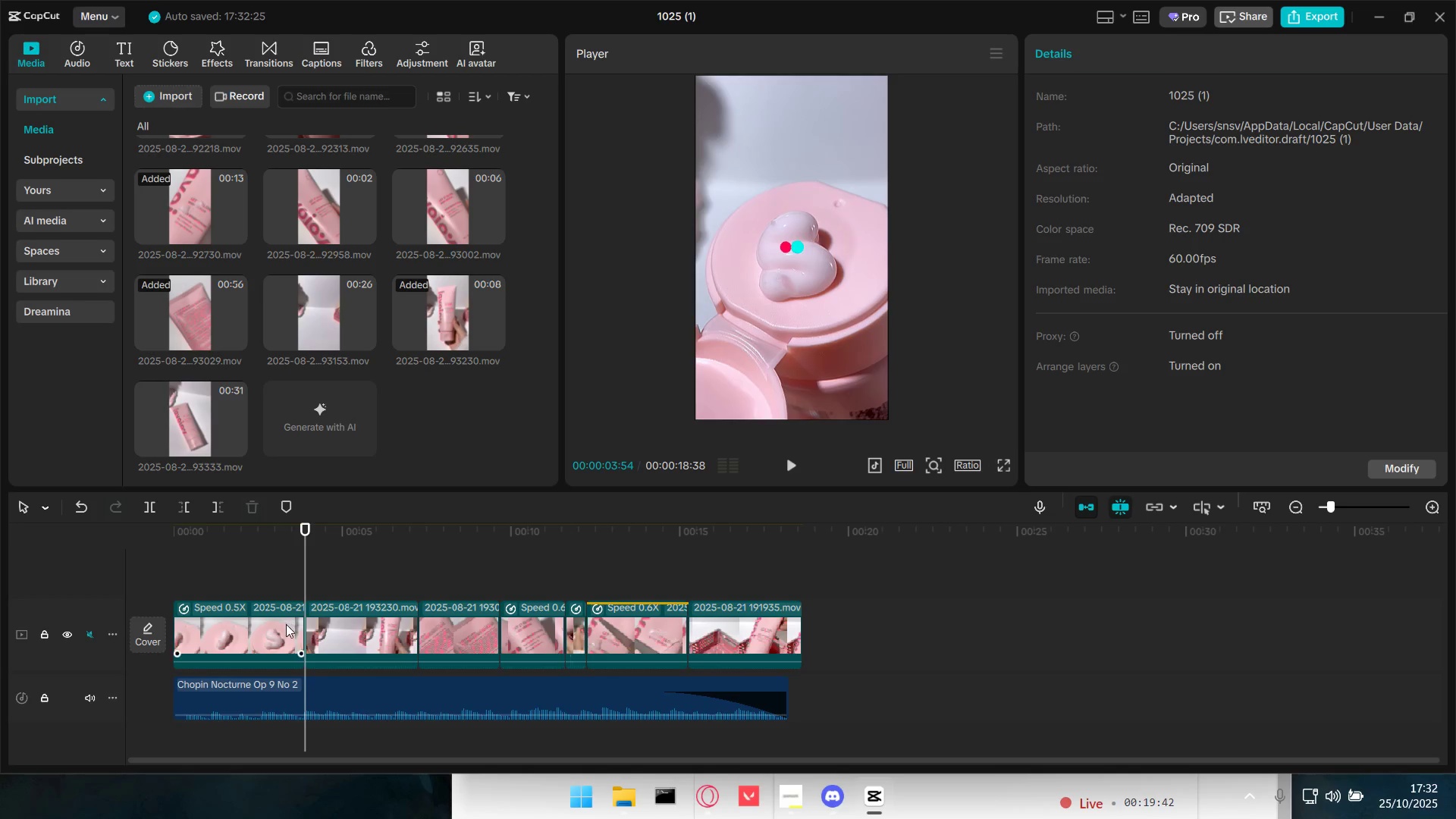 
left_click([286, 624])
 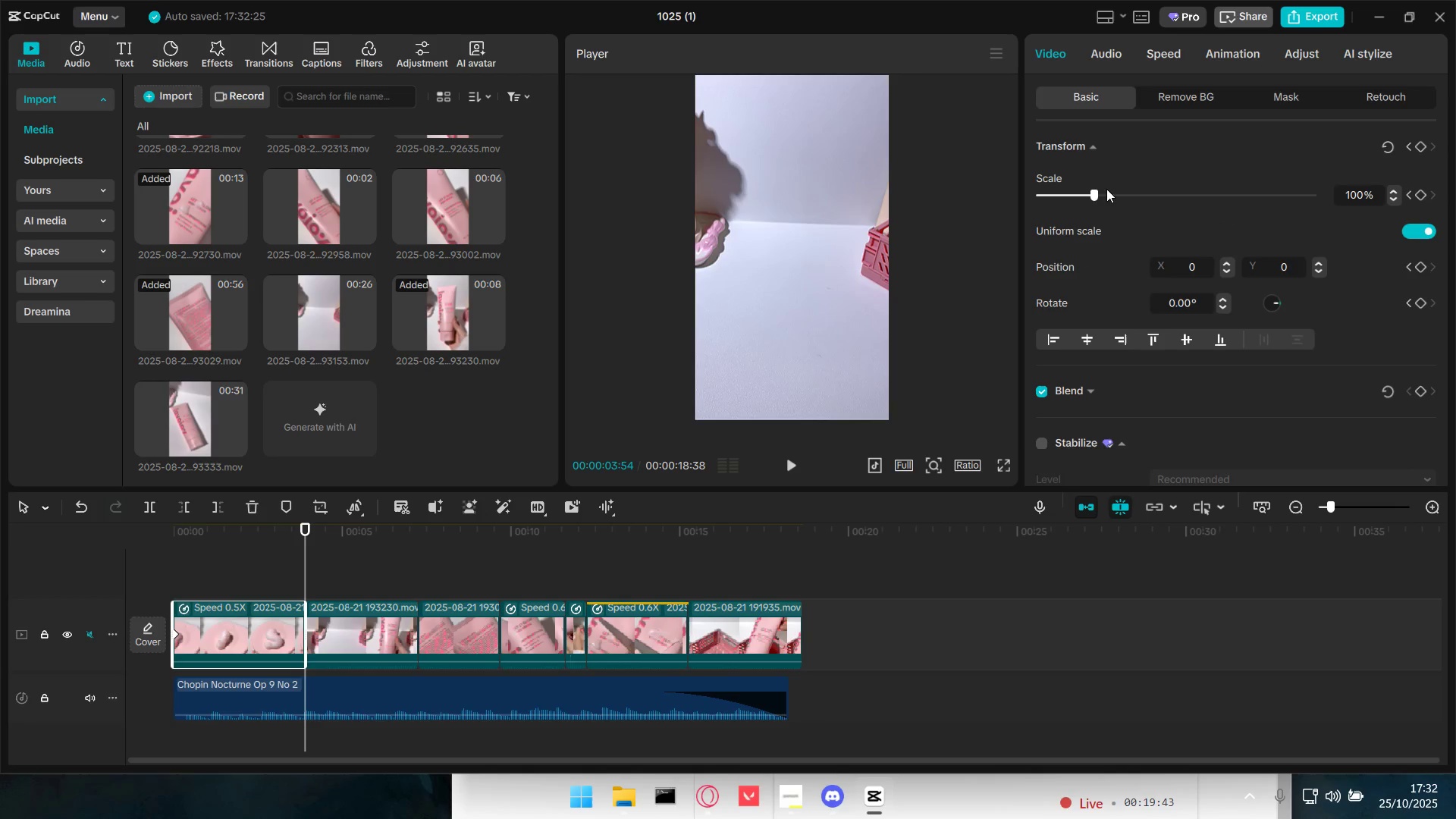 
left_click_drag(start_coordinate=[1094, 196], to_coordinate=[1120, 196])
 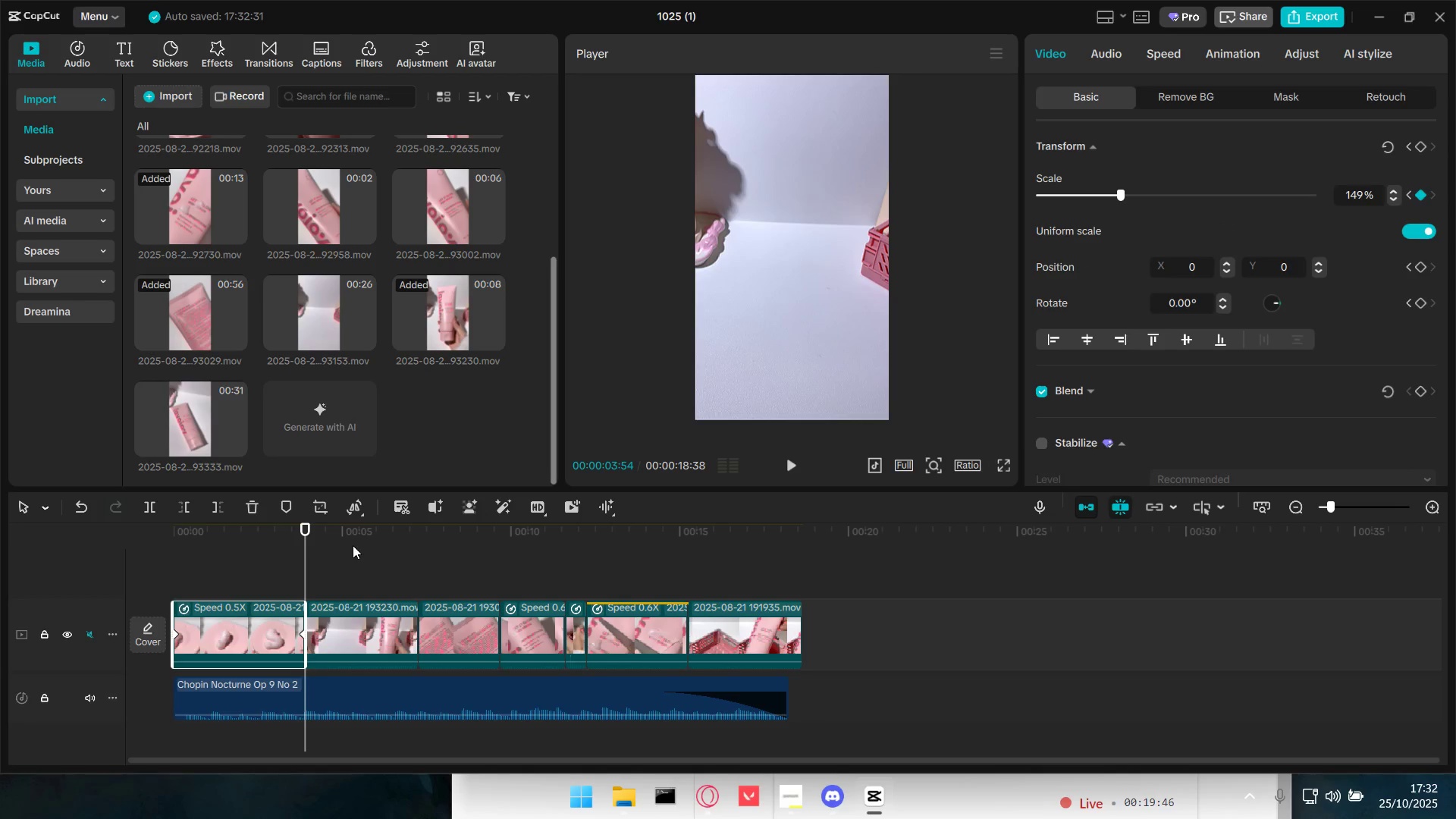 
left_click([252, 565])
 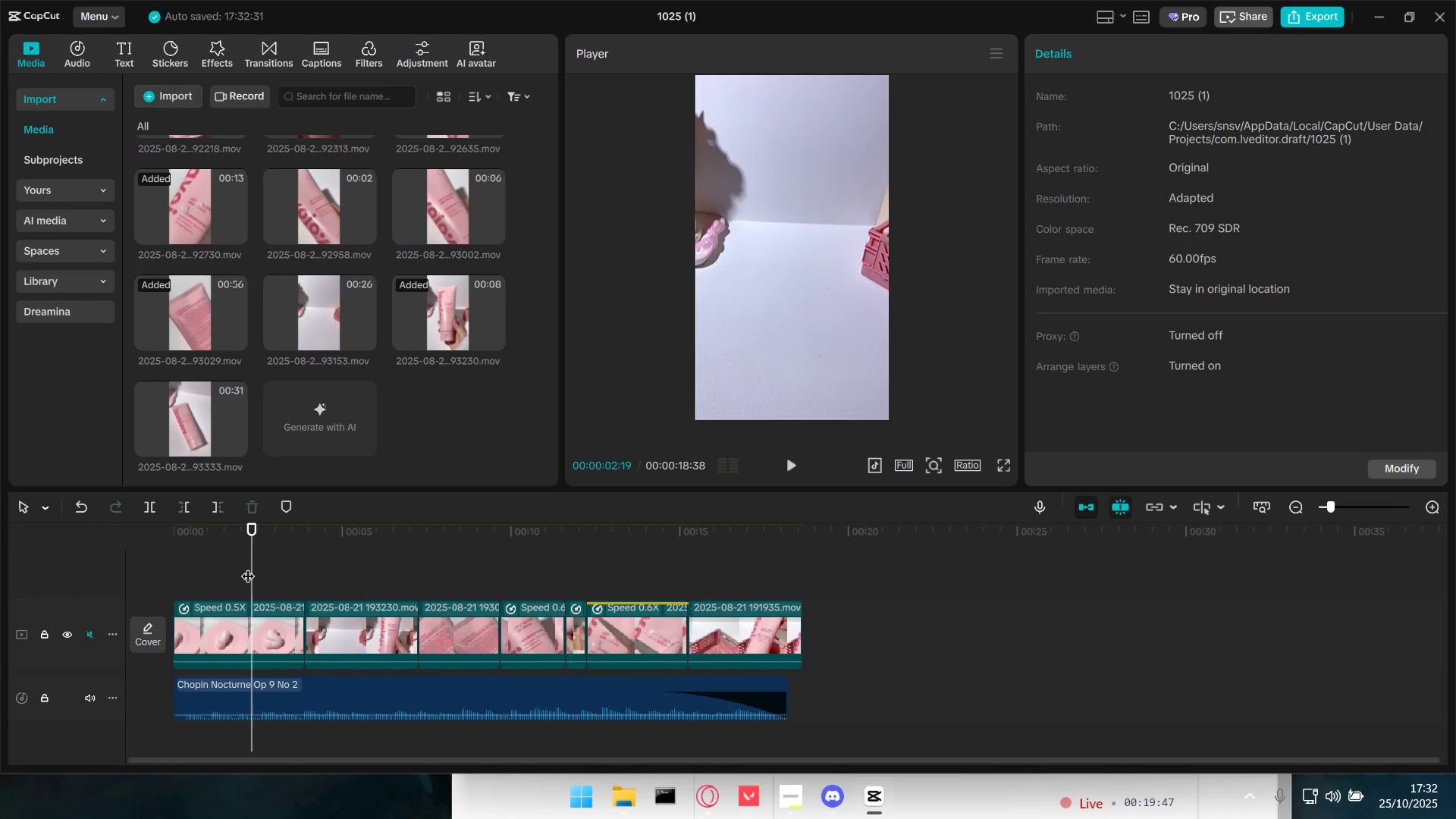 
left_click_drag(start_coordinate=[248, 566], to_coordinate=[27, 548])
 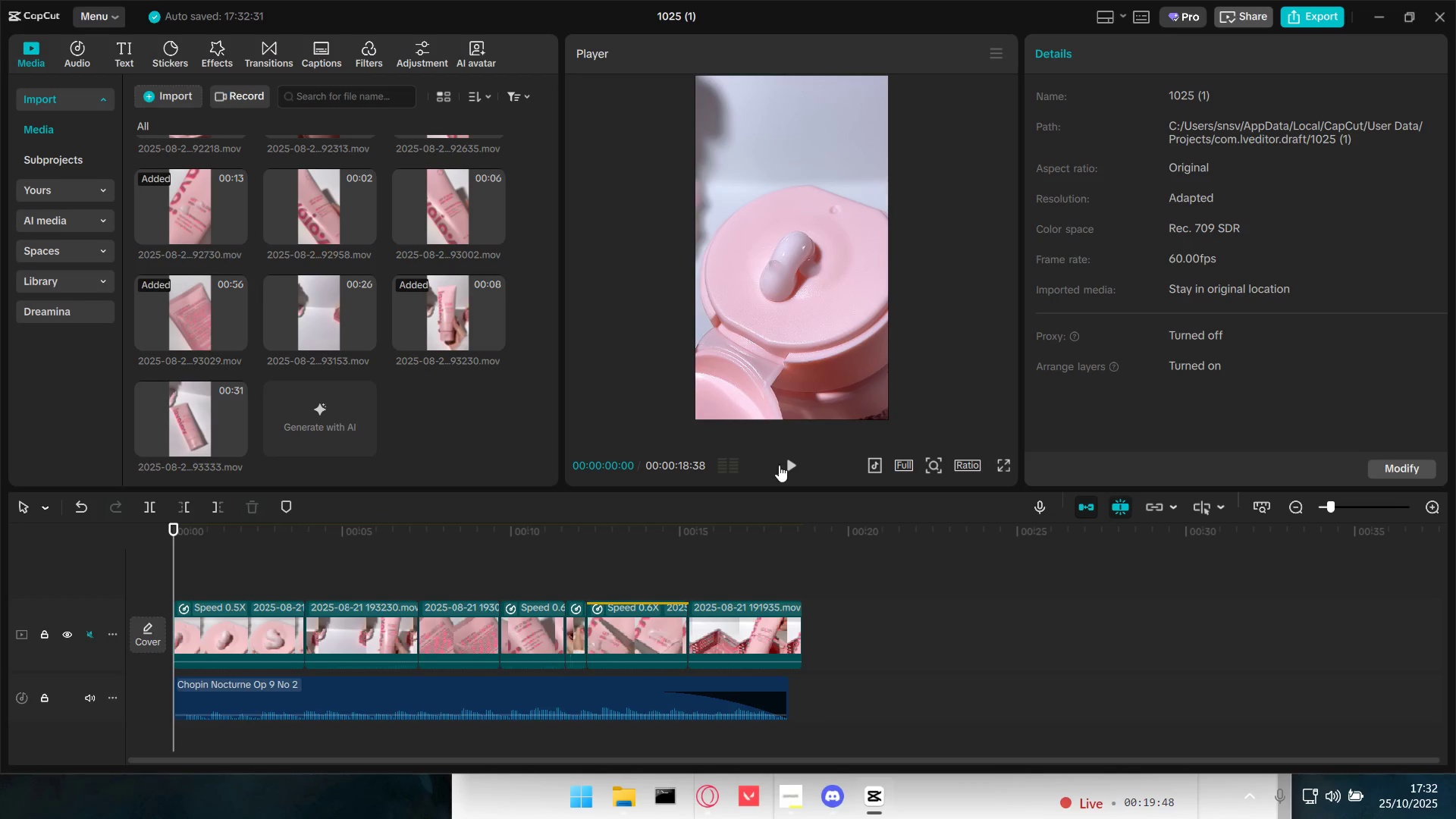 
left_click([784, 465])
 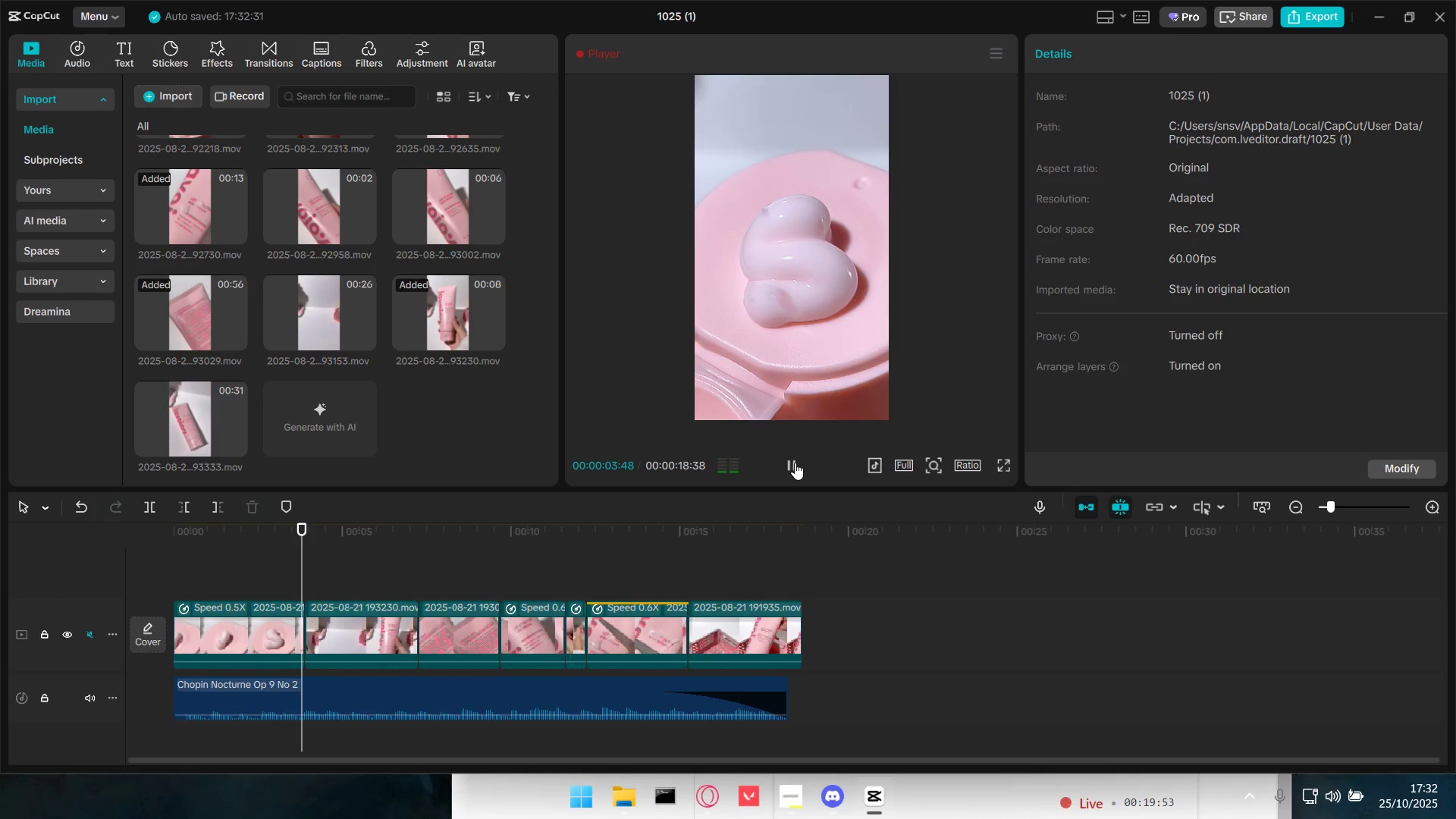 
wait(6.84)
 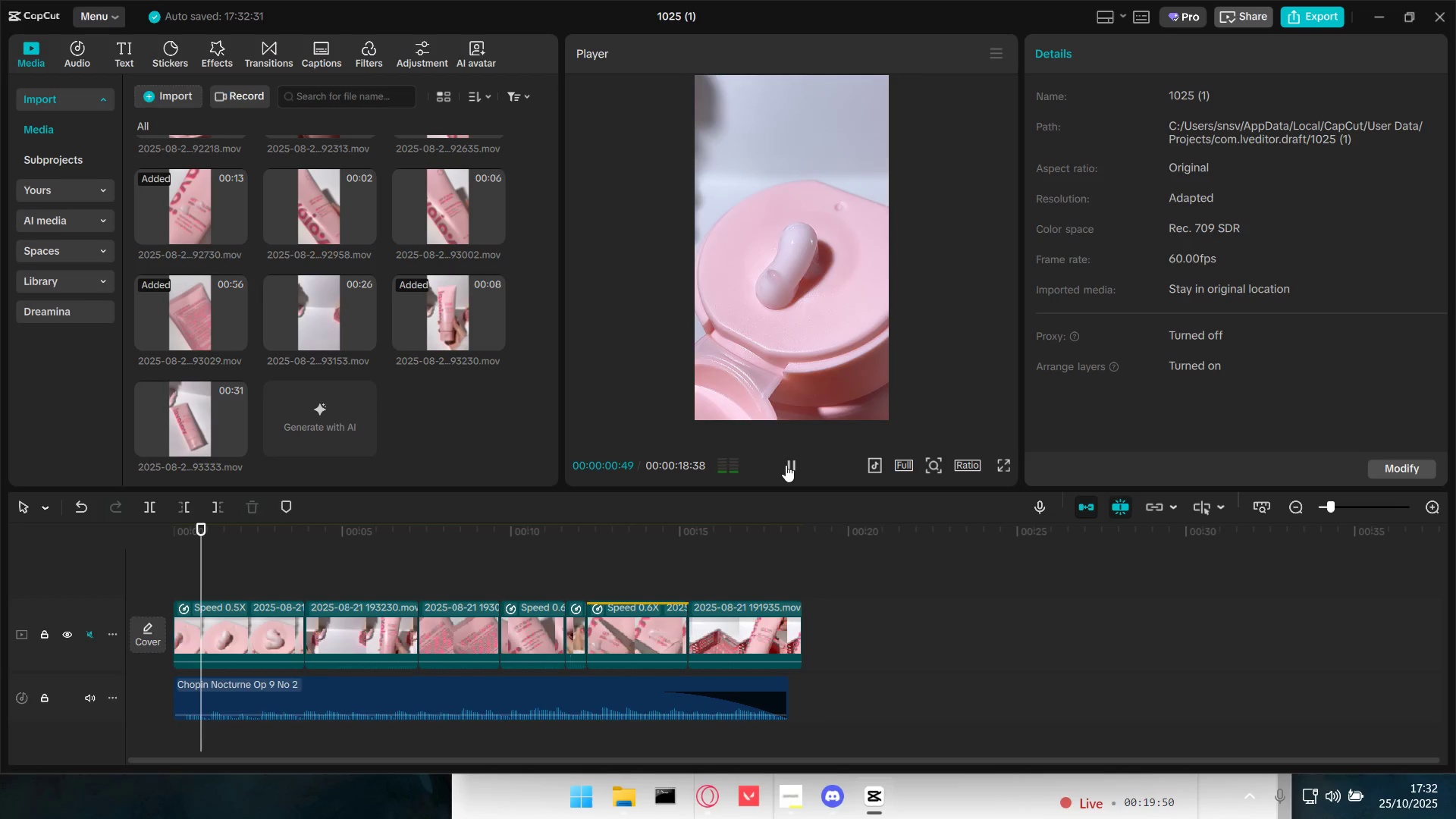 
left_click([787, 463])
 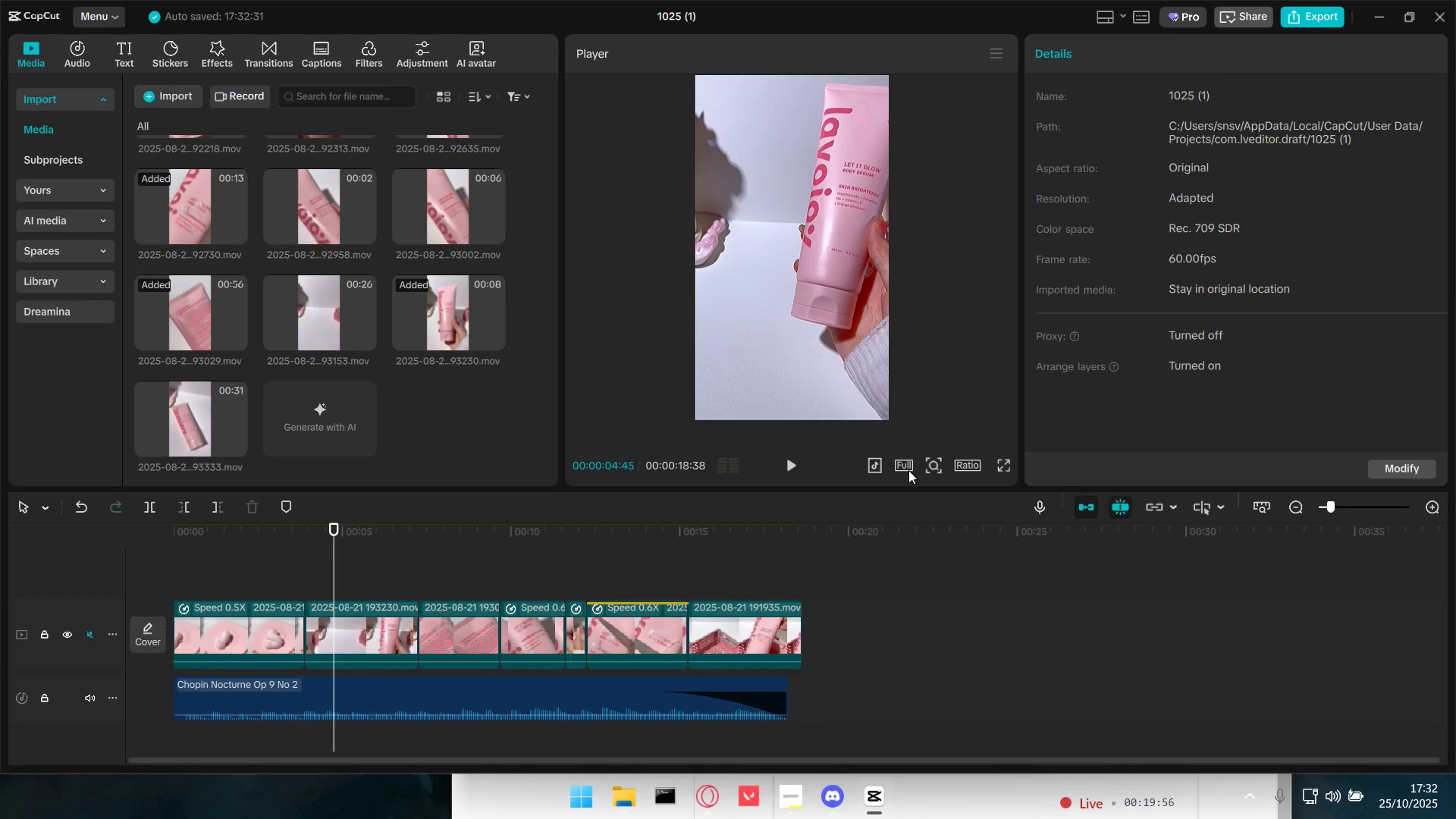 
left_click([908, 469])
 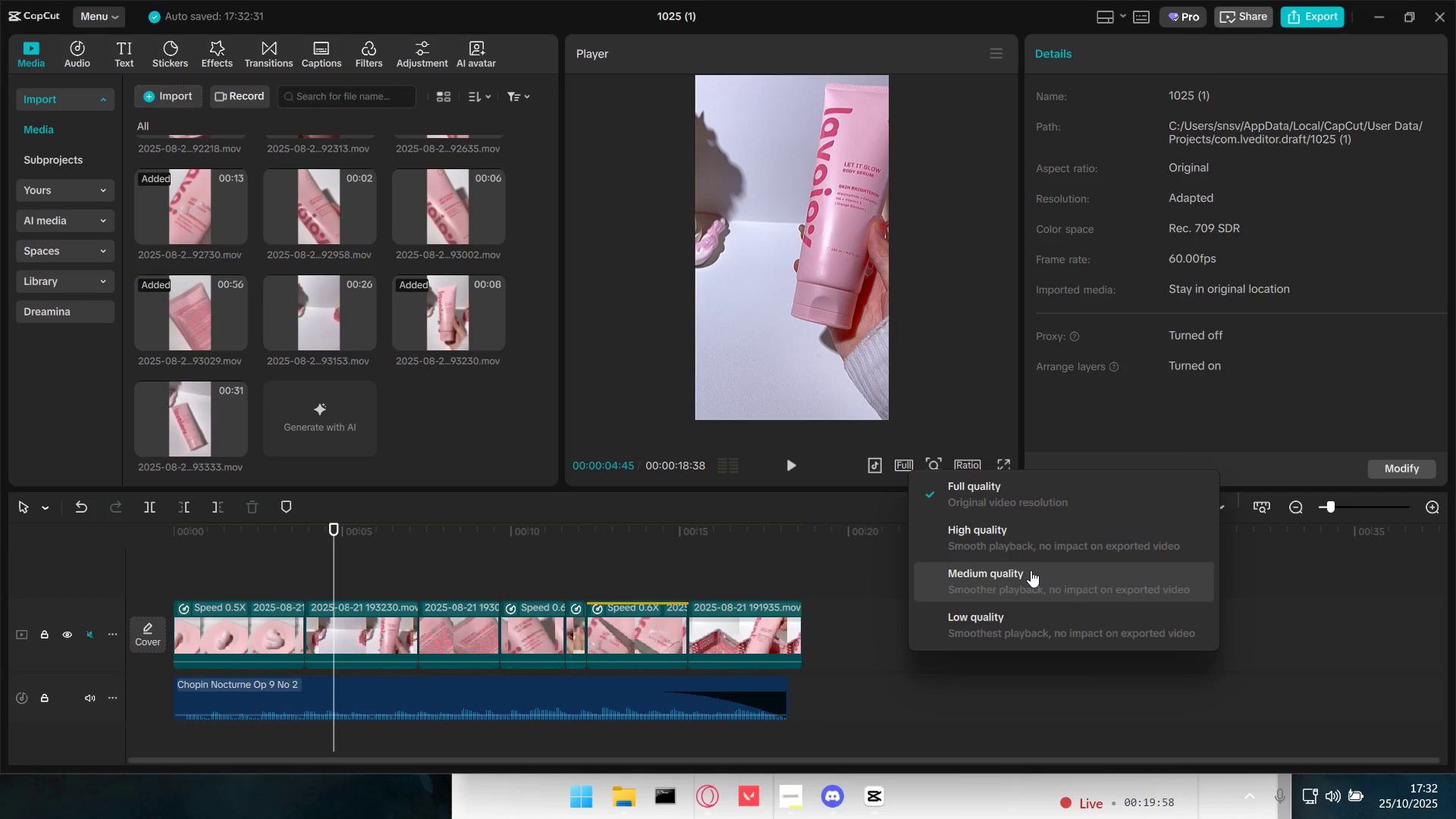 
left_click([1012, 626])
 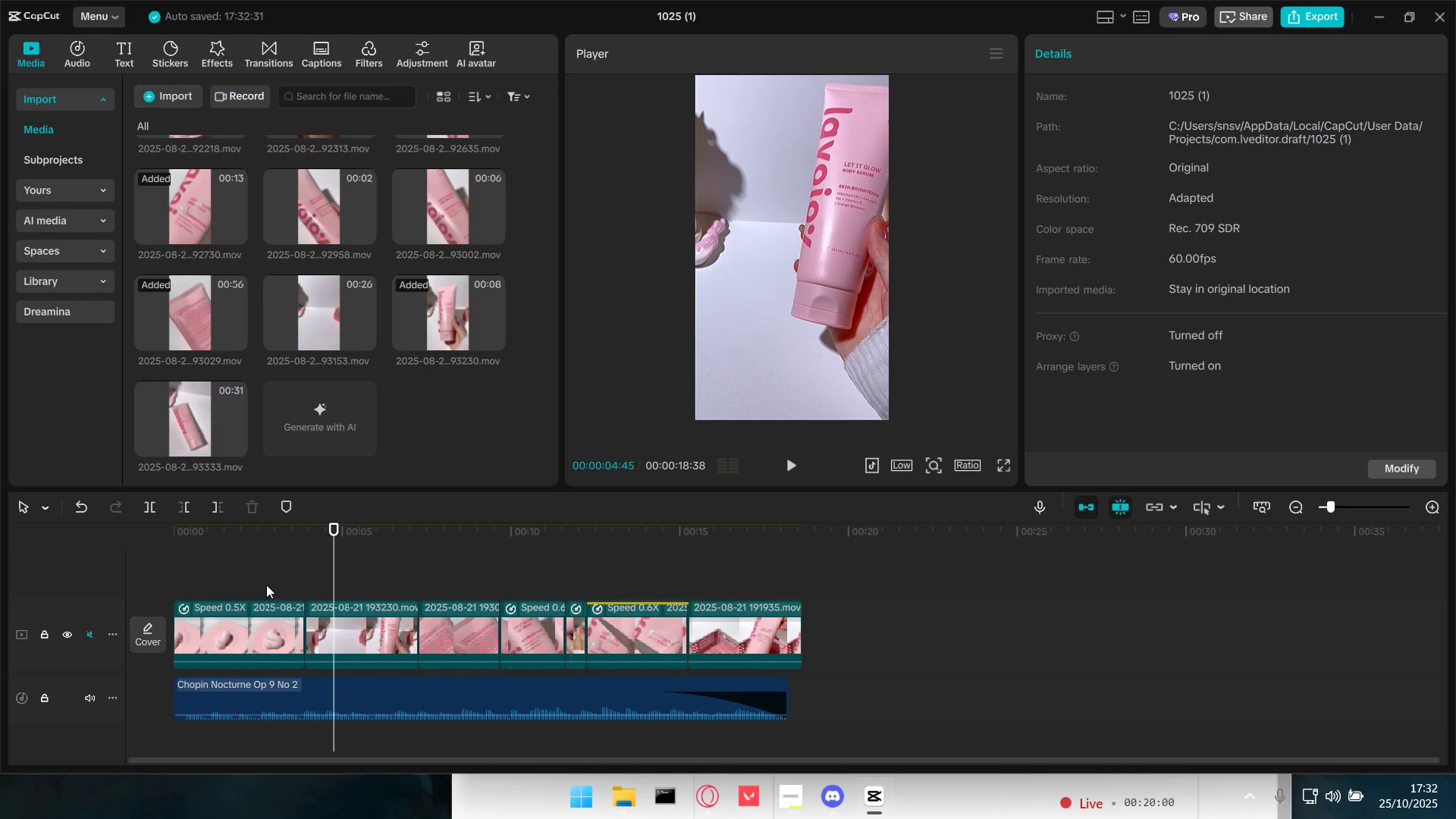 
left_click_drag(start_coordinate=[266, 585], to_coordinate=[65, 583])
 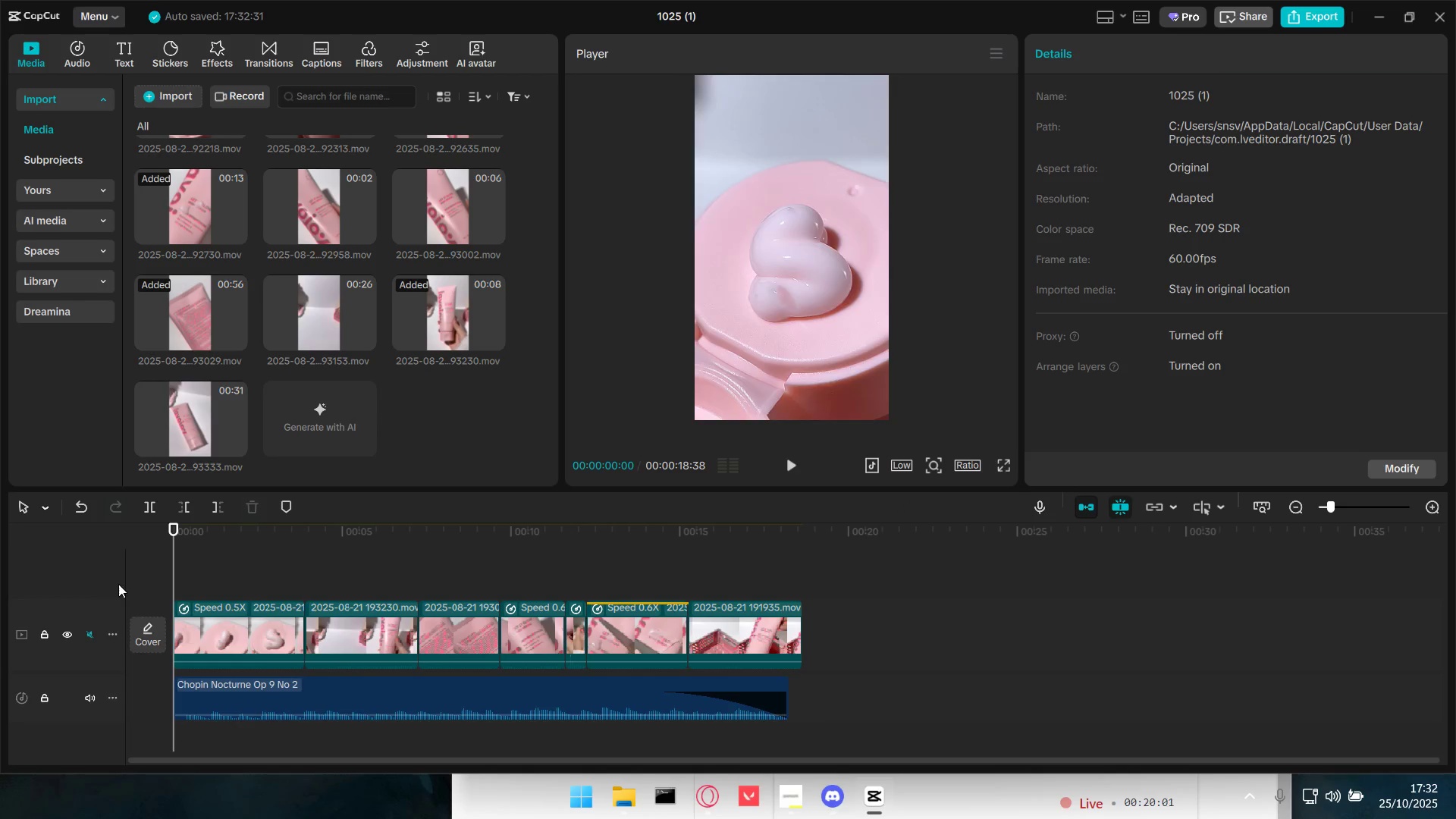 
key(Space)
 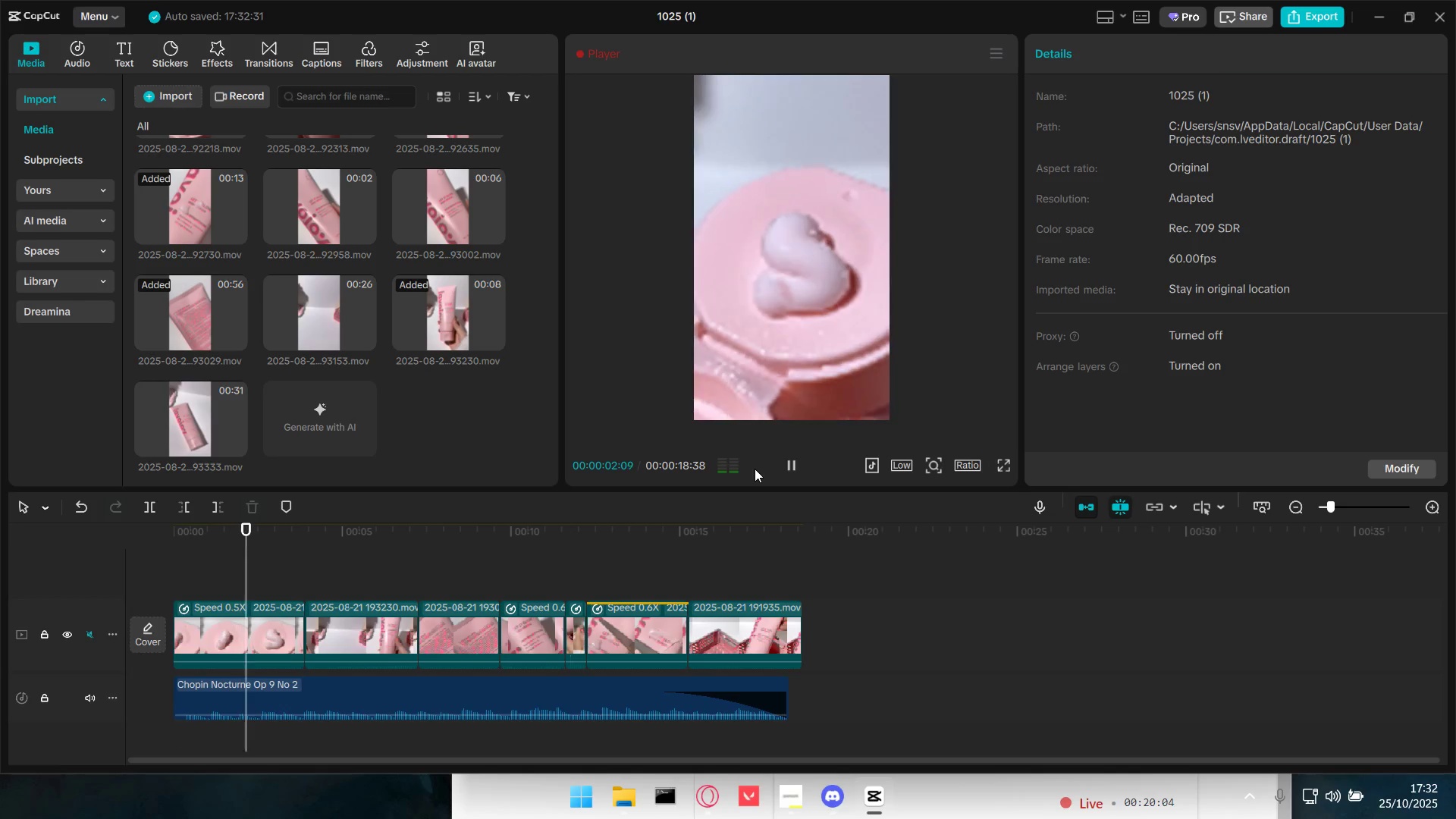 
left_click([598, 55])
 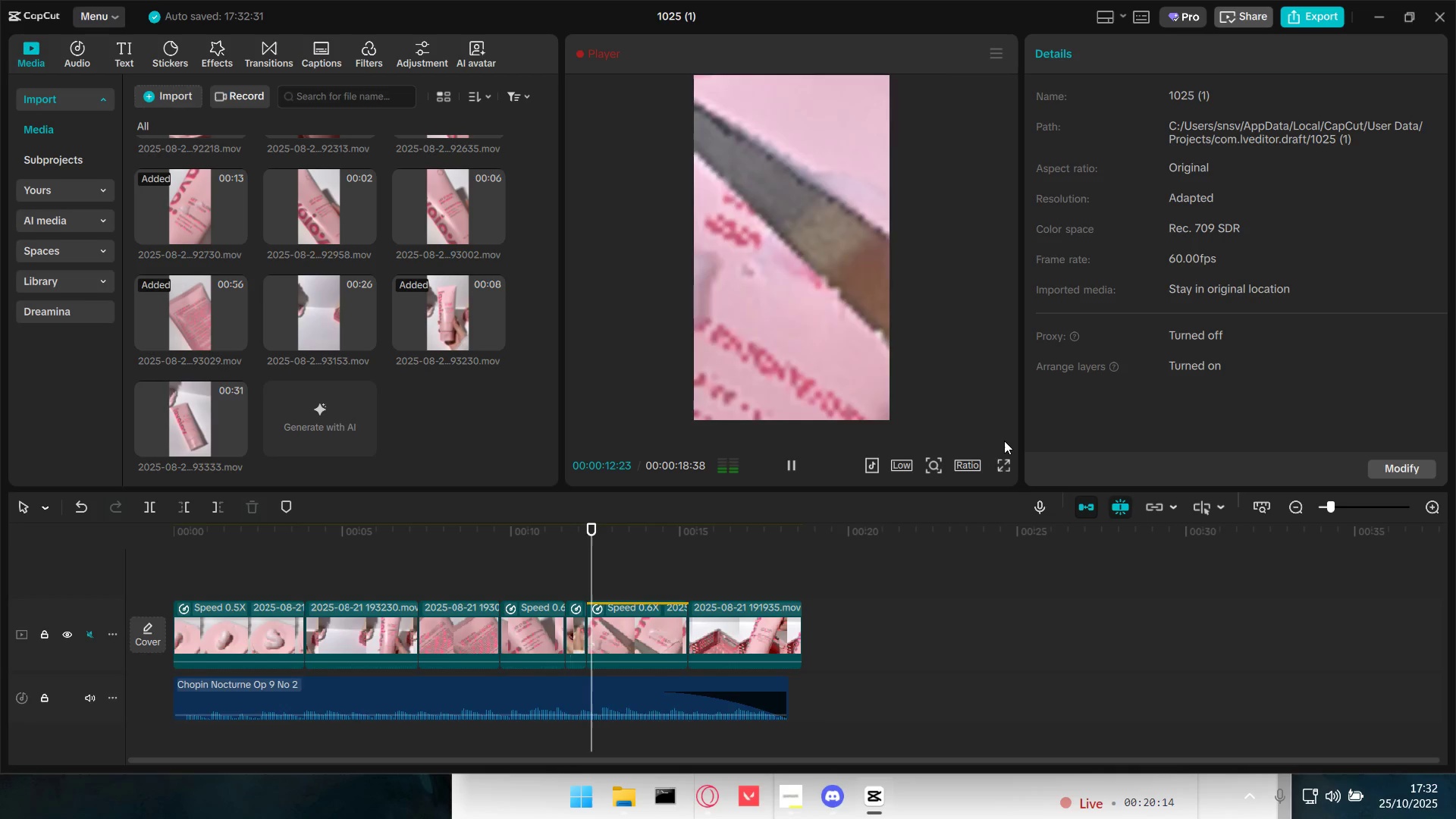 
wait(14.12)
 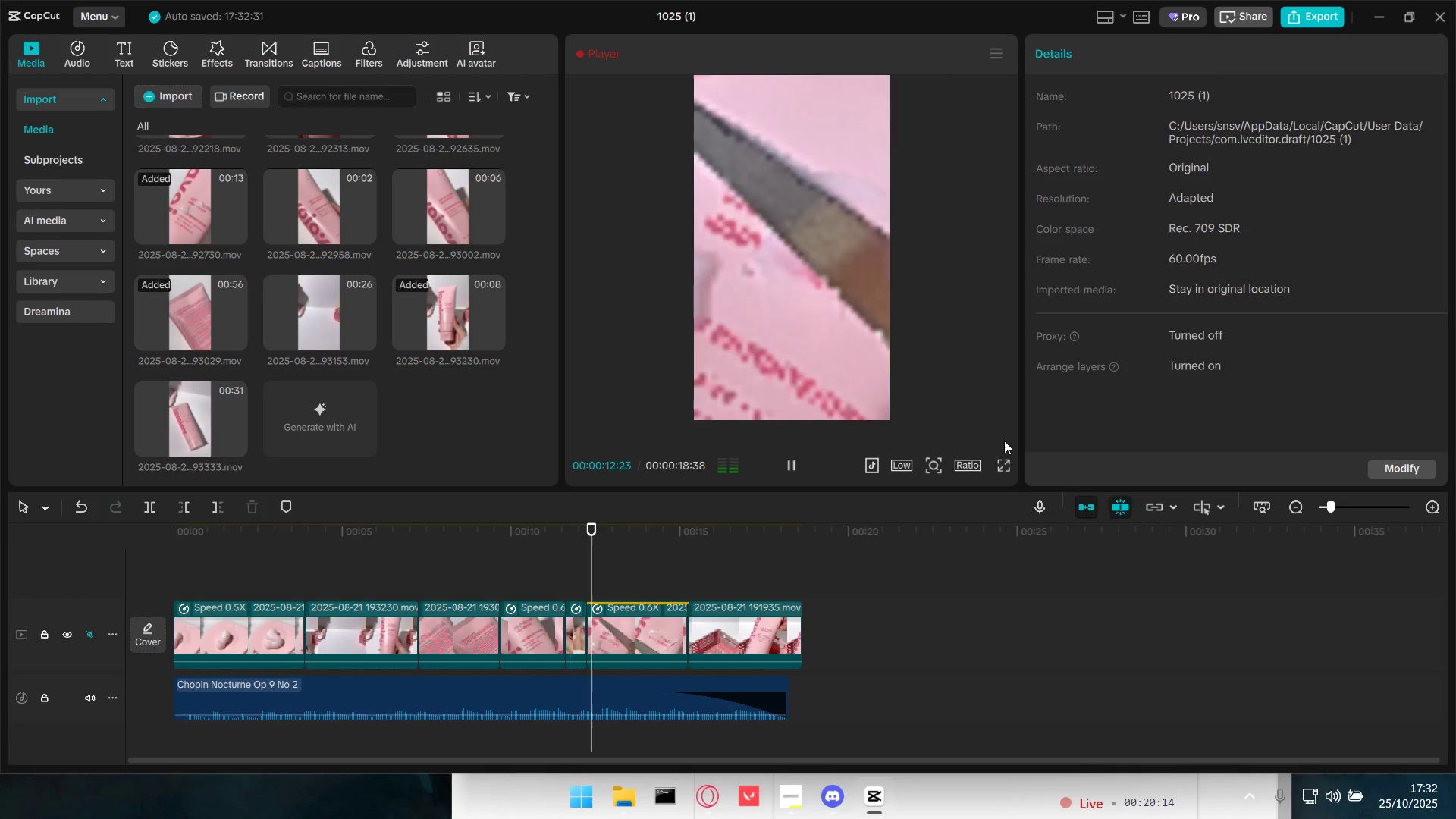 
key(Space)
 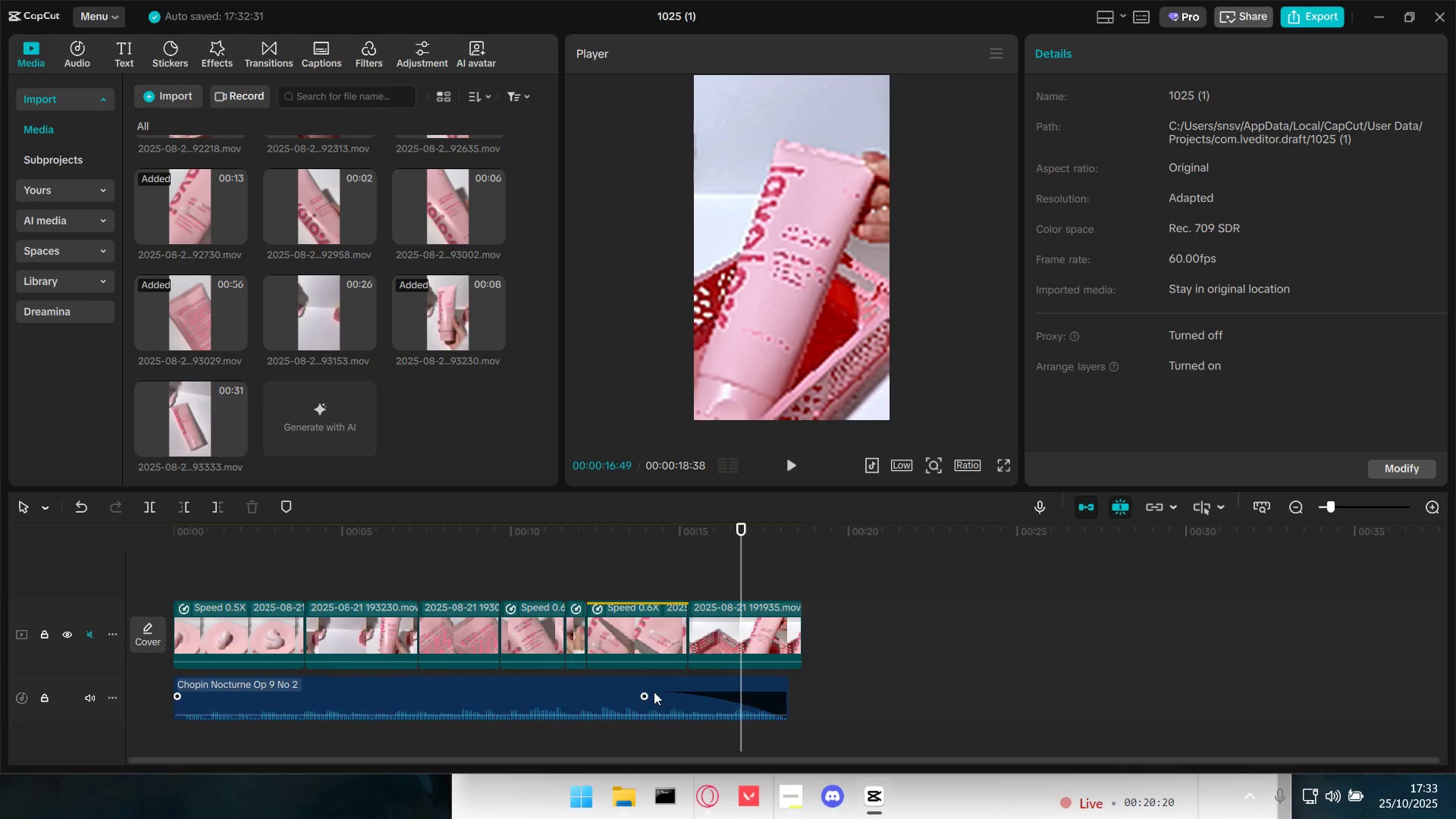 
left_click_drag(start_coordinate=[644, 698], to_coordinate=[684, 698])
 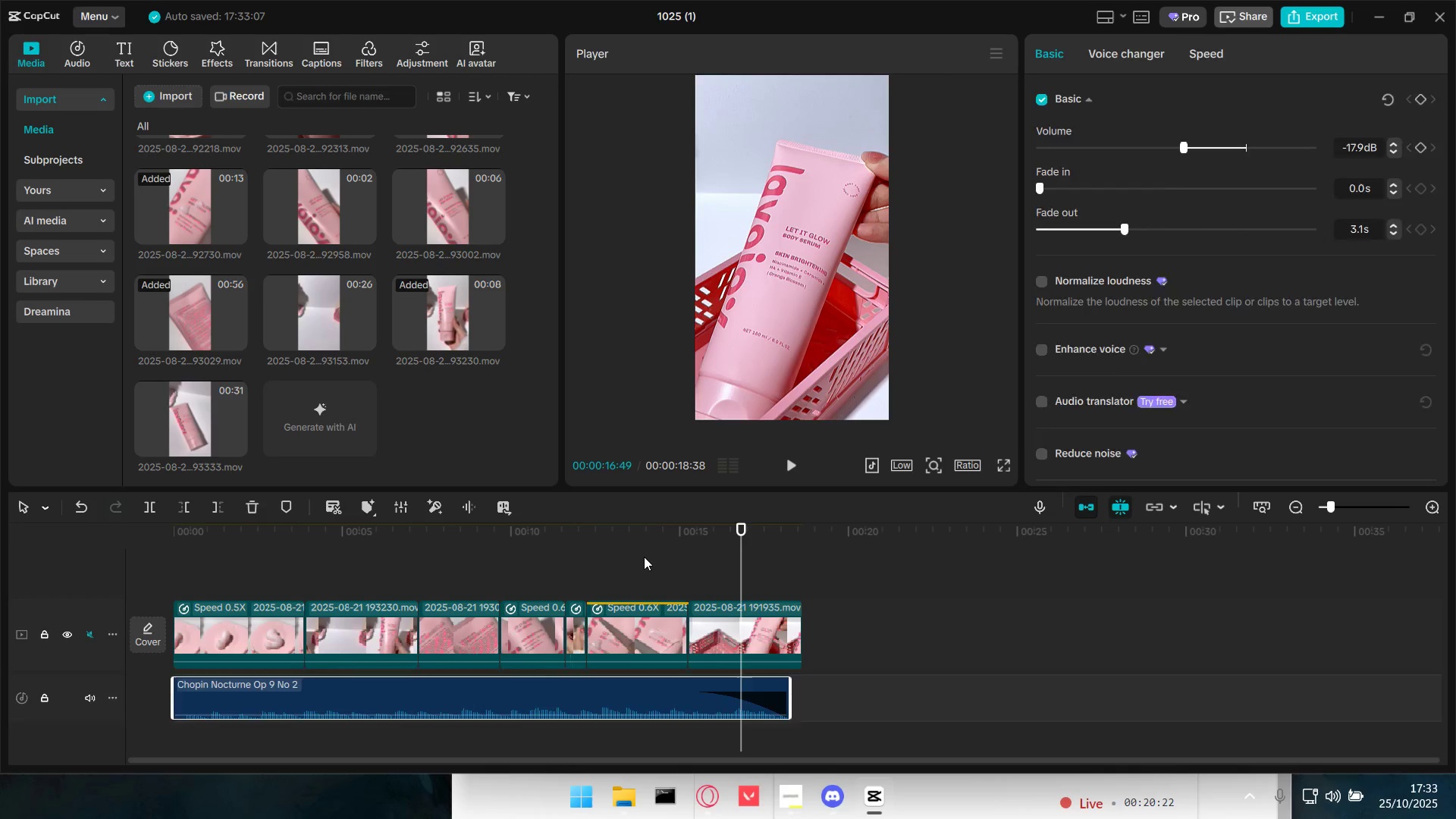 
key(Space)
 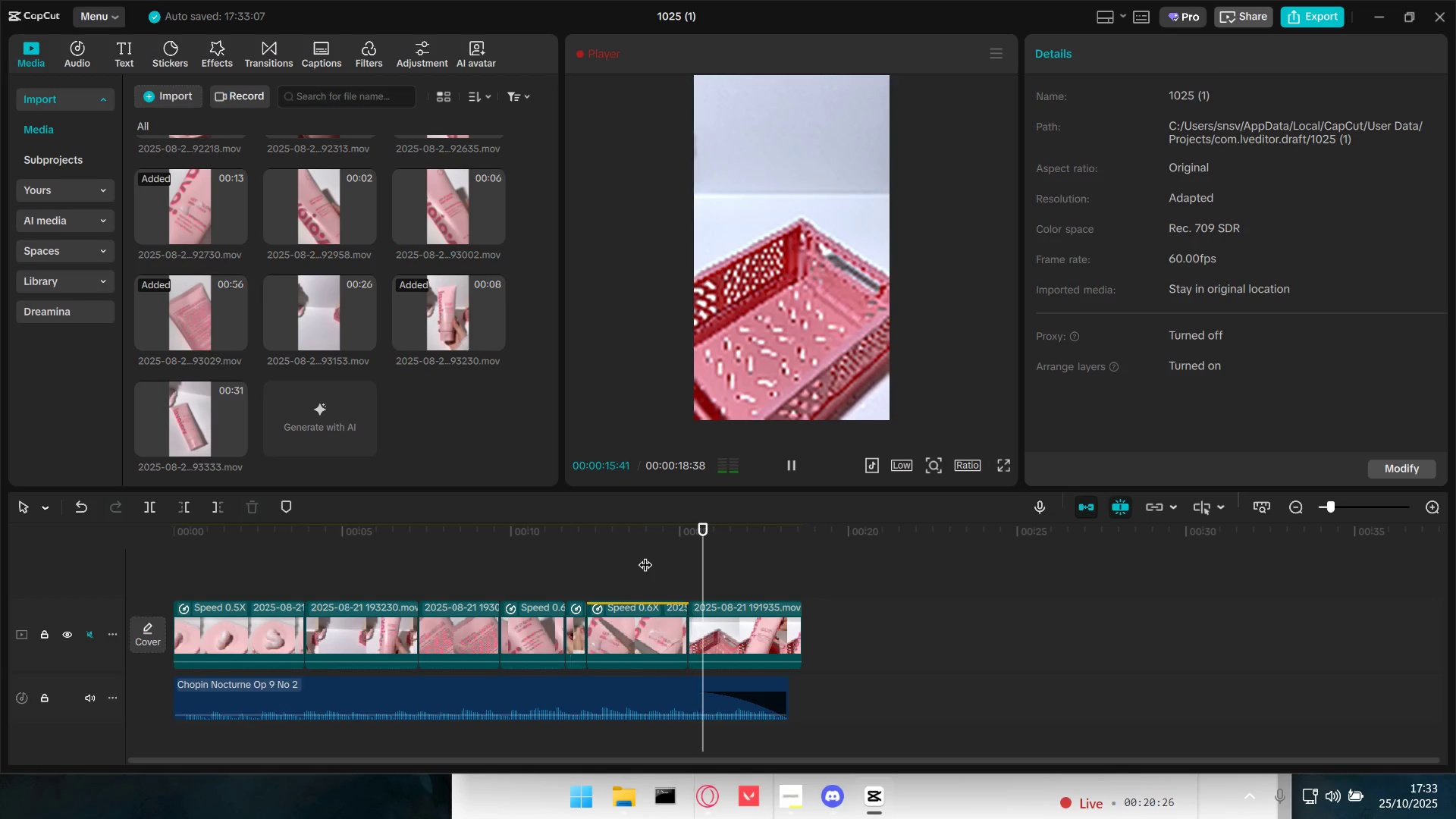 
key(Space)
 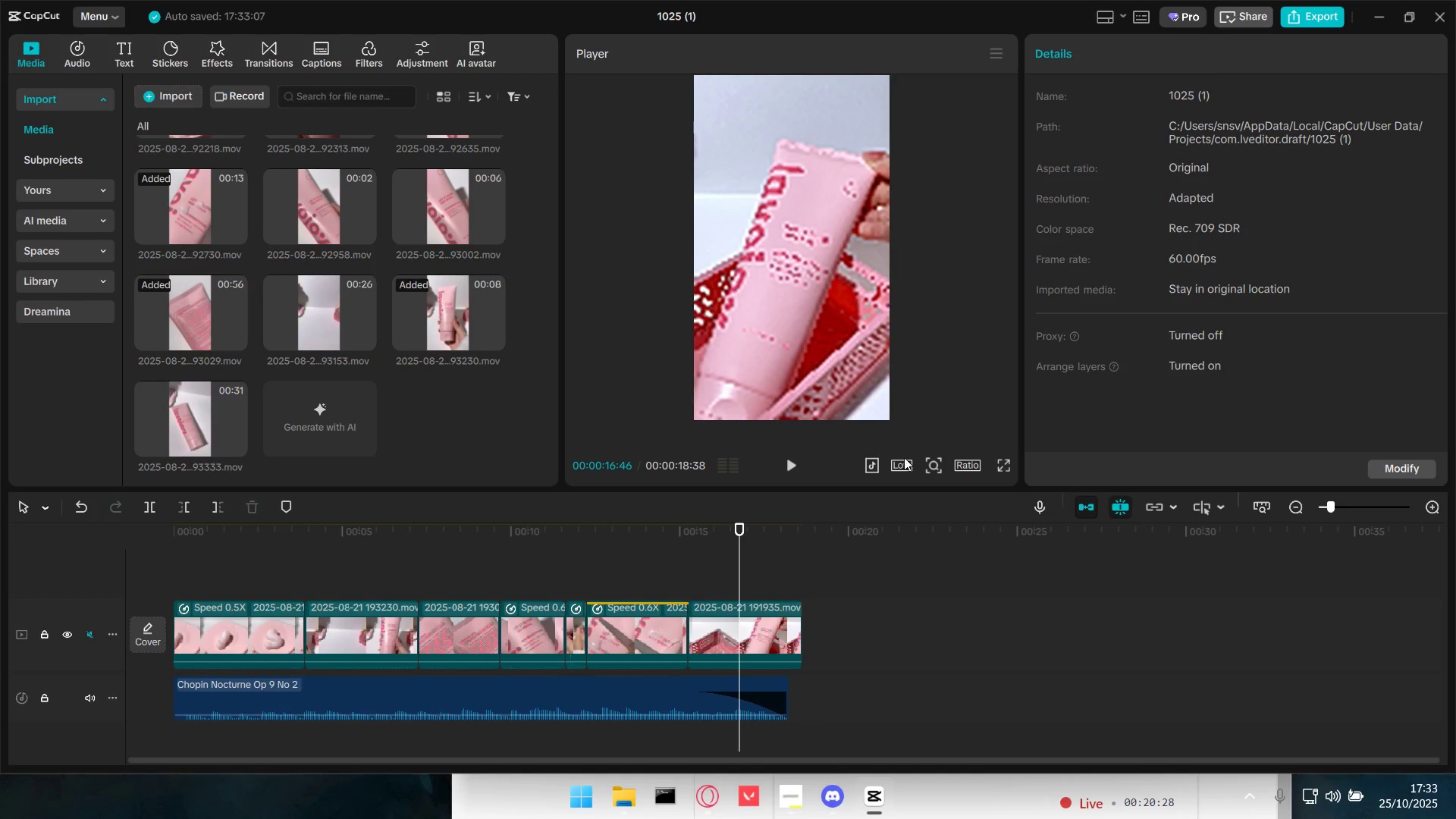 
left_click([904, 463])
 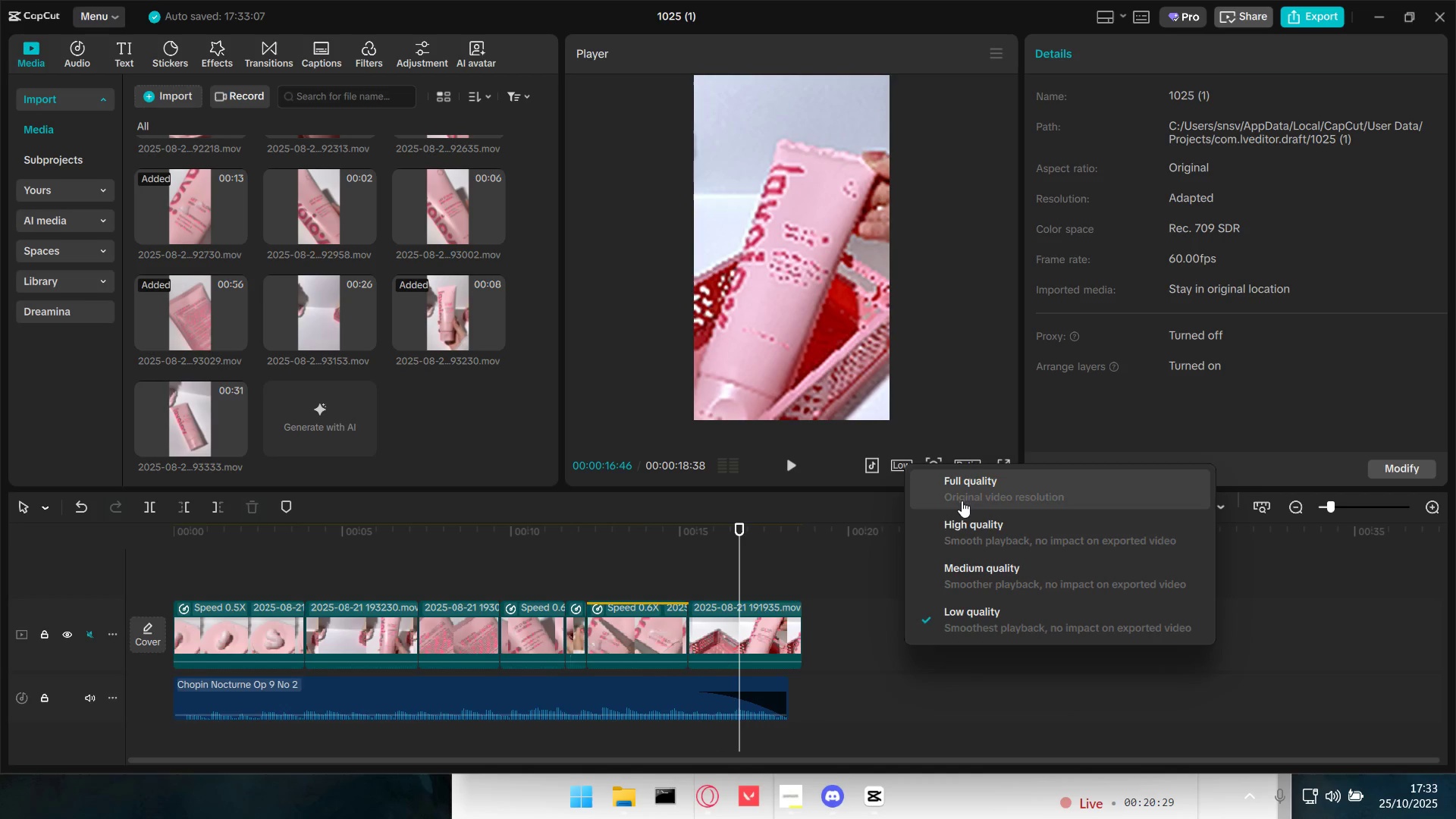 
double_click([967, 492])
 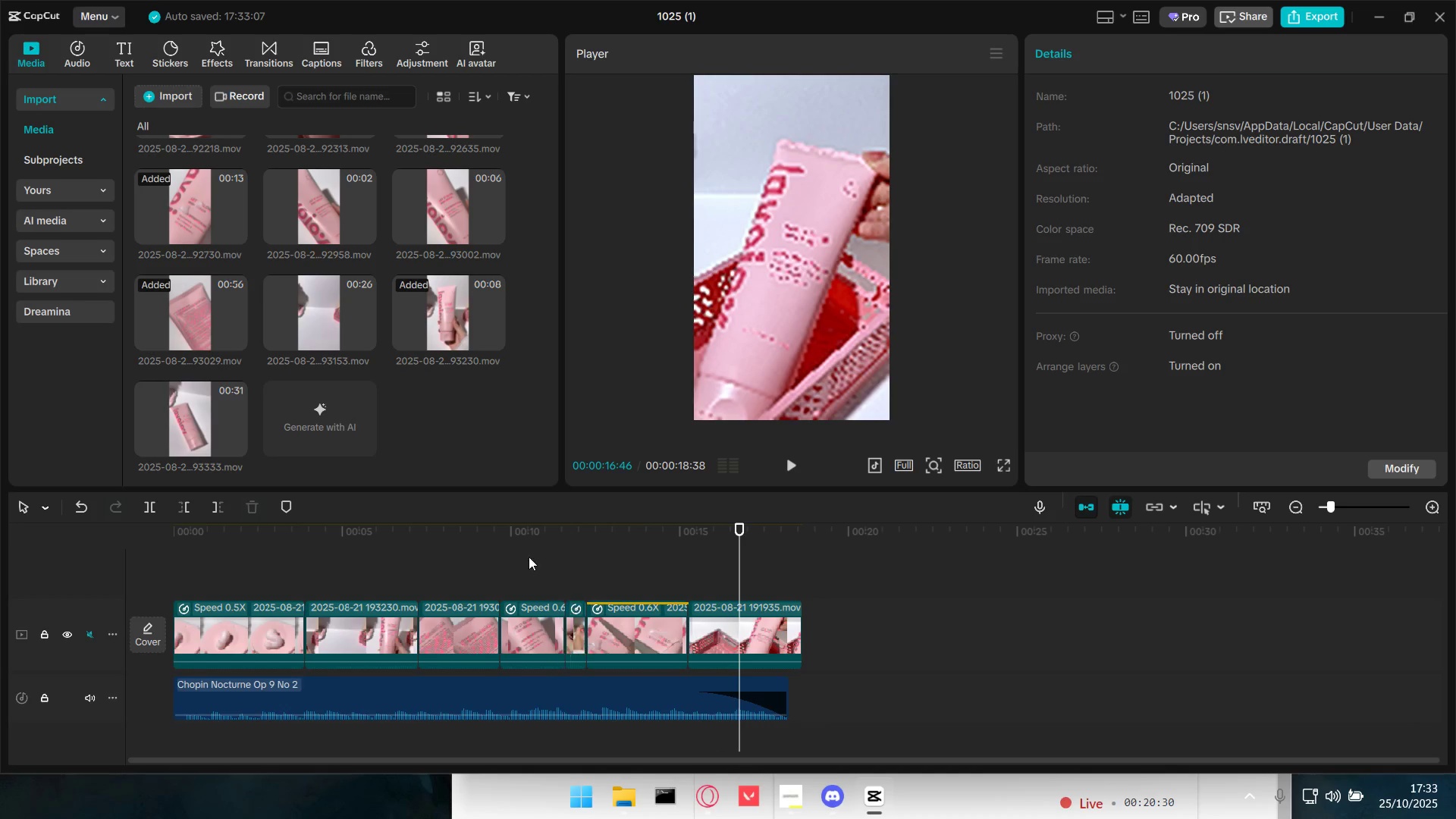 
left_click([484, 548])
 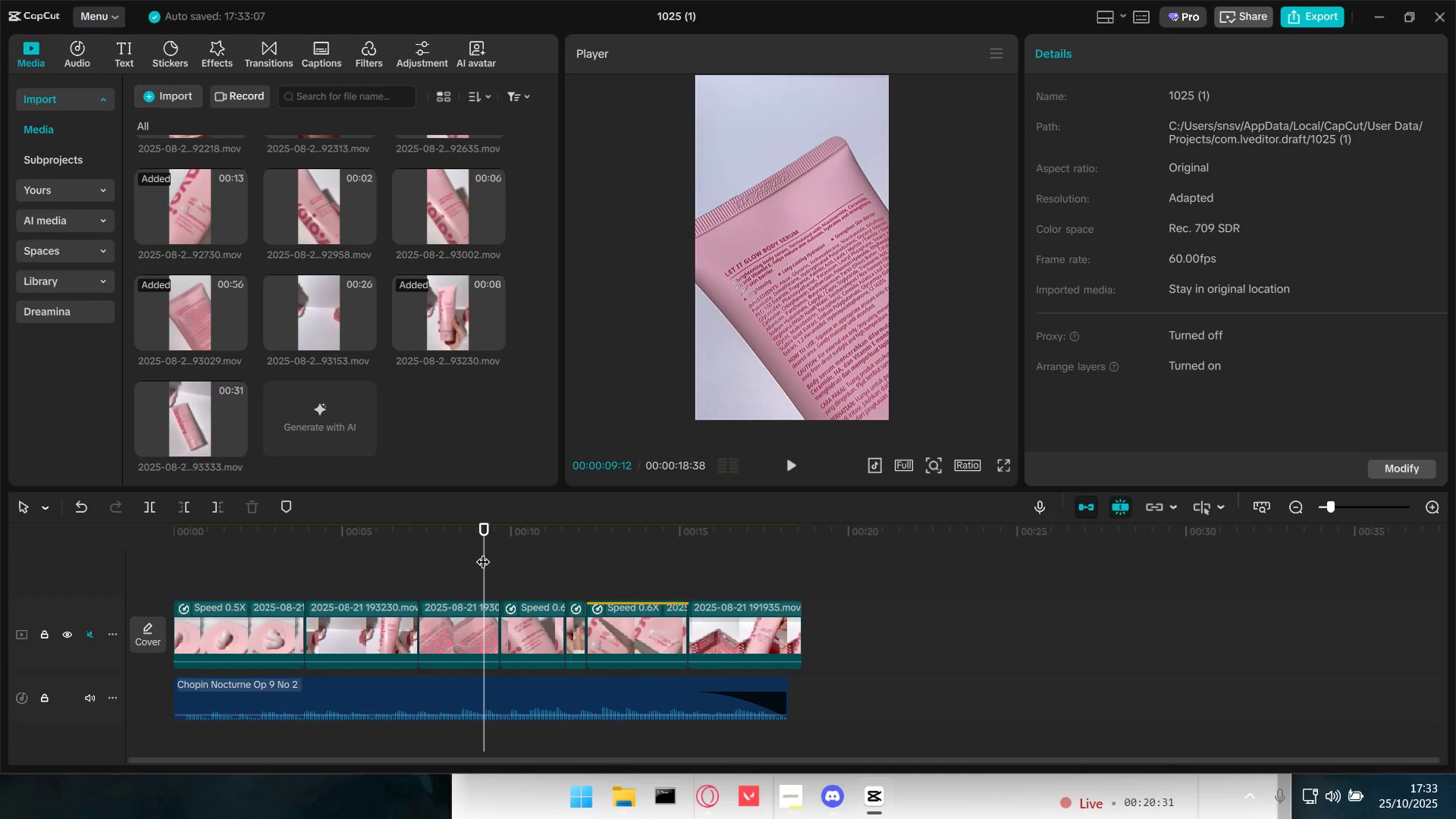 
left_click_drag(start_coordinate=[483, 552], to_coordinate=[99, 539])
 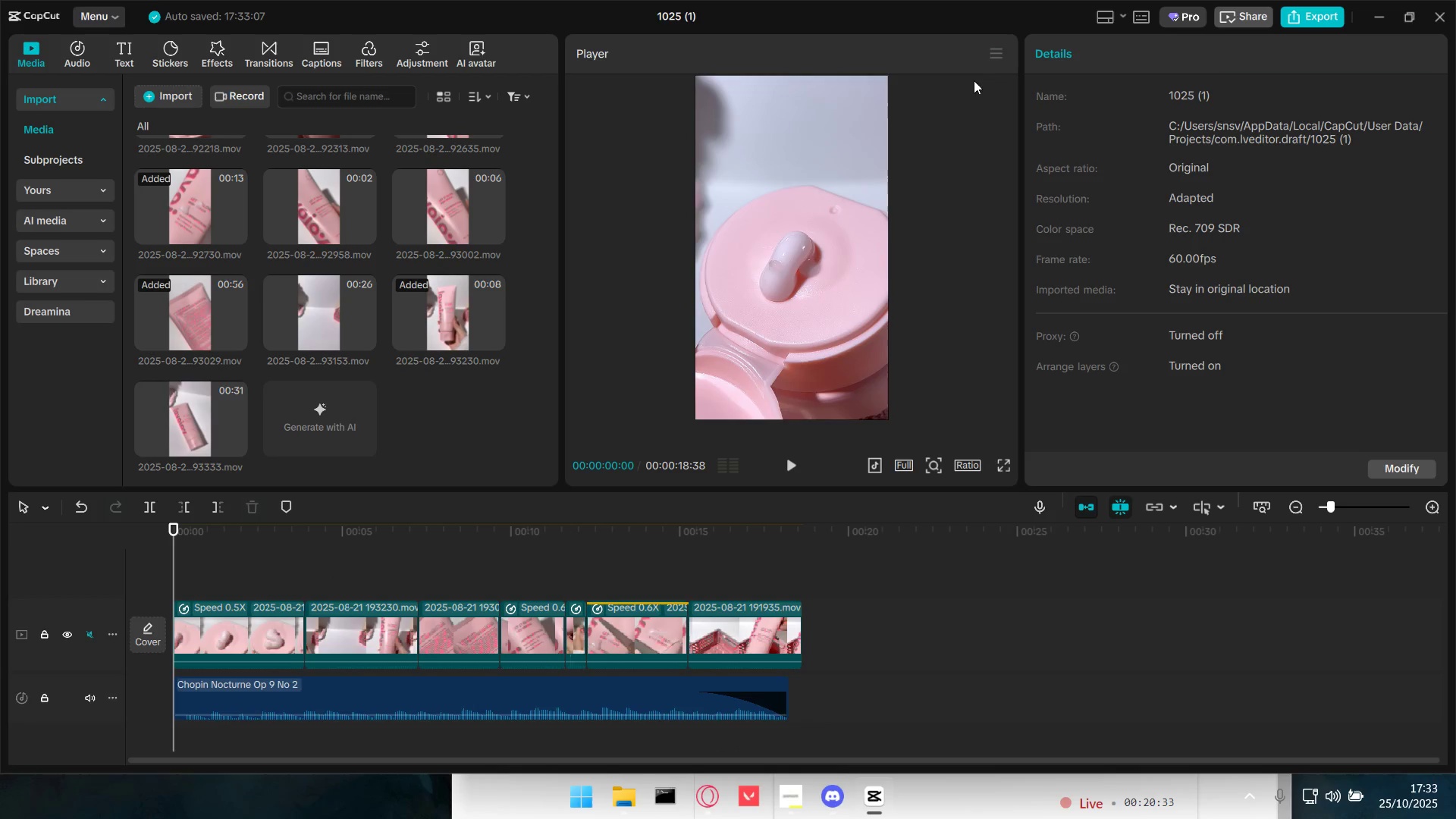 
left_click([990, 56])
 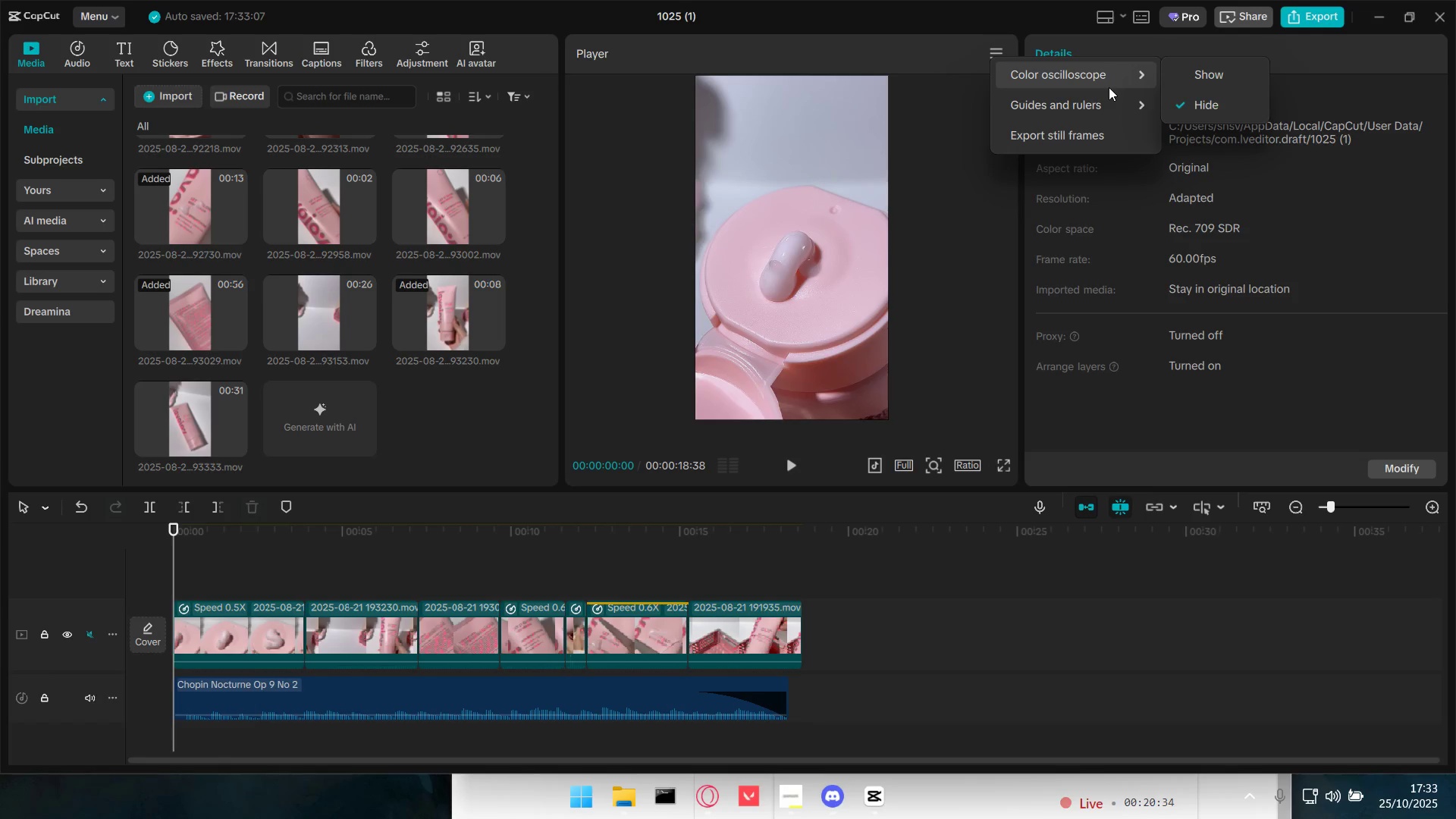 
mouse_move([1114, 114])
 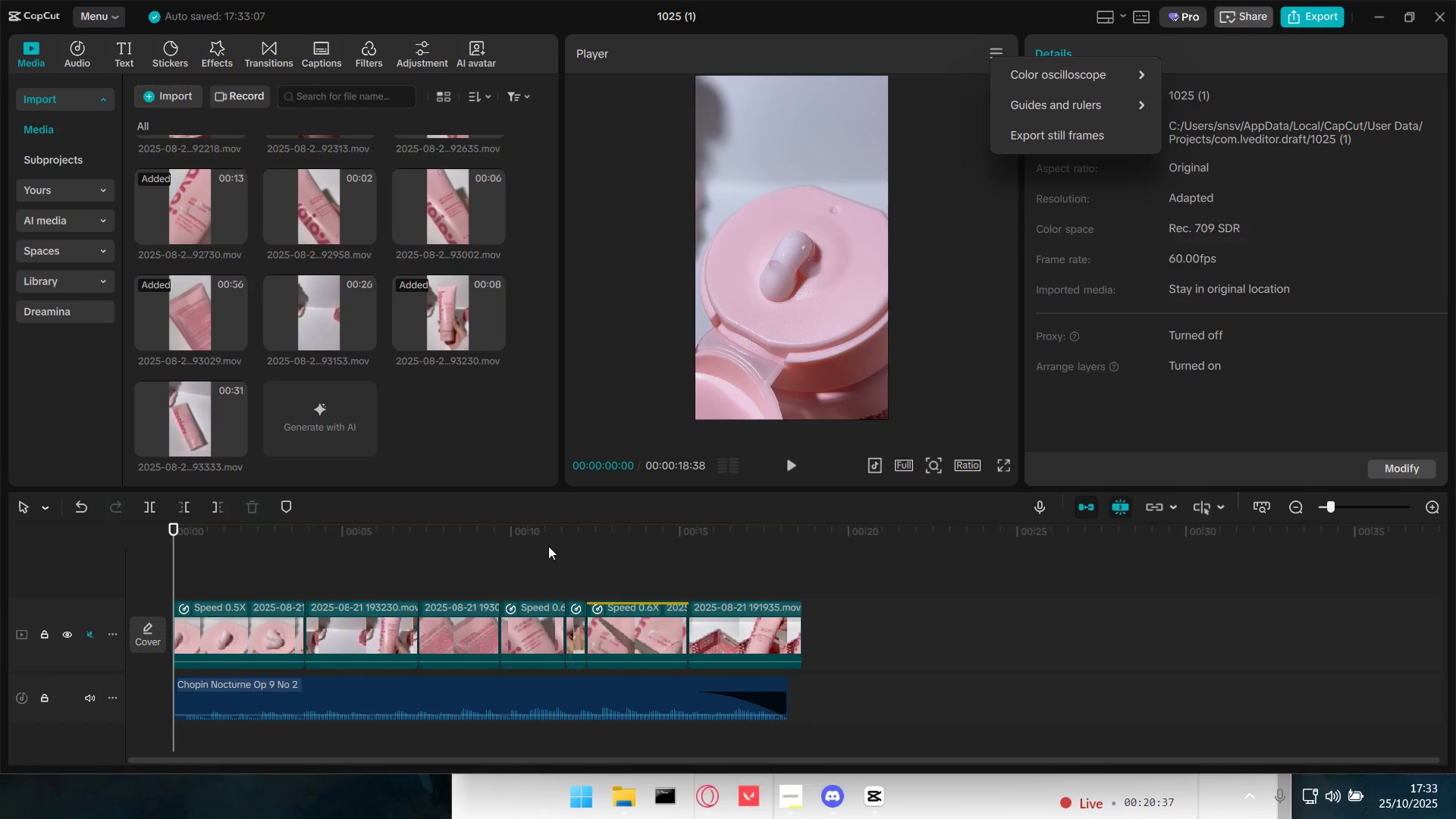 
left_click([363, 563])
 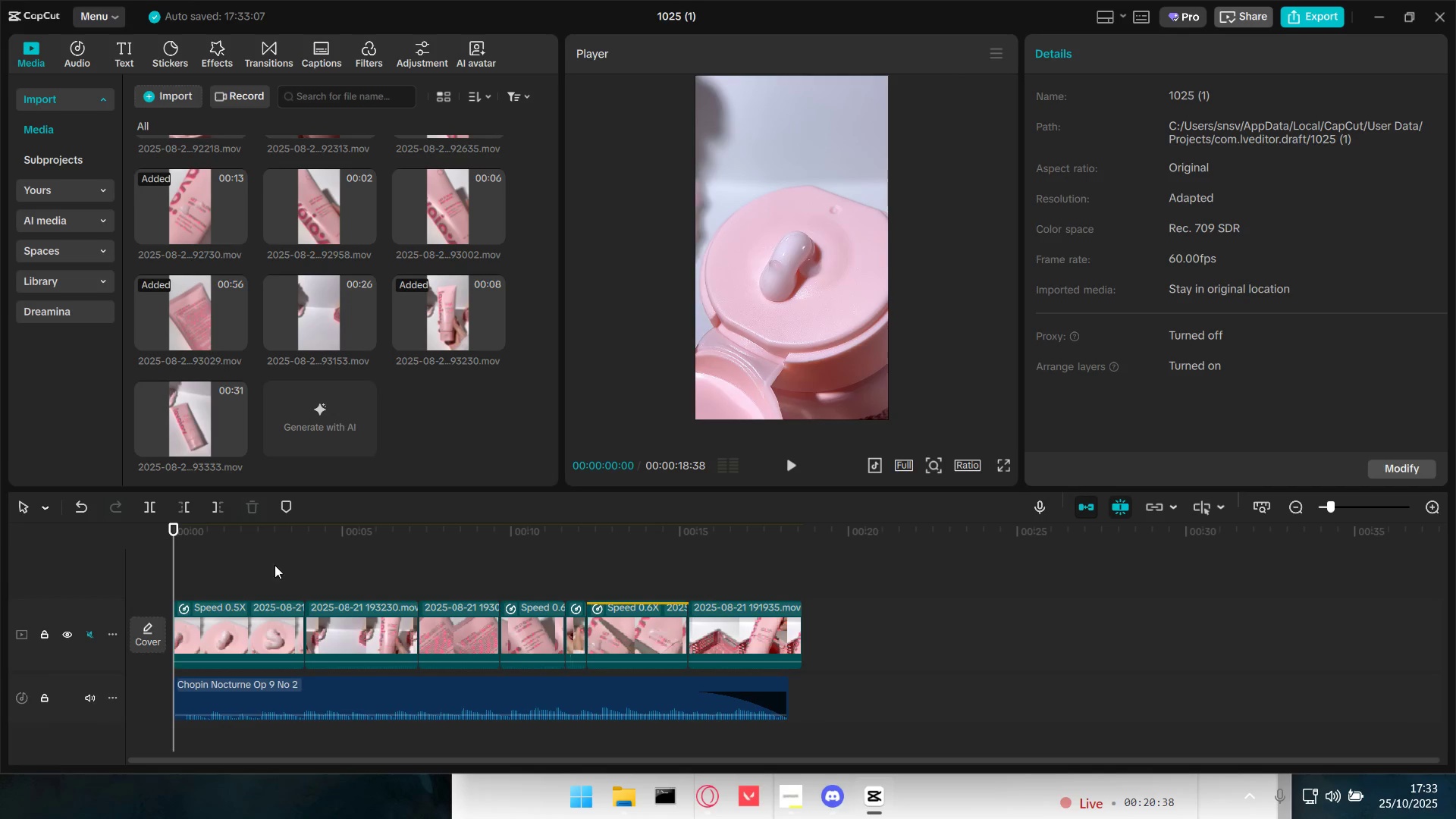 
key(Space)
 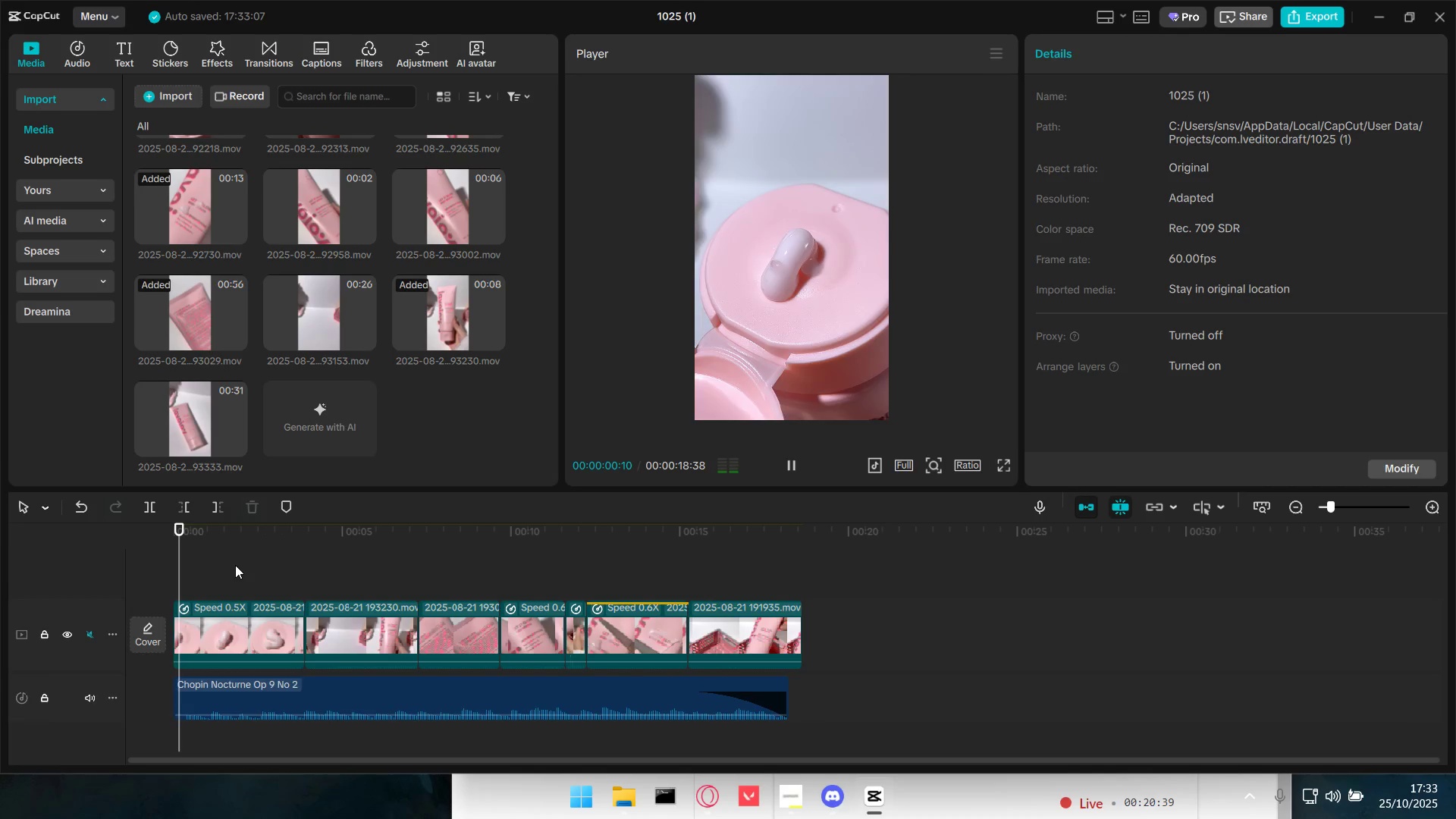 
key(Space)
 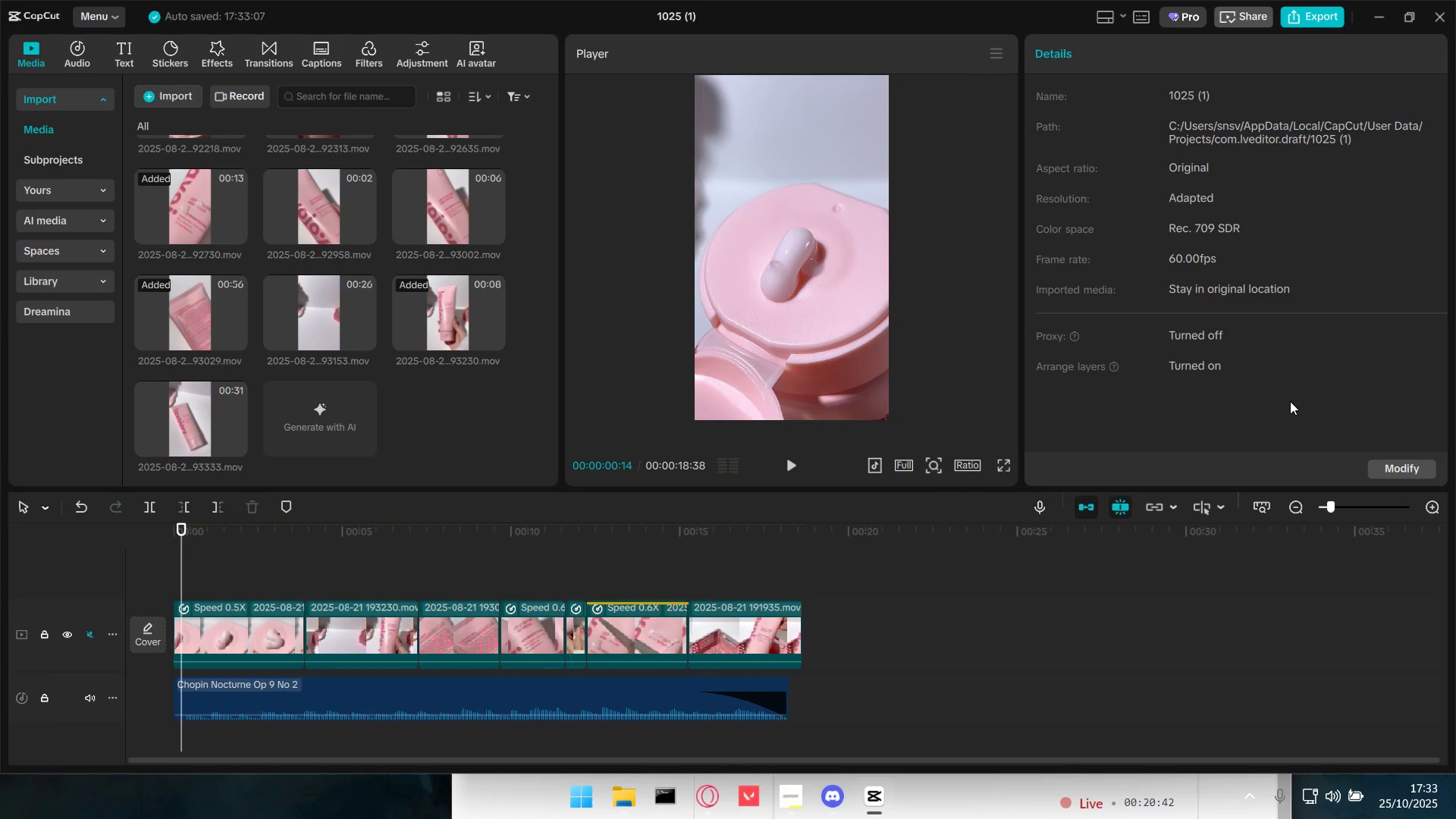 
left_click([1401, 474])
 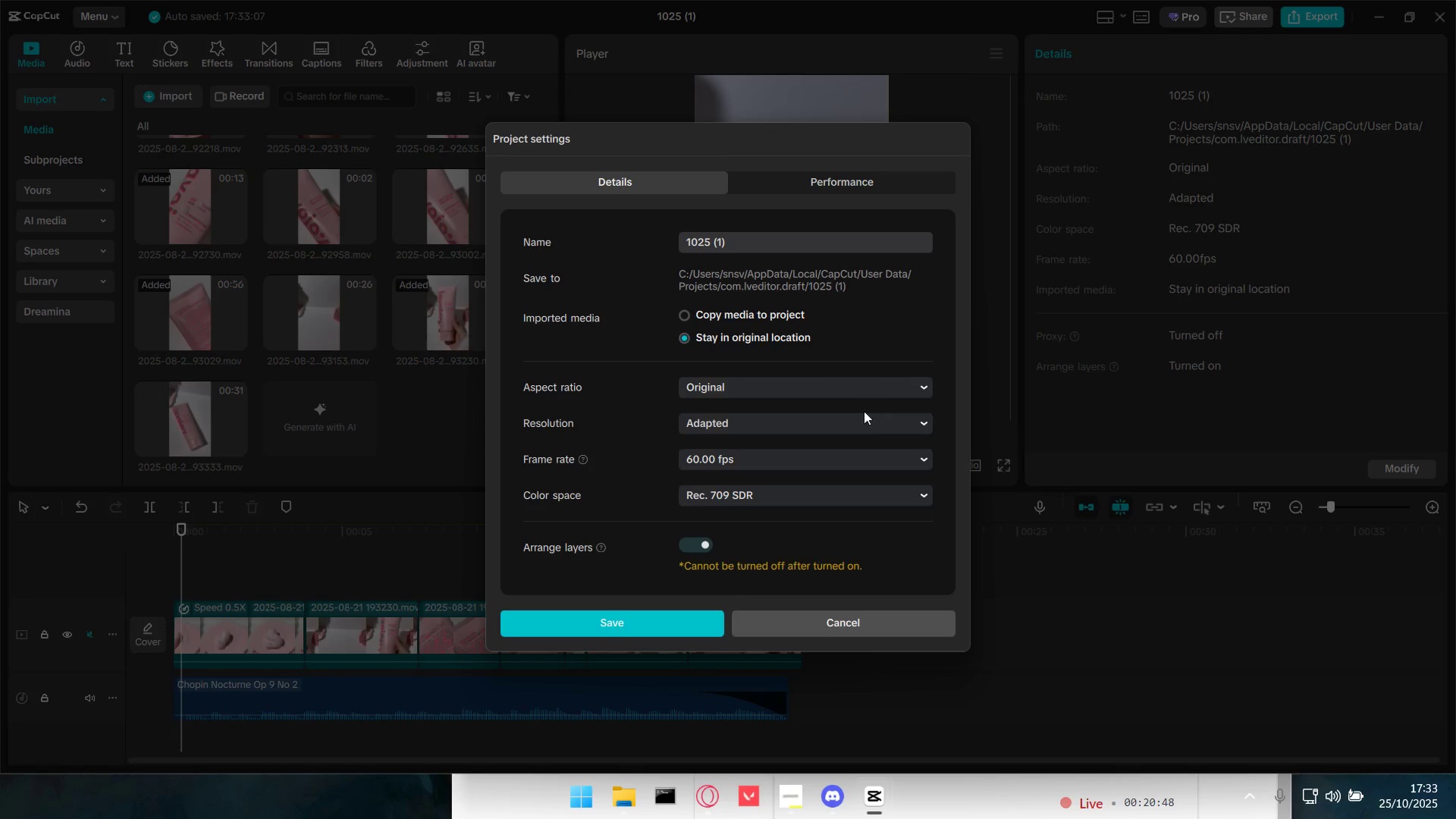 
wait(6.72)
 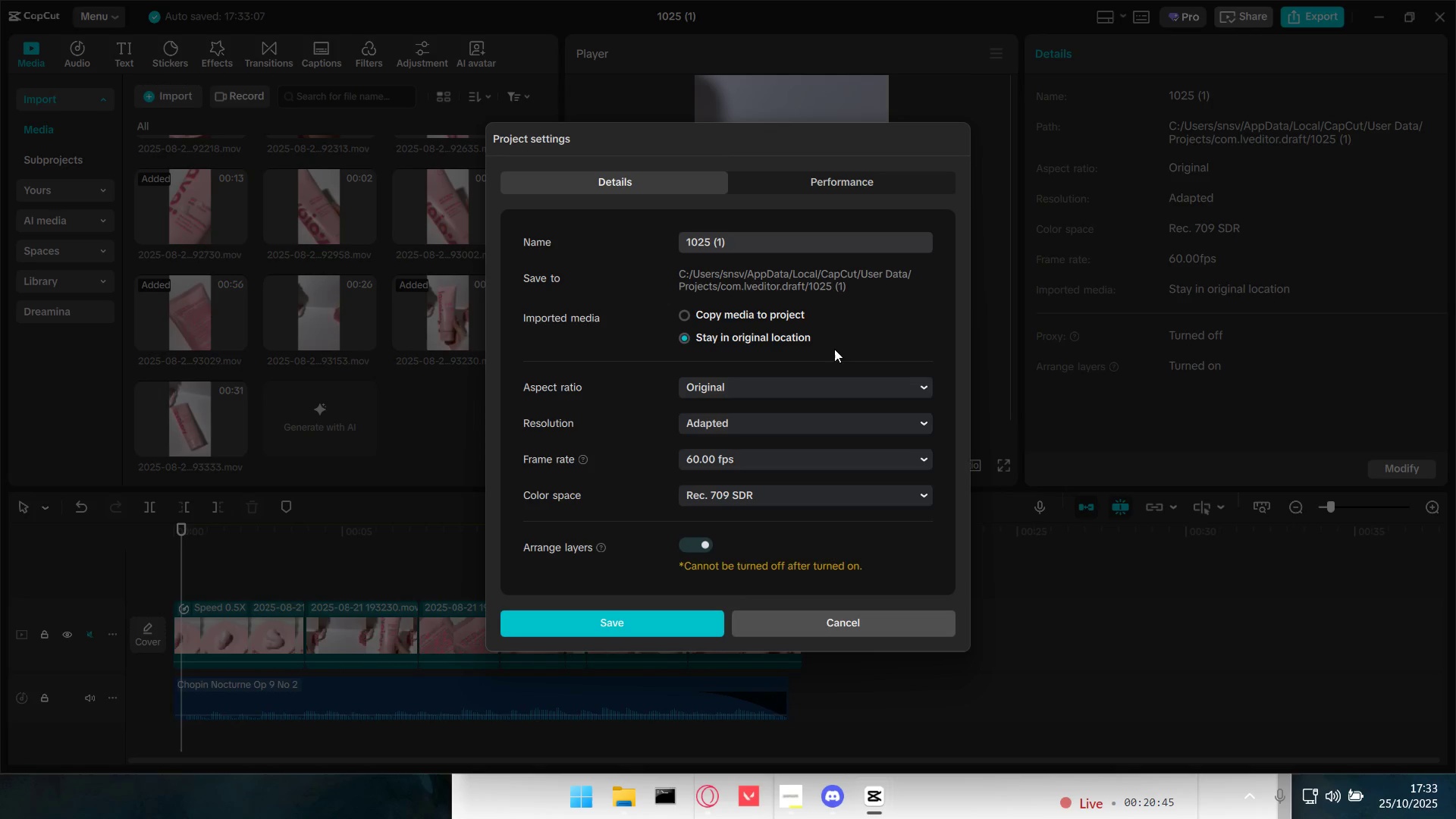 
scroll: coordinate [814, 561], scroll_direction: down, amount: 5.0
 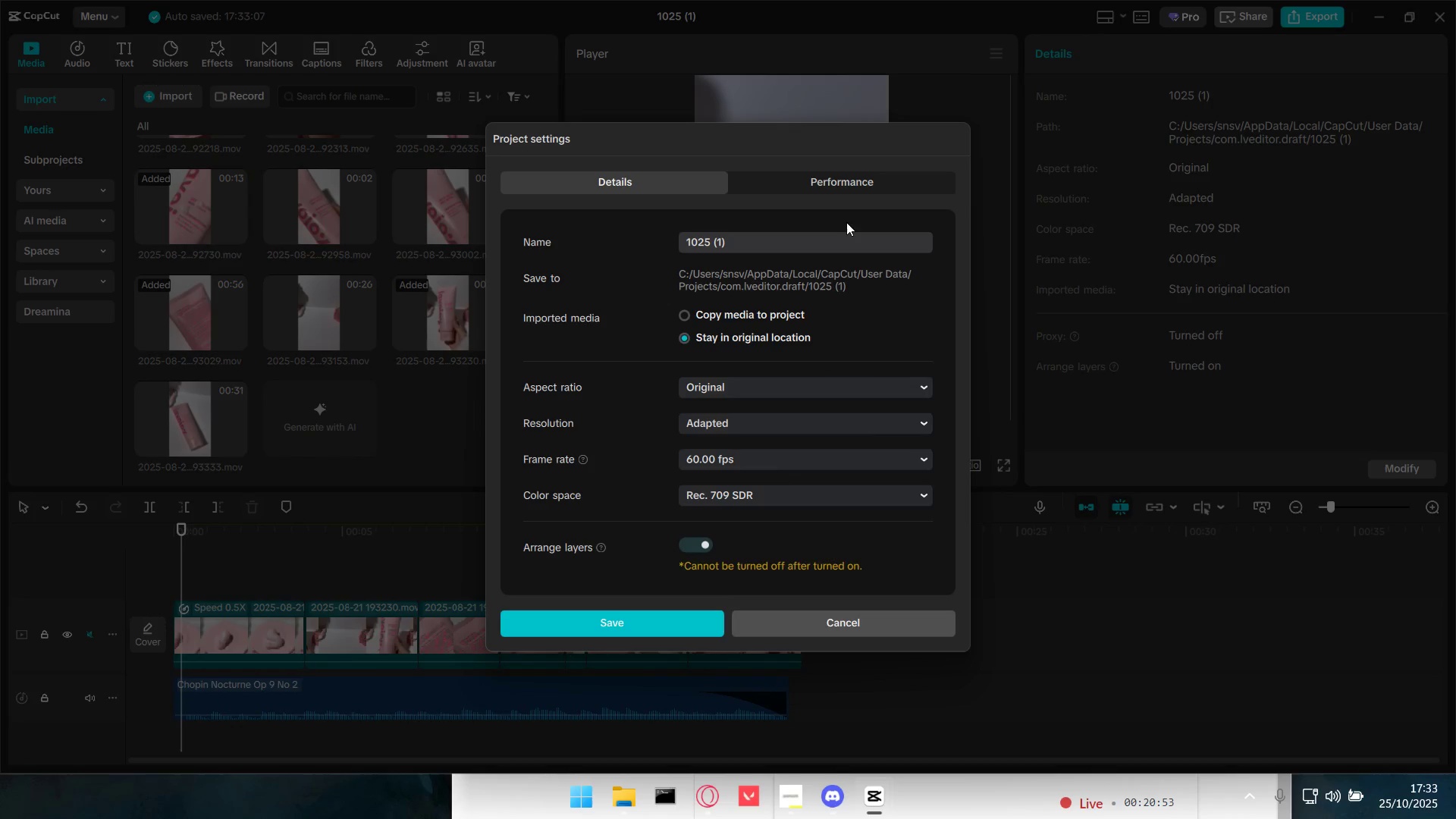 
left_click_drag(start_coordinate=[851, 184], to_coordinate=[847, 184])
 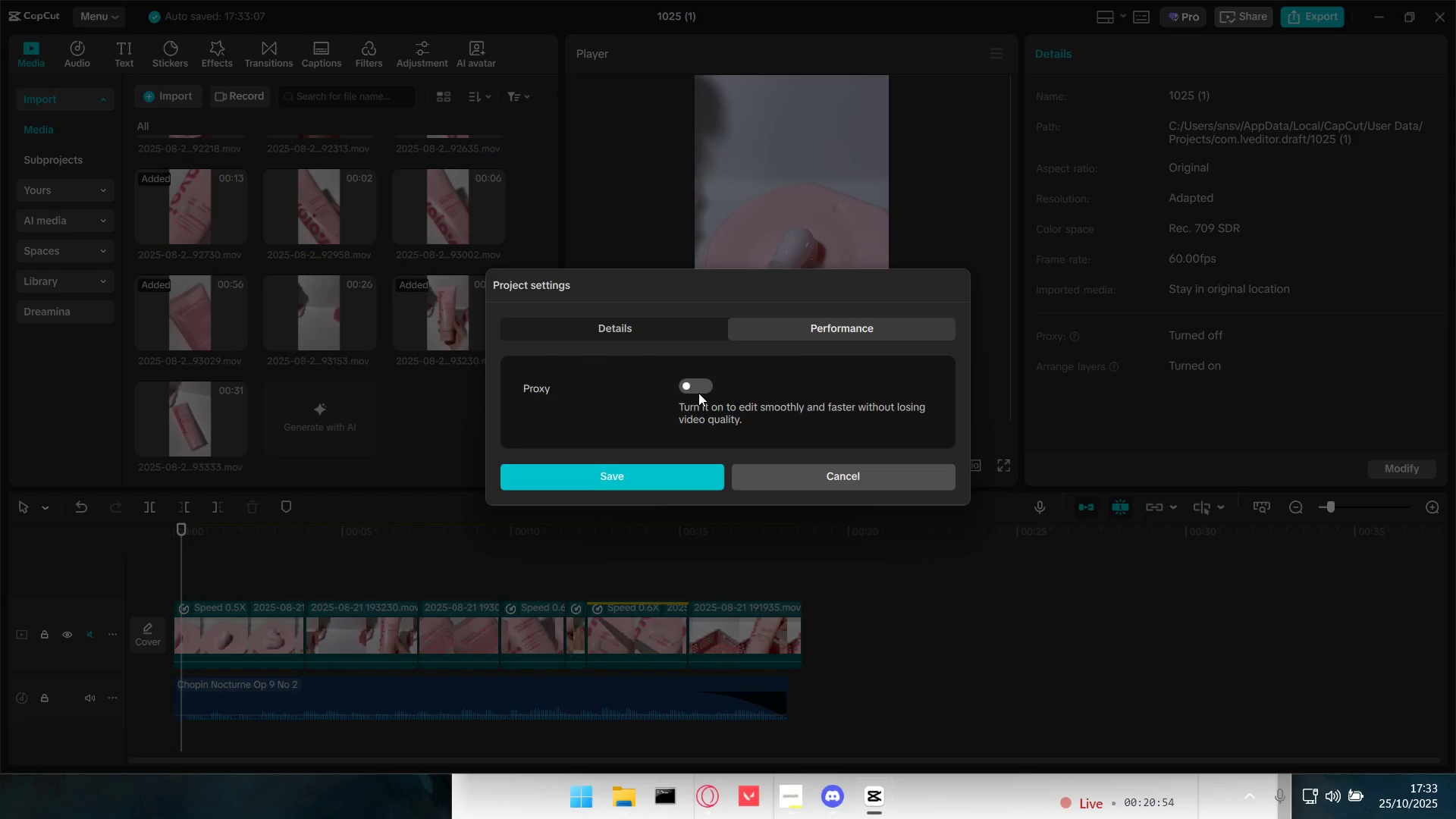 
double_click([693, 393])
 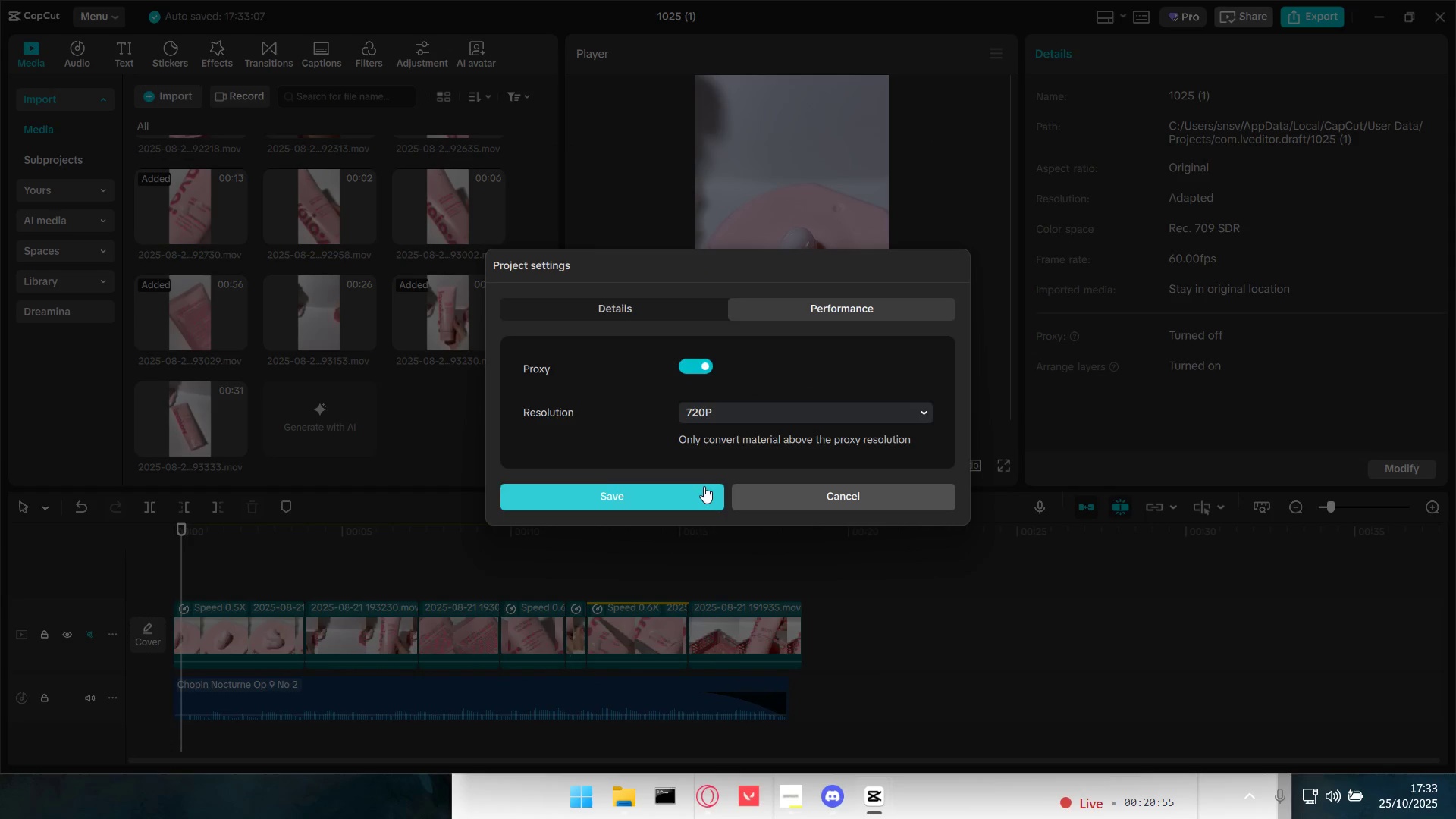 
left_click([729, 413])
 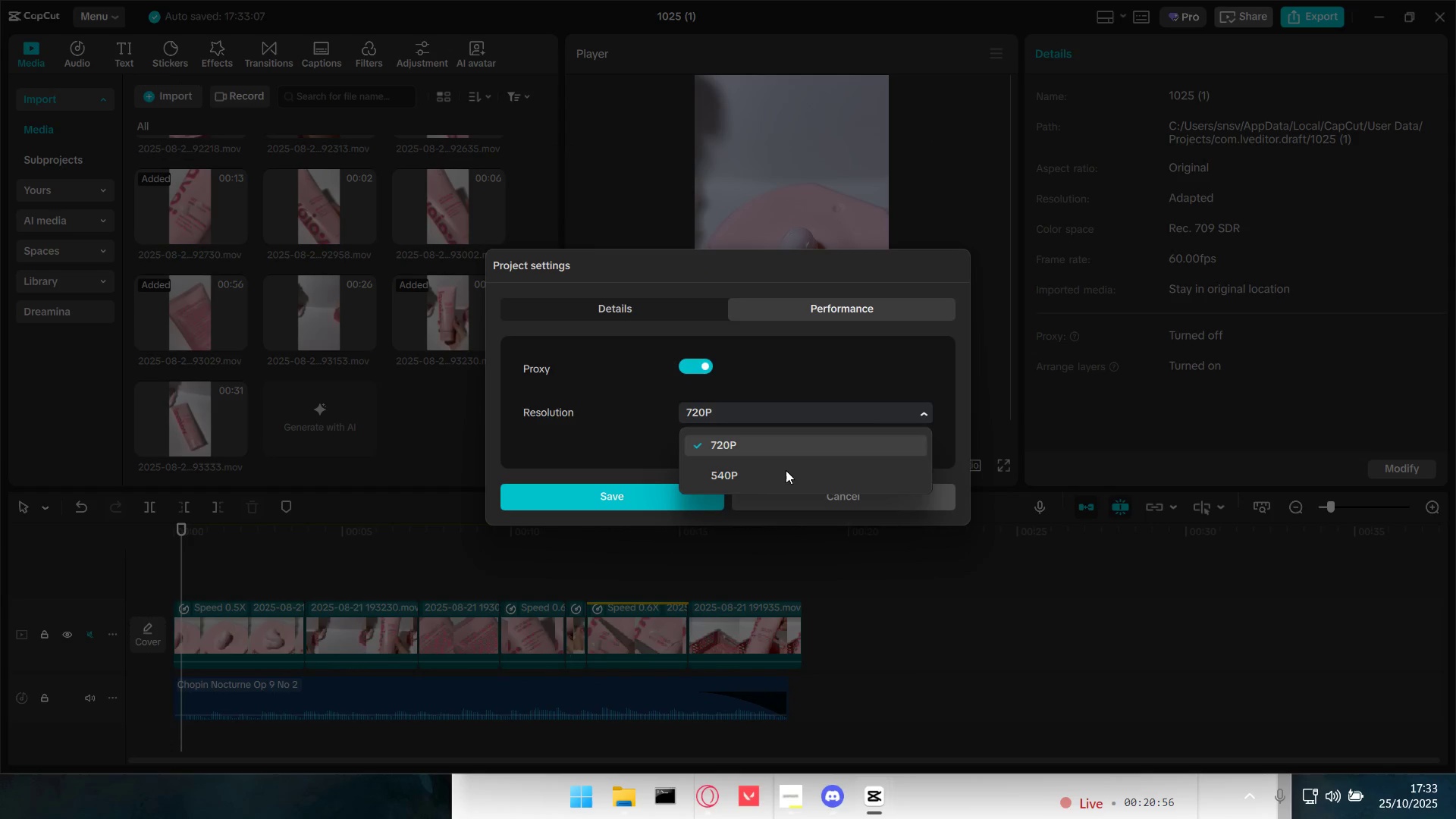 
left_click([752, 481])
 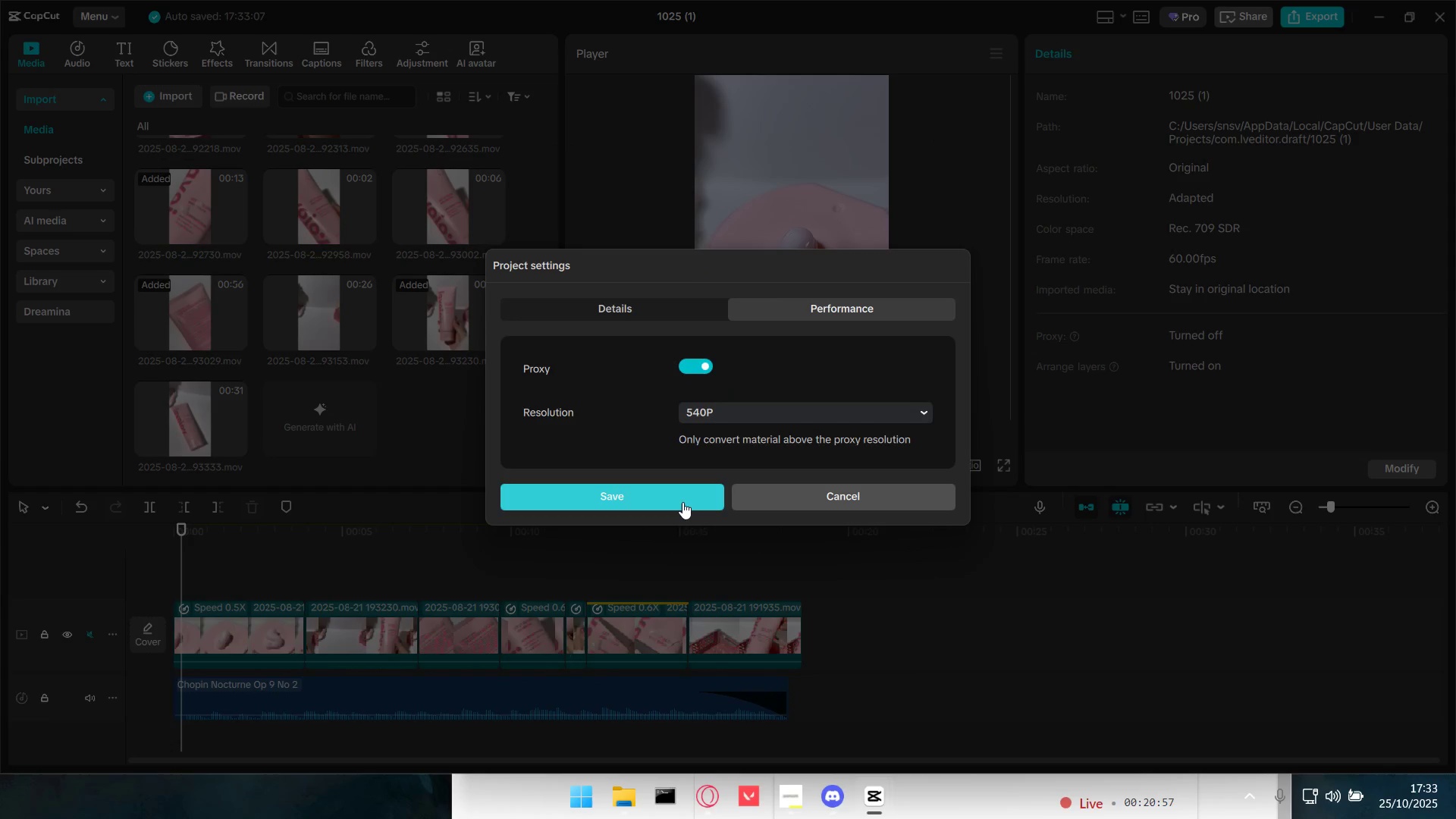 
double_click([682, 502])
 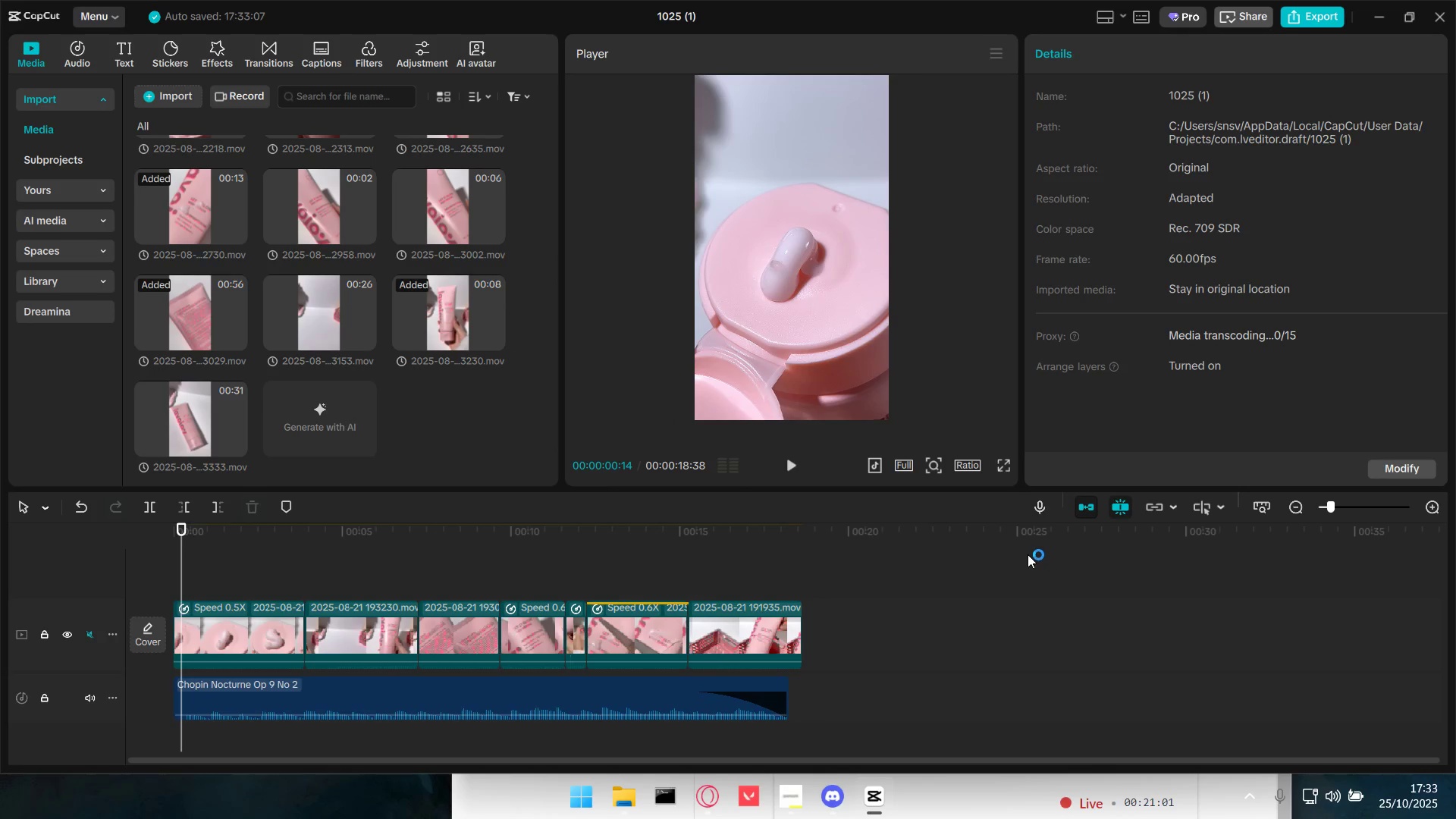 
wait(5.56)
 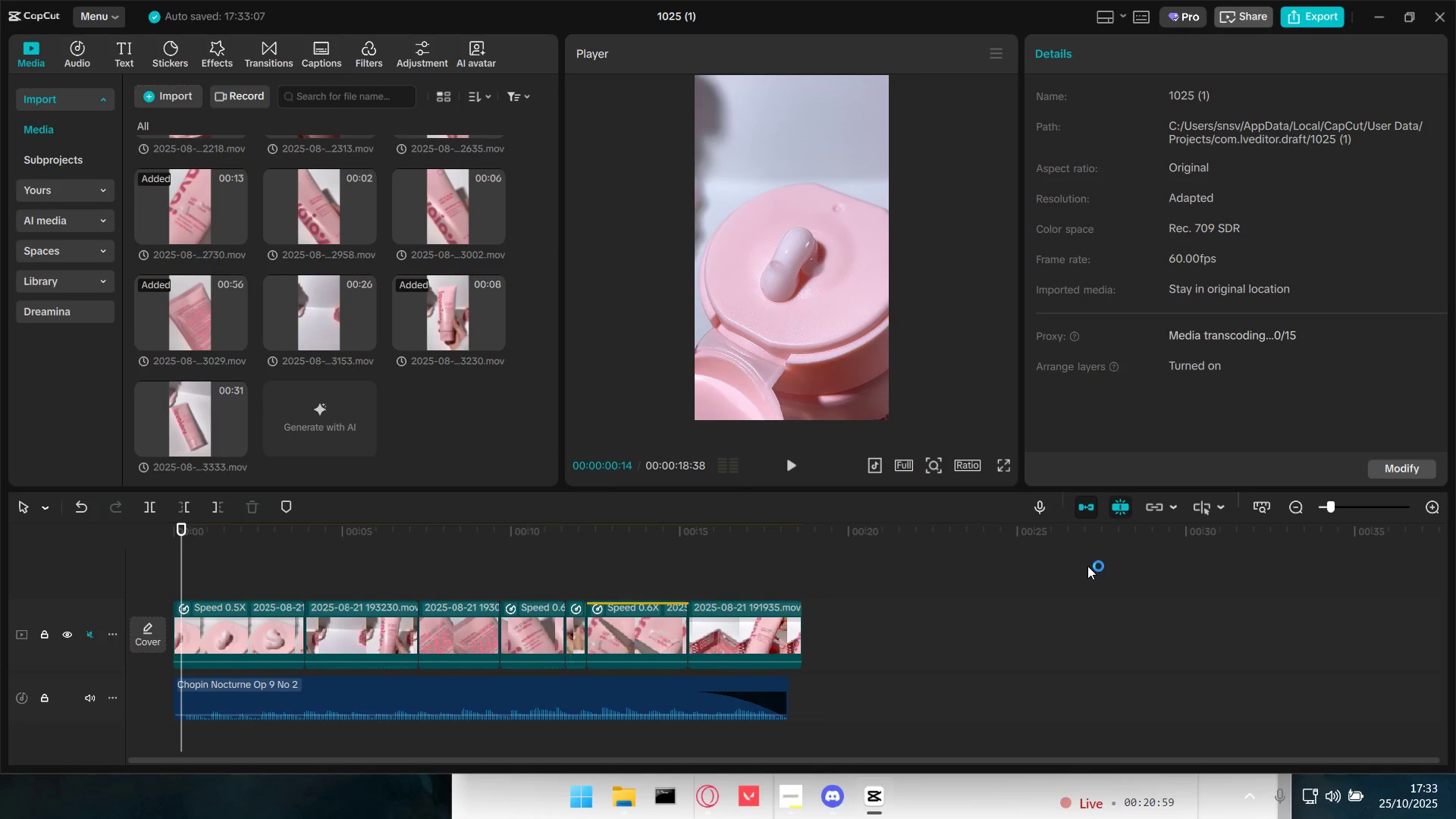 
left_click_drag(start_coordinate=[789, 698], to_coordinate=[804, 698])
 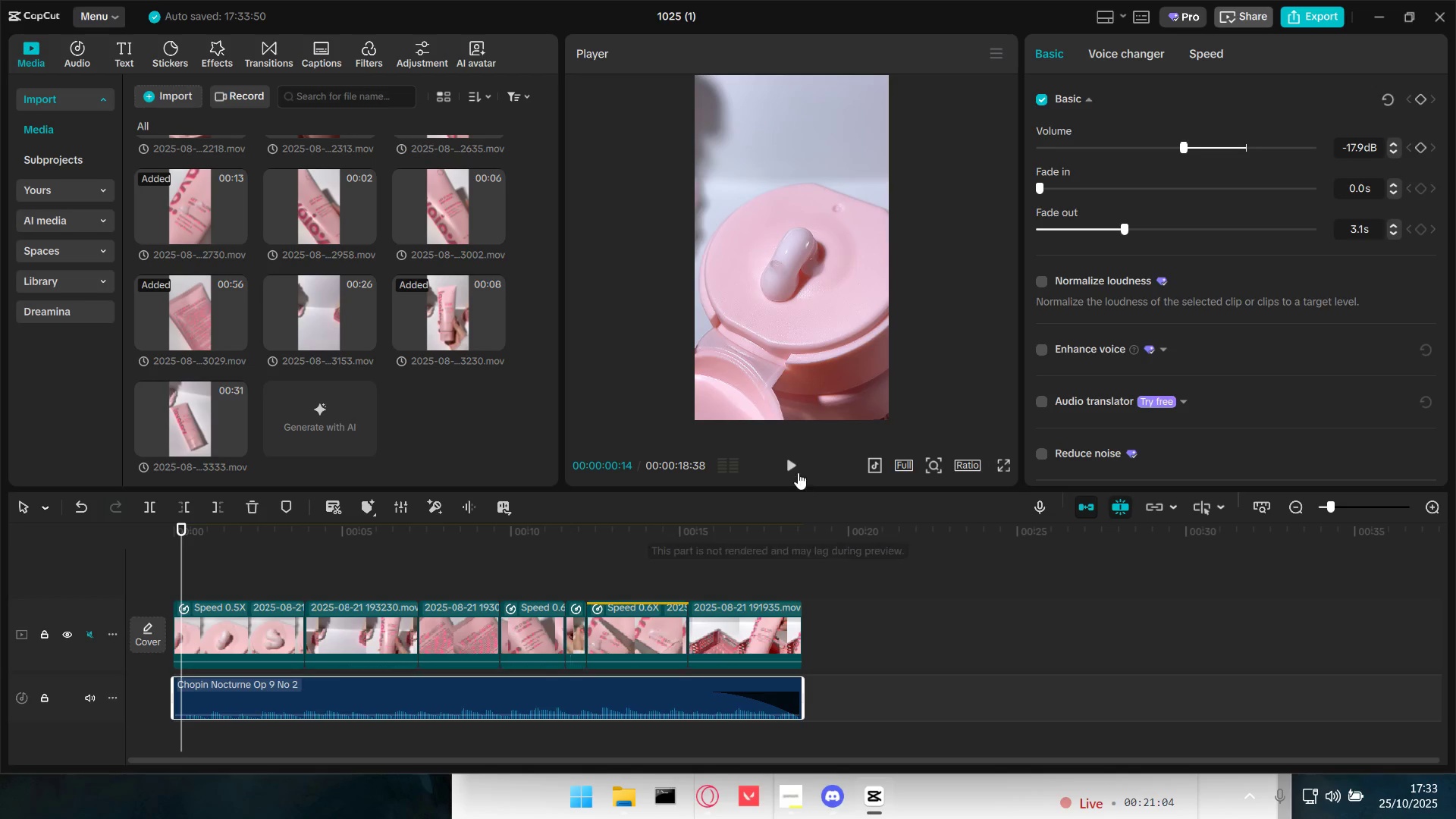 
left_click([793, 466])
 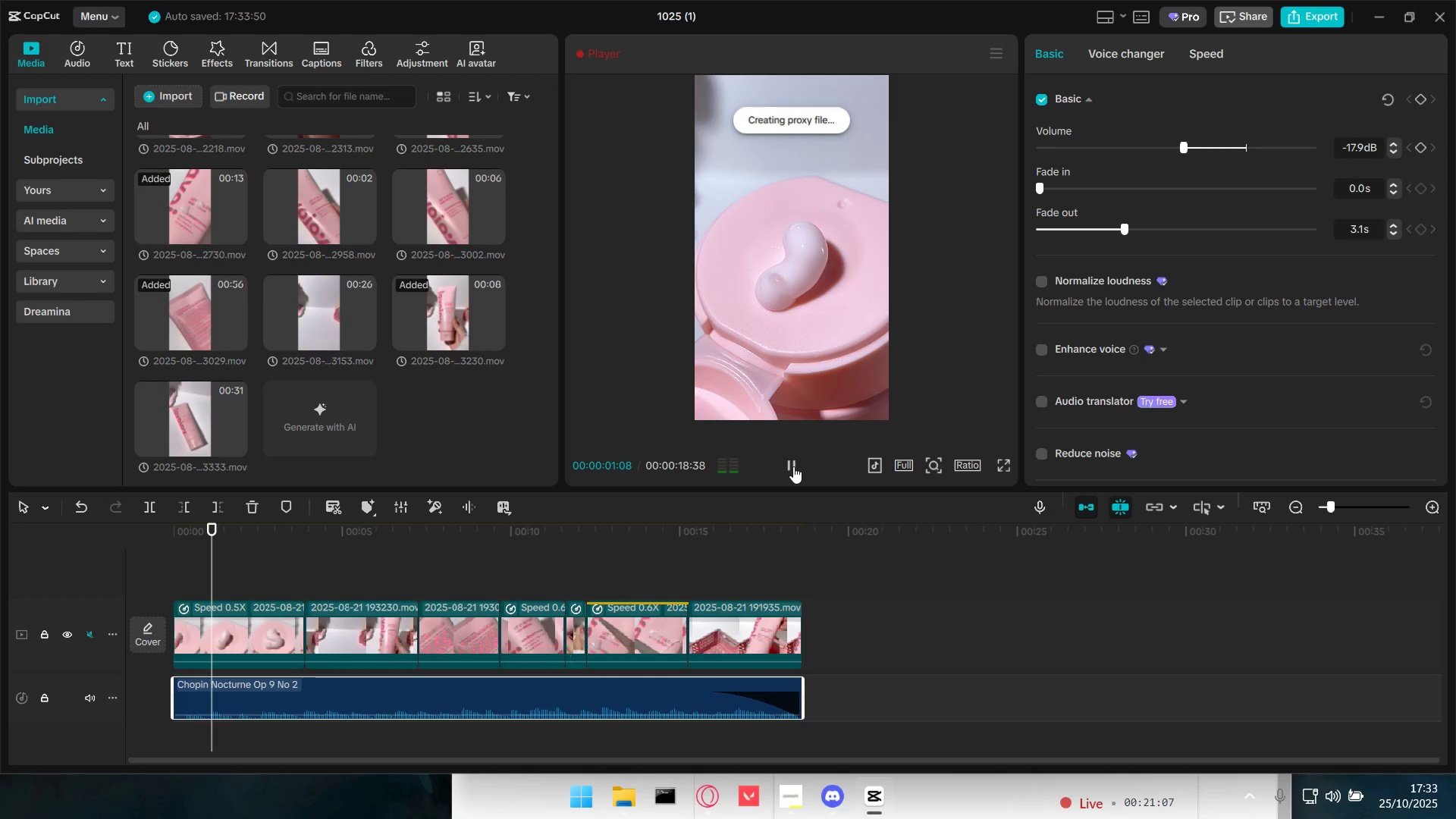 
left_click([793, 466])
 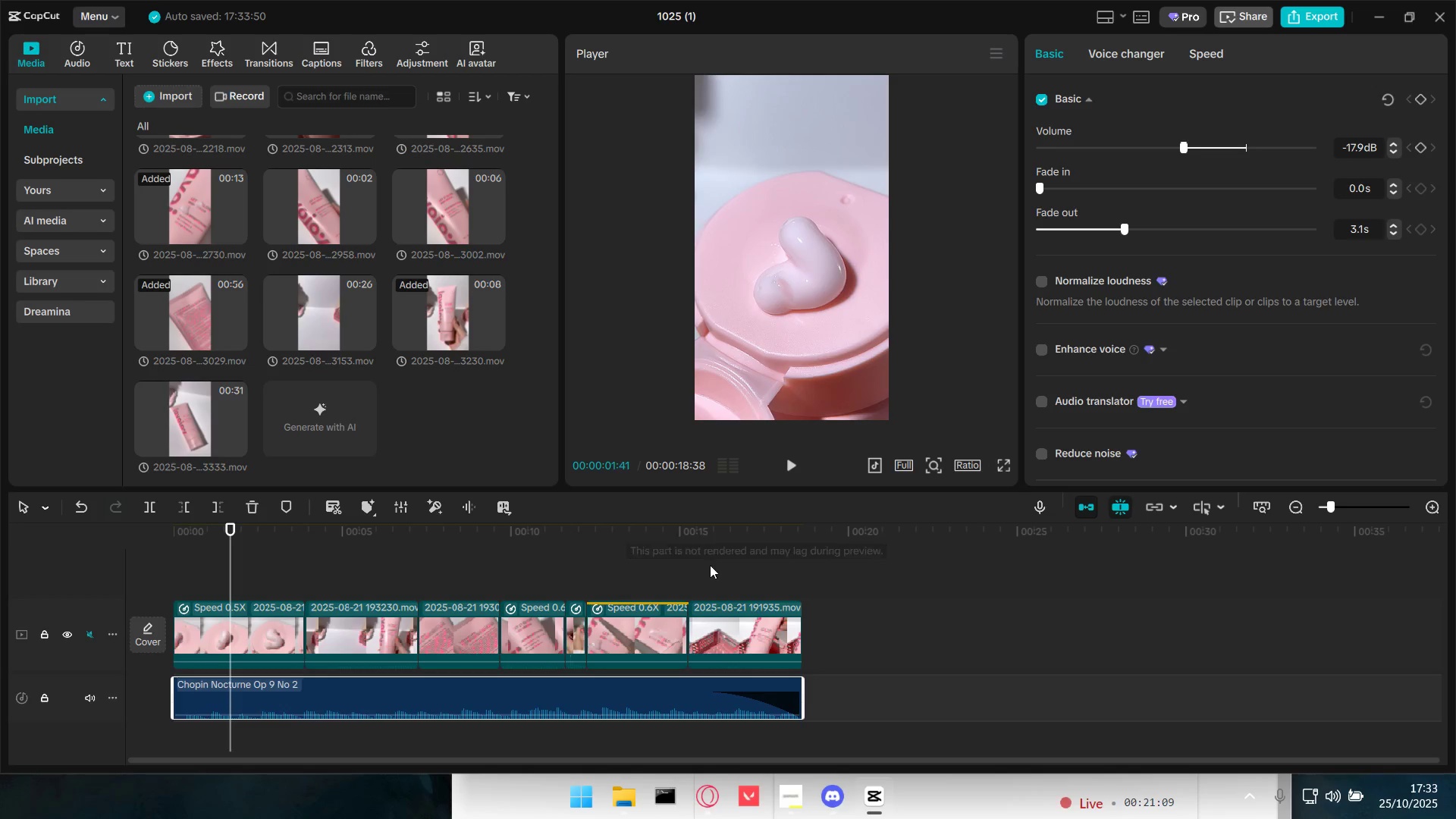 
left_click([708, 569])
 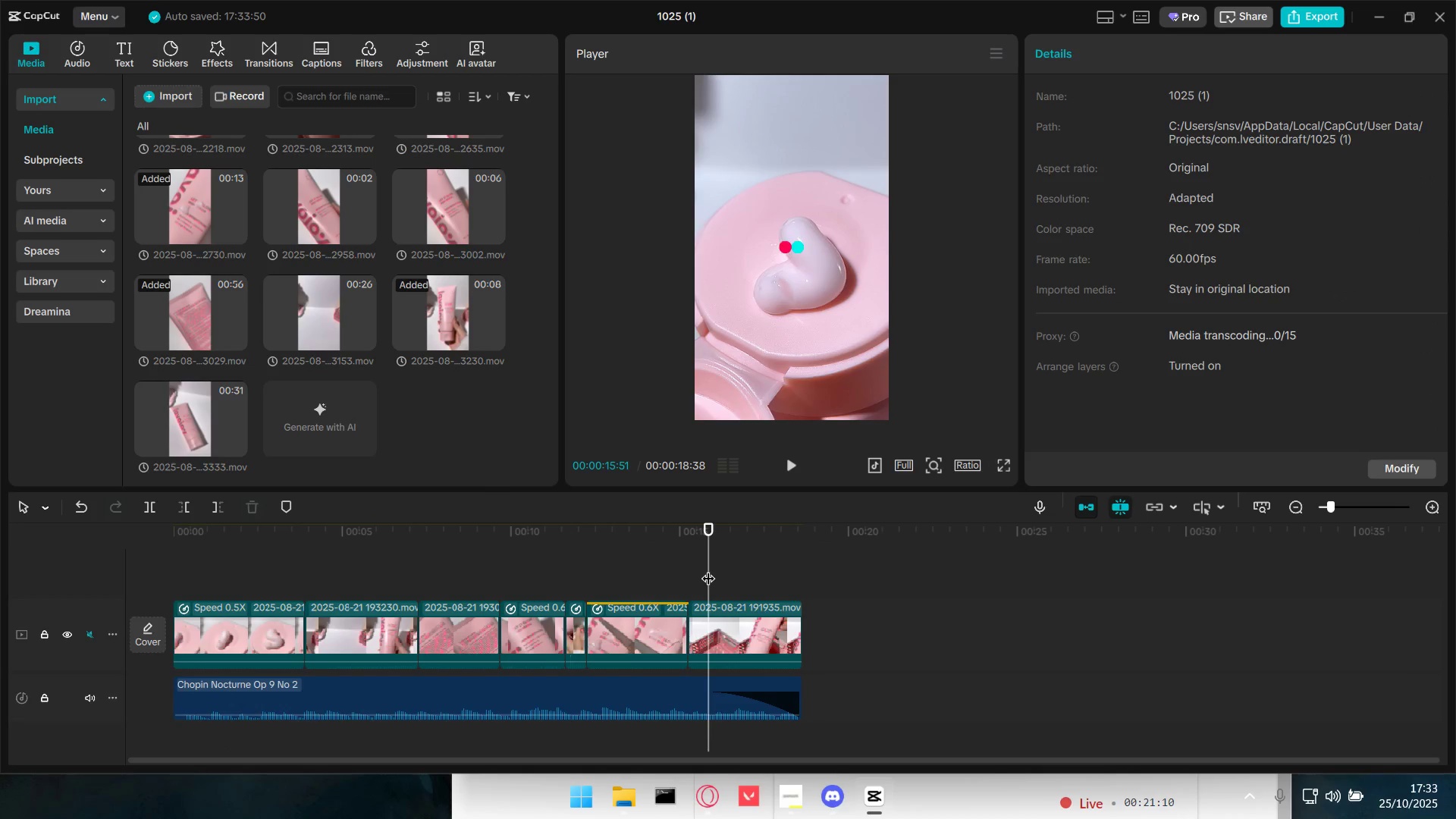 
left_click_drag(start_coordinate=[708, 569], to_coordinate=[130, 585])
 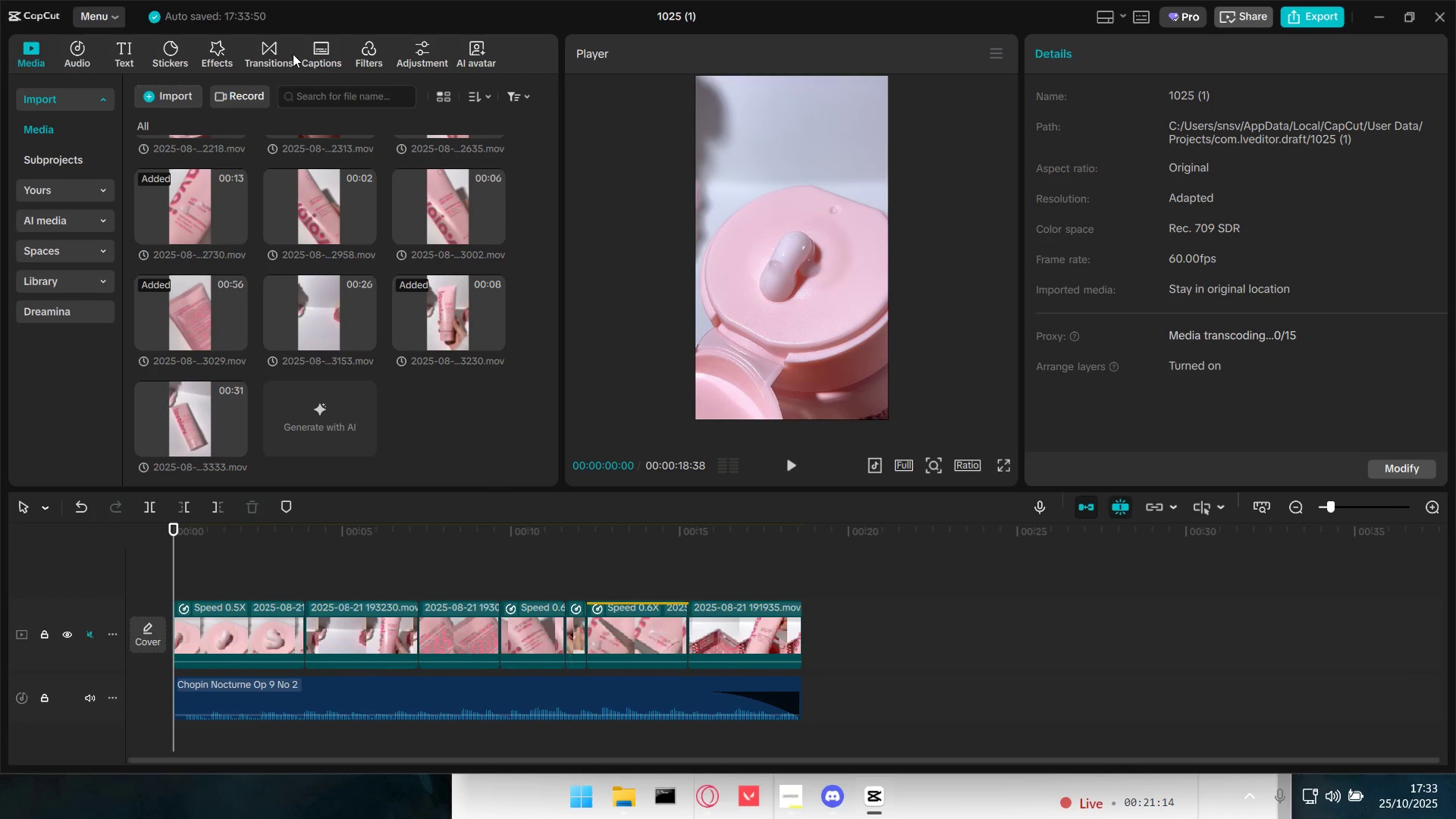 
wait(8.36)
 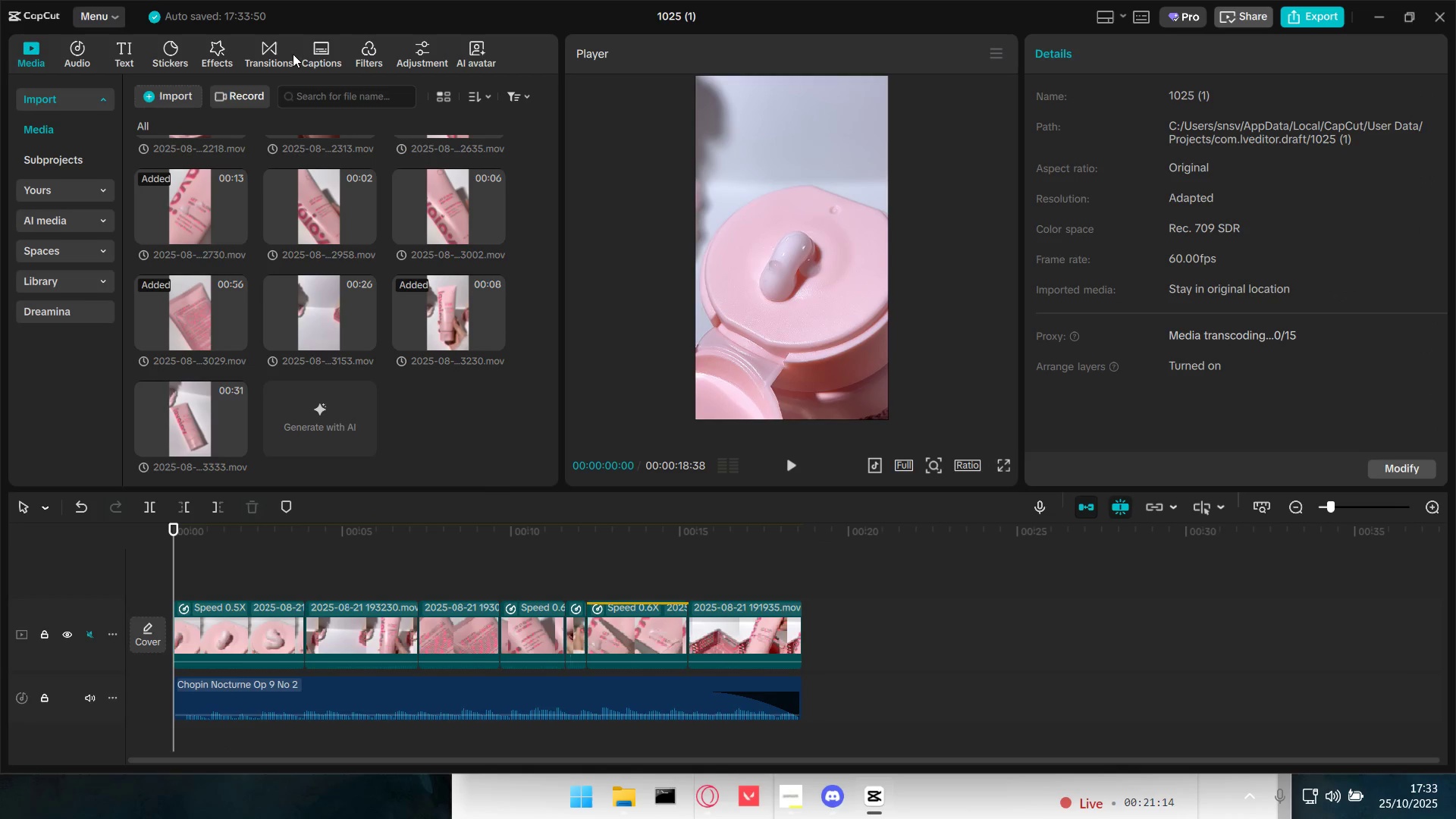 
left_click([128, 53])
 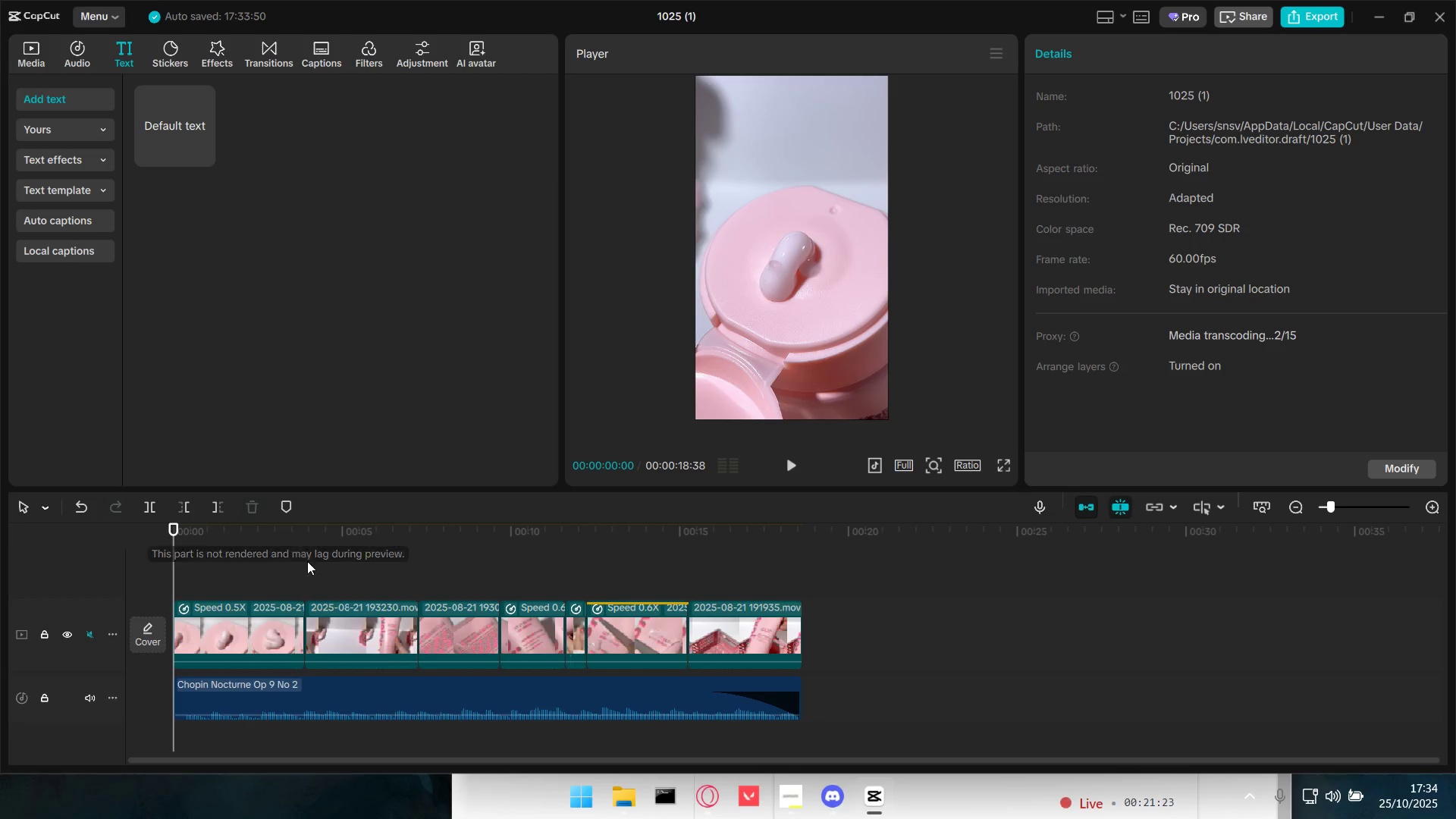 
wait(5.77)
 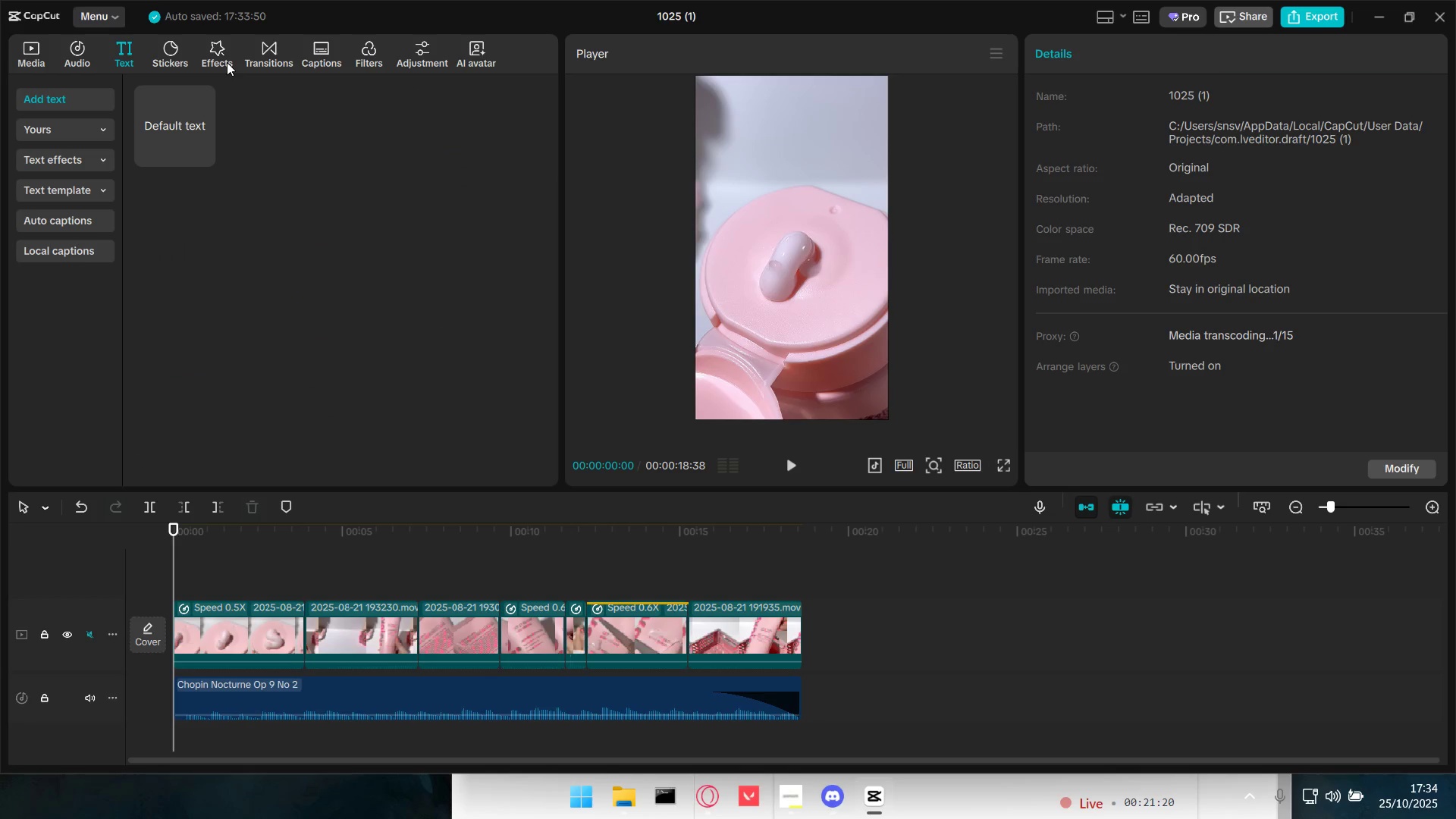 
left_click([176, 121])
 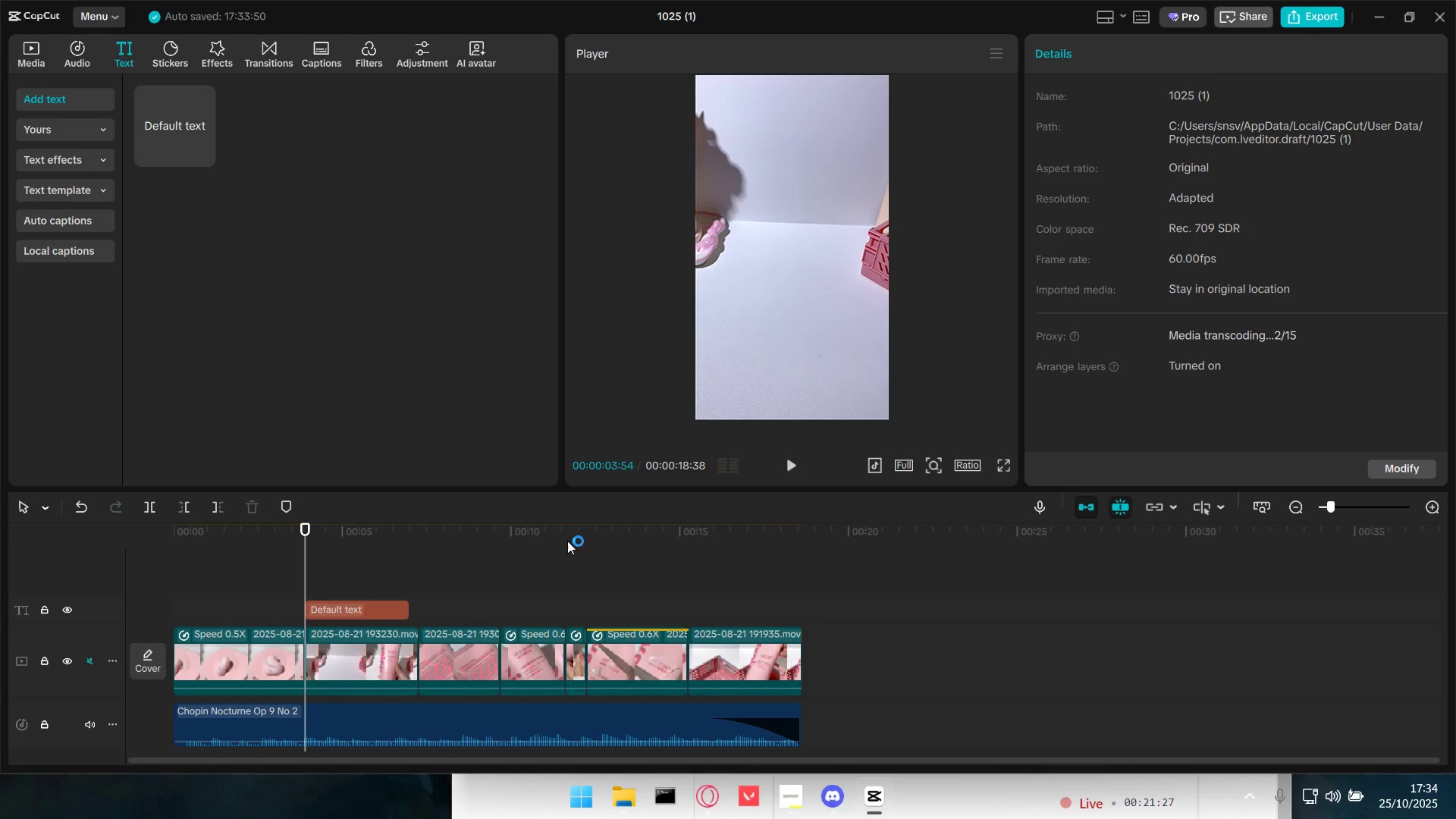 
left_click([346, 604])
 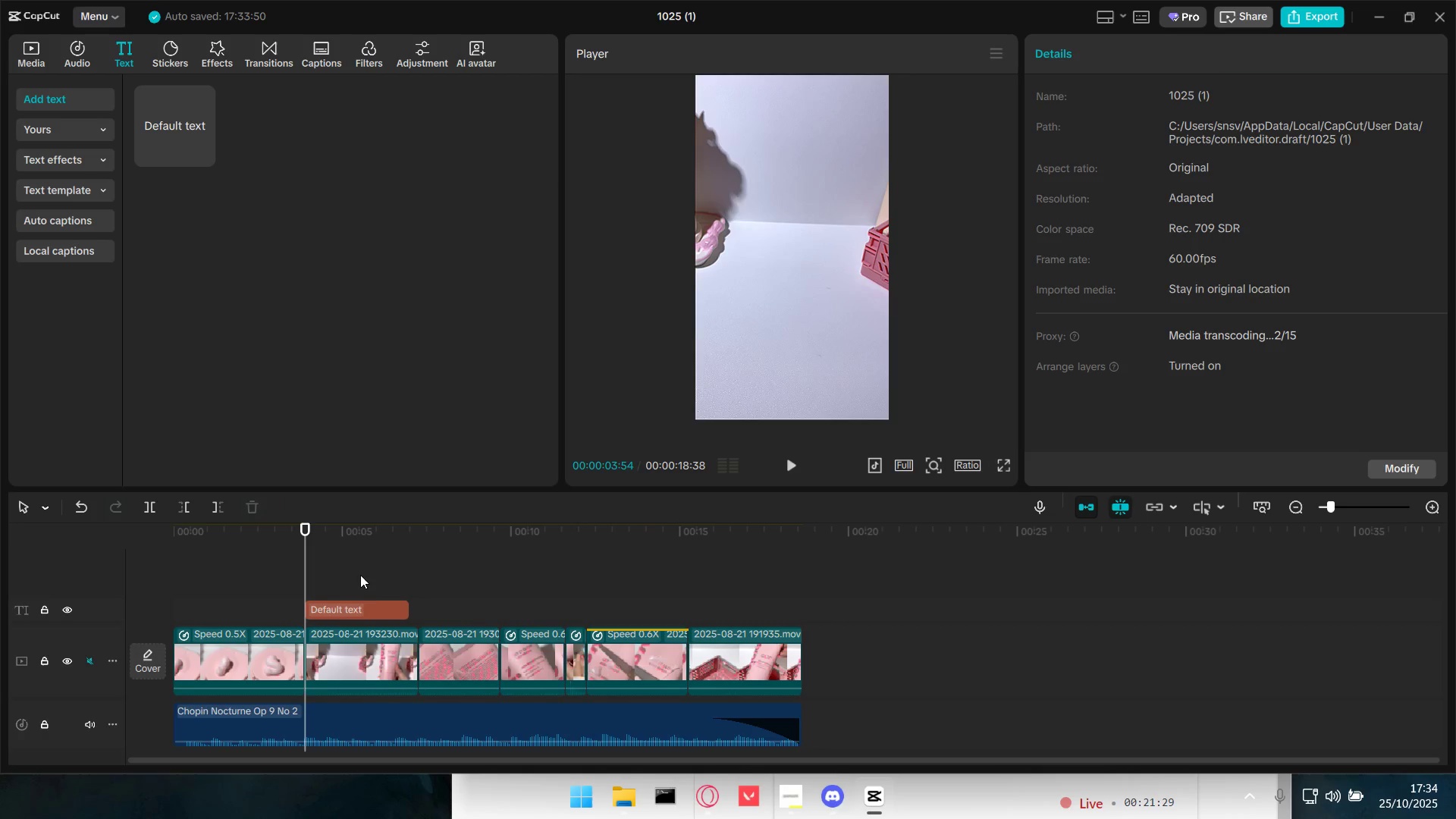 
double_click([379, 614])
 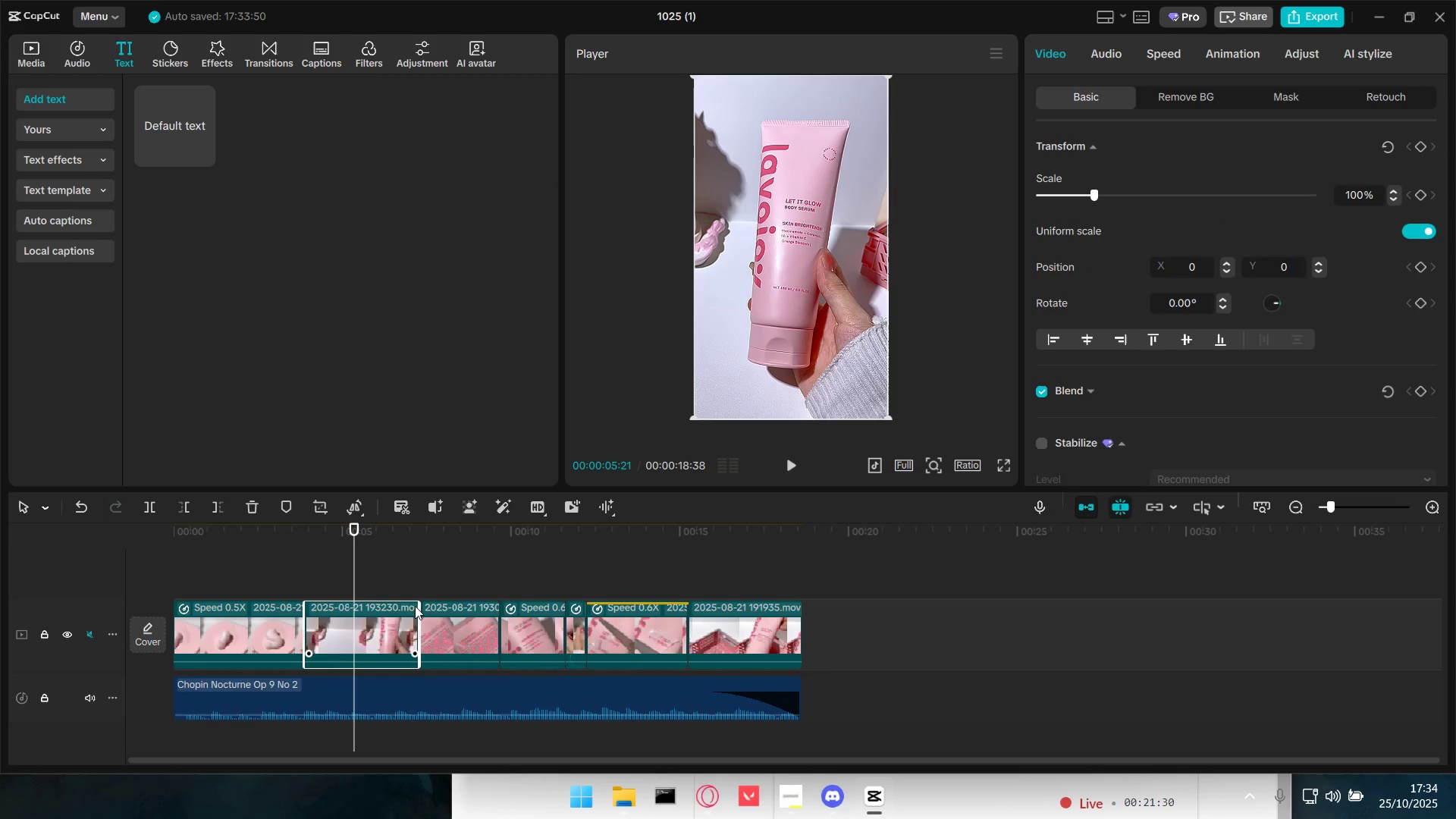 
scroll: coordinate [420, 603], scroll_direction: up, amount: 4.0
 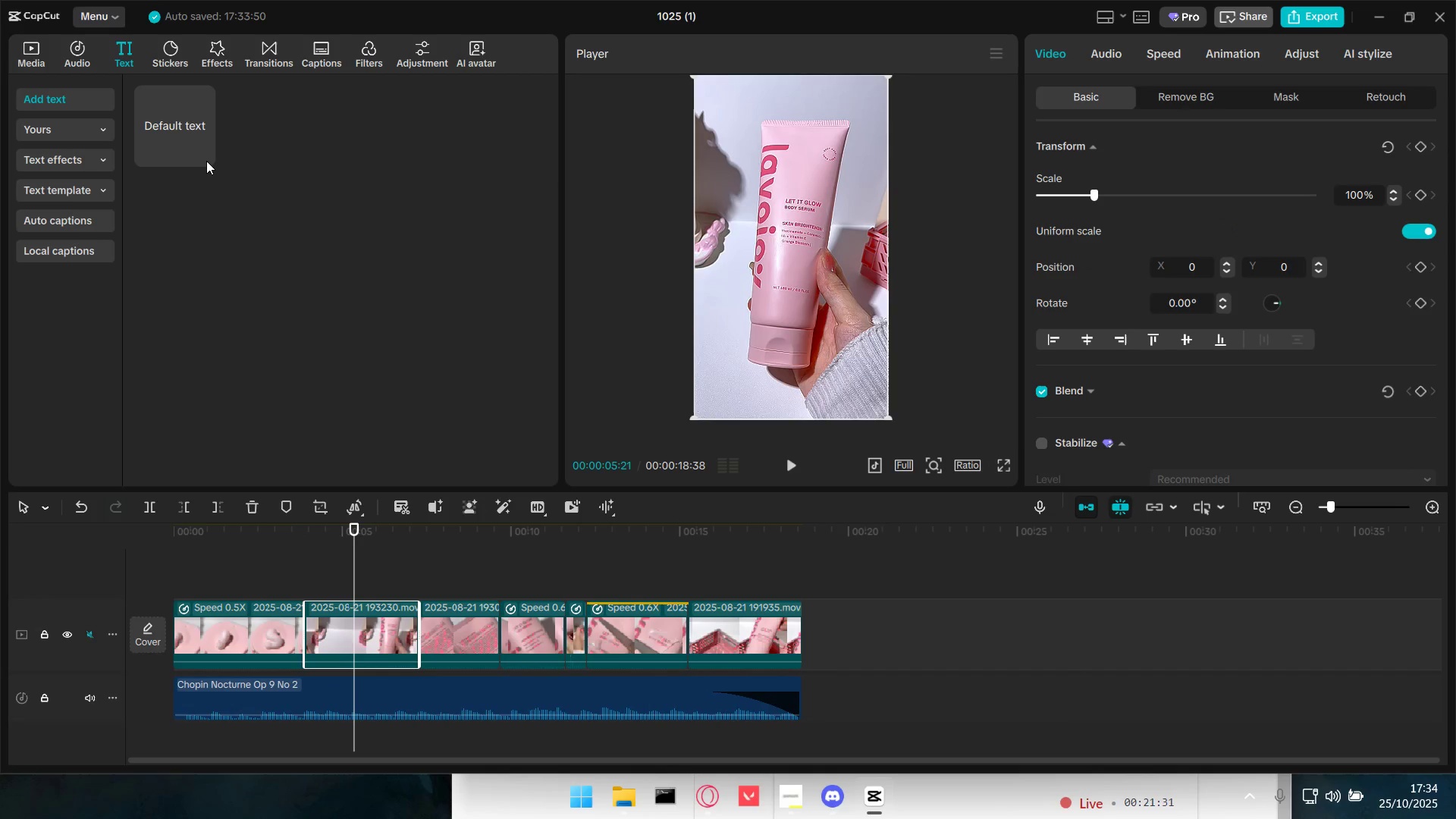 
left_click_drag(start_coordinate=[183, 112], to_coordinate=[312, 588])
 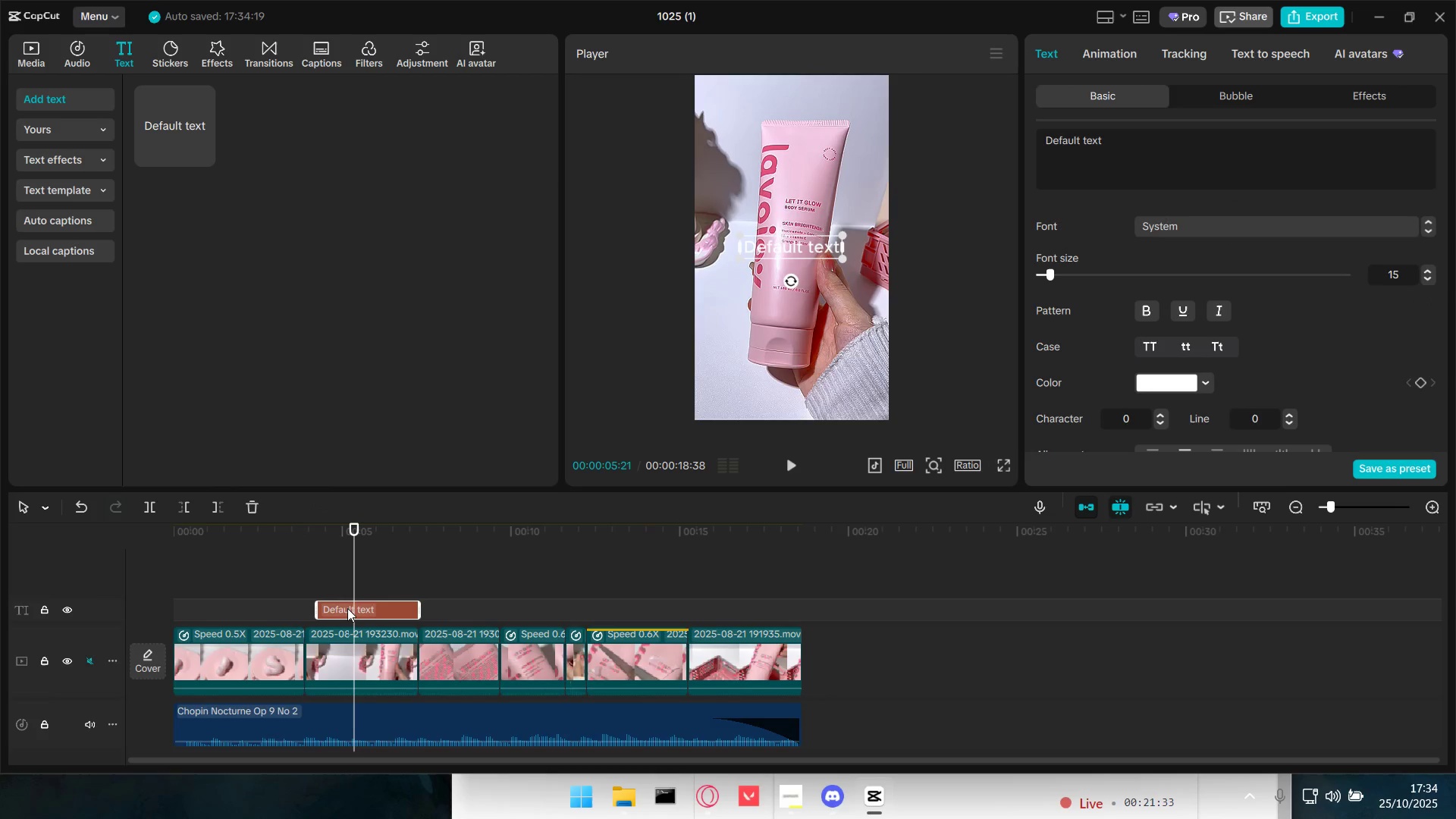 
left_click_drag(start_coordinate=[347, 608], to_coordinate=[334, 610])
 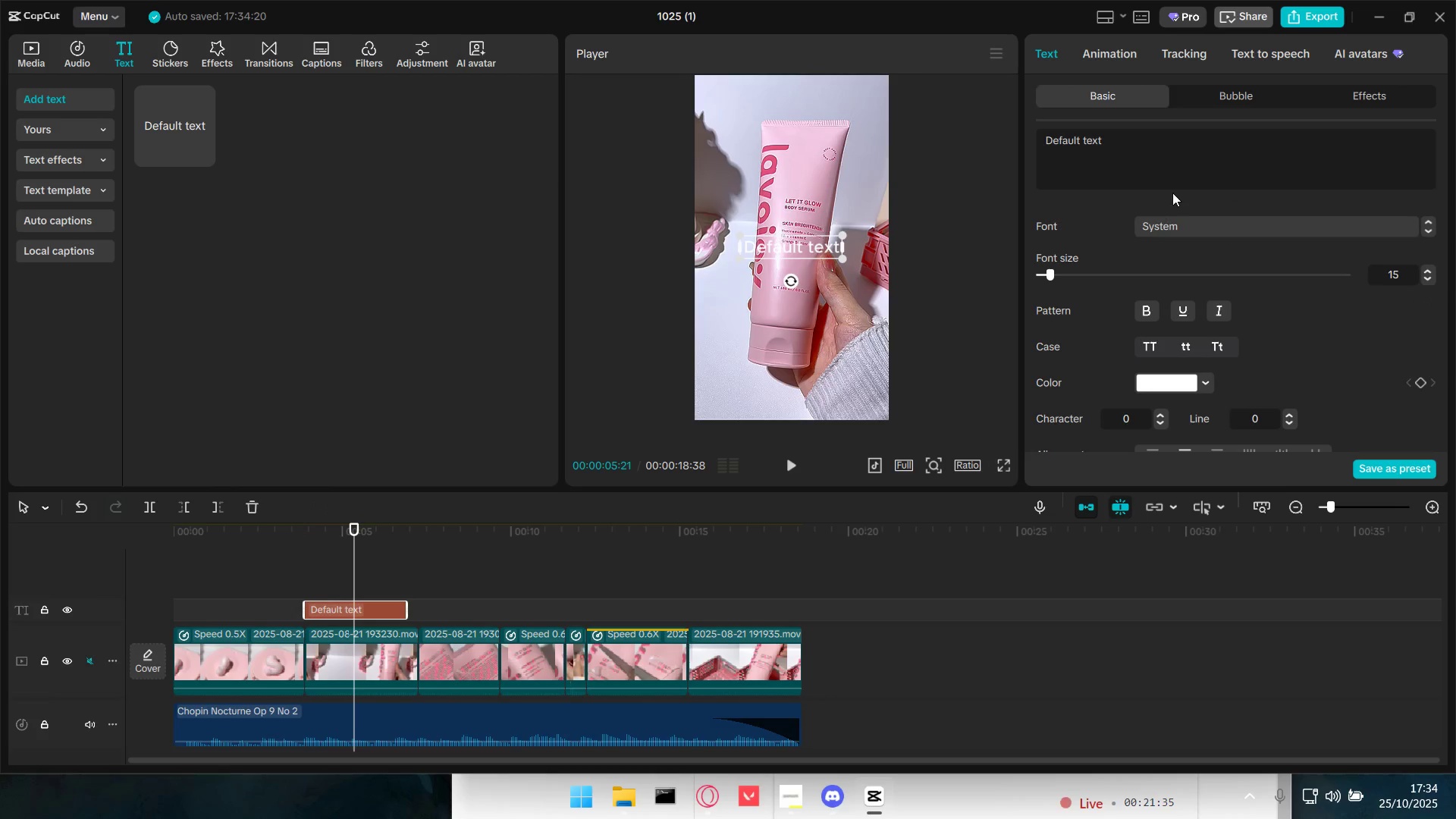 
left_click_drag(start_coordinate=[1146, 139], to_coordinate=[899, 139])
 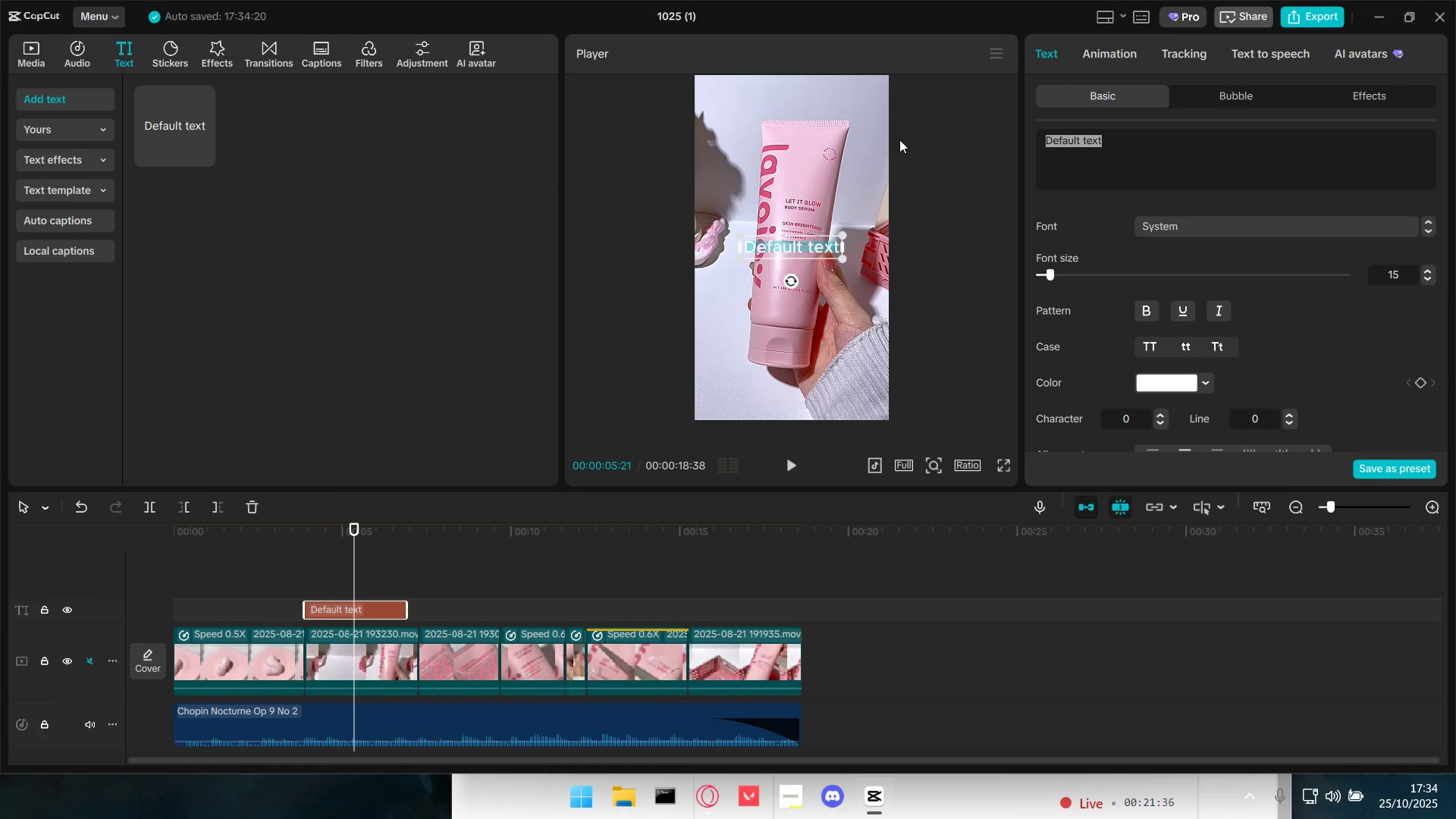 
type(Lavojoy)
 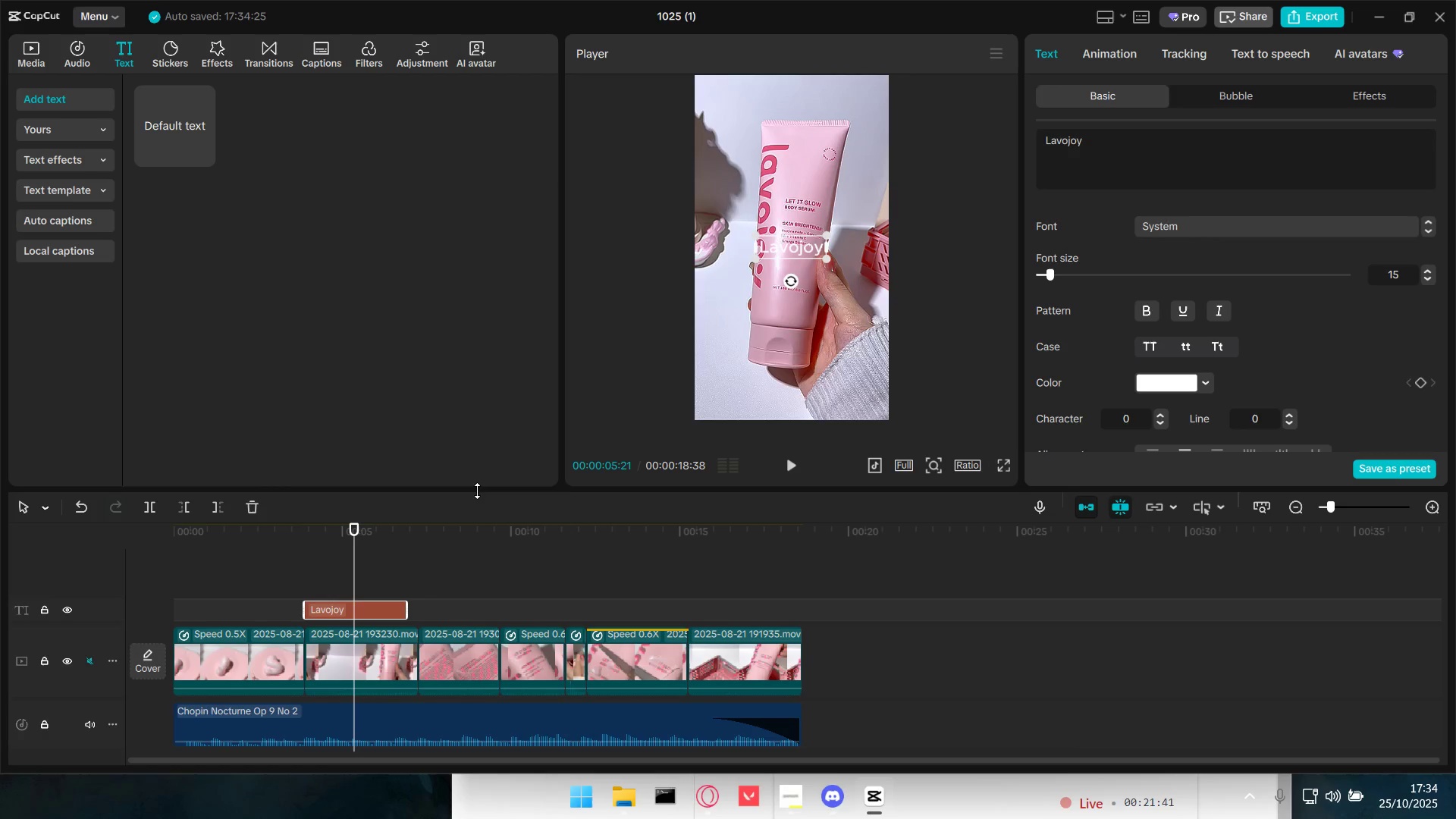 
left_click([322, 579])
 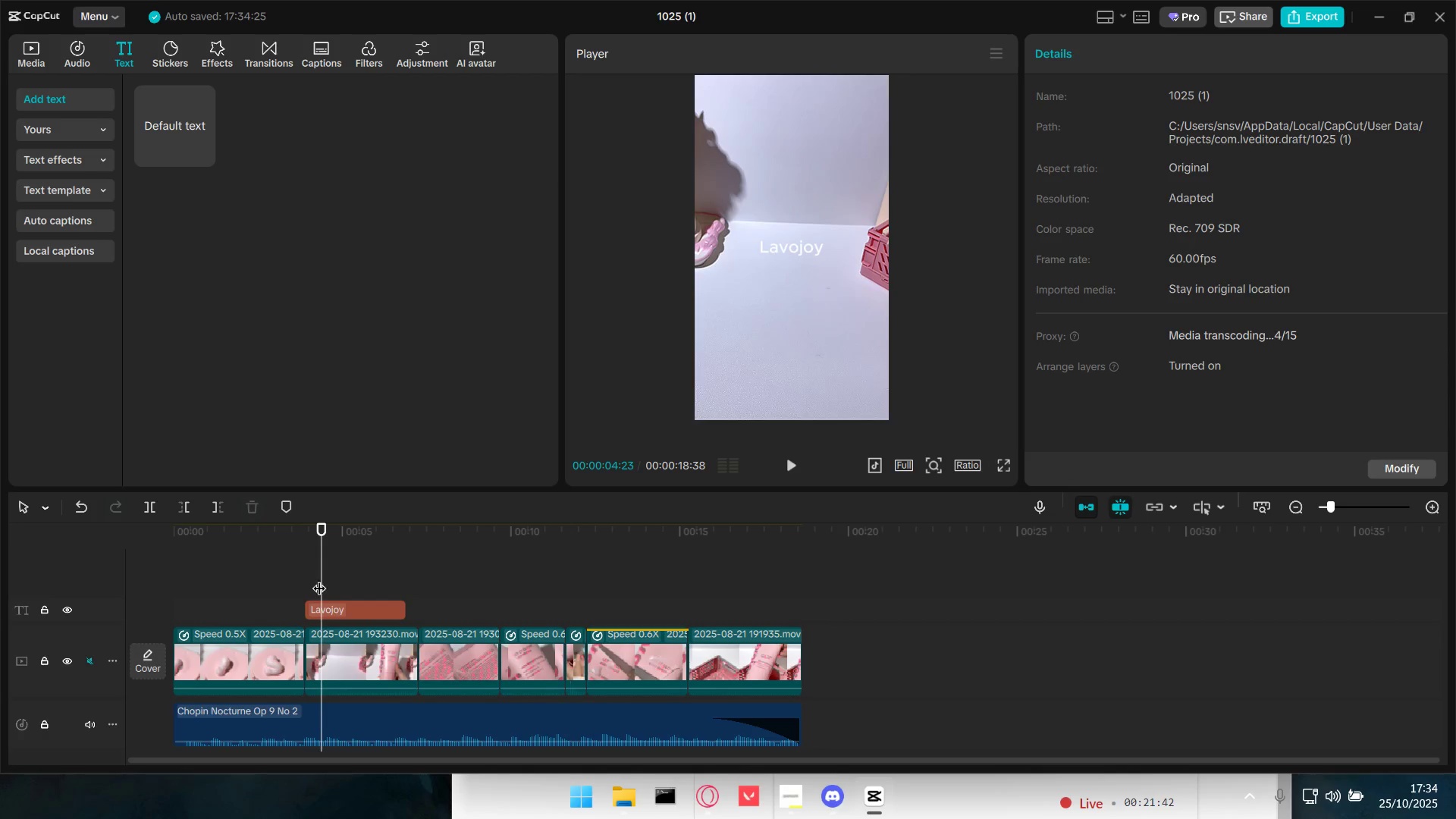 
left_click_drag(start_coordinate=[318, 579], to_coordinate=[311, 577])
 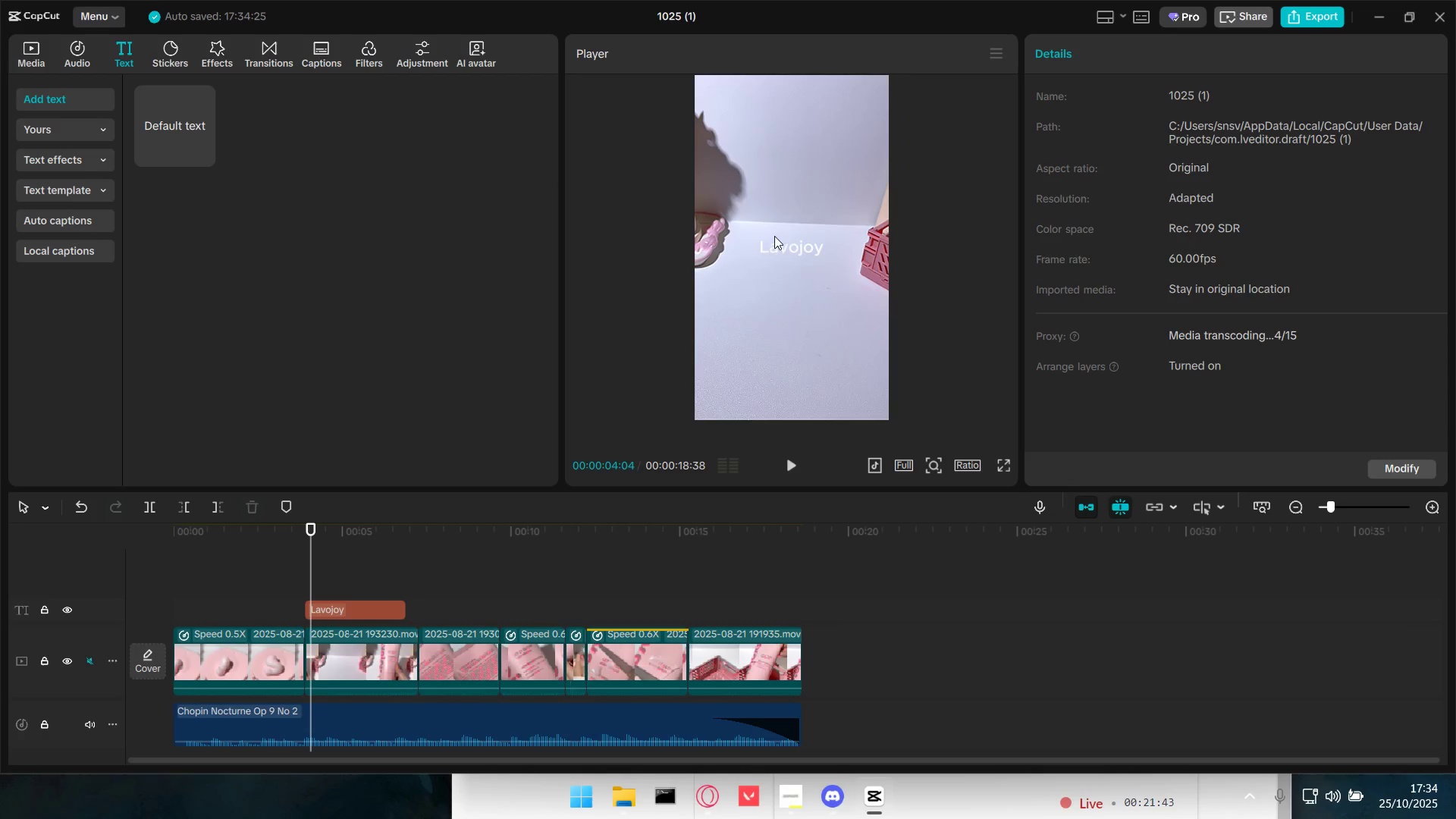 
left_click([789, 242])
 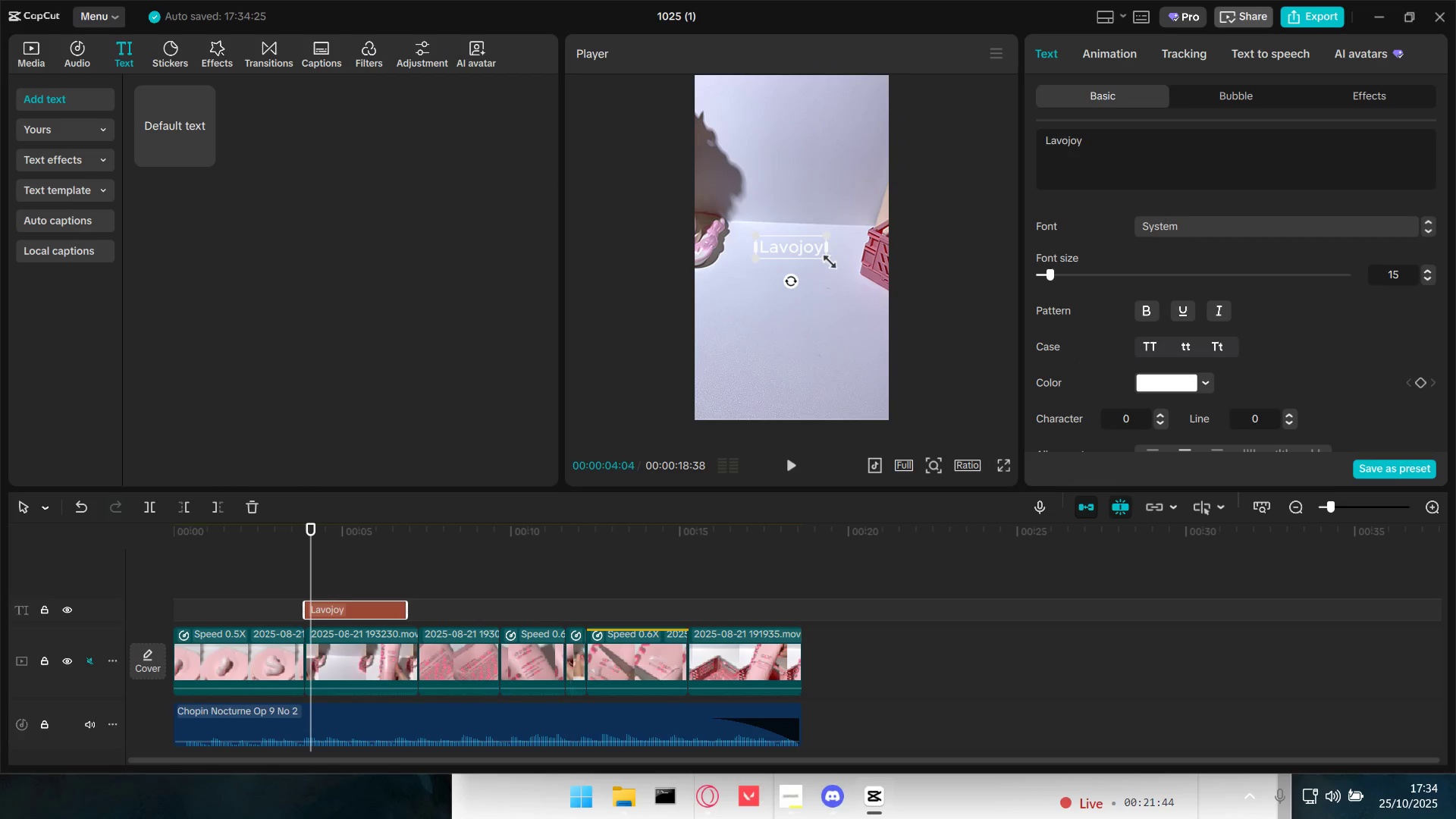 
left_click_drag(start_coordinate=[825, 259], to_coordinate=[886, 290])
 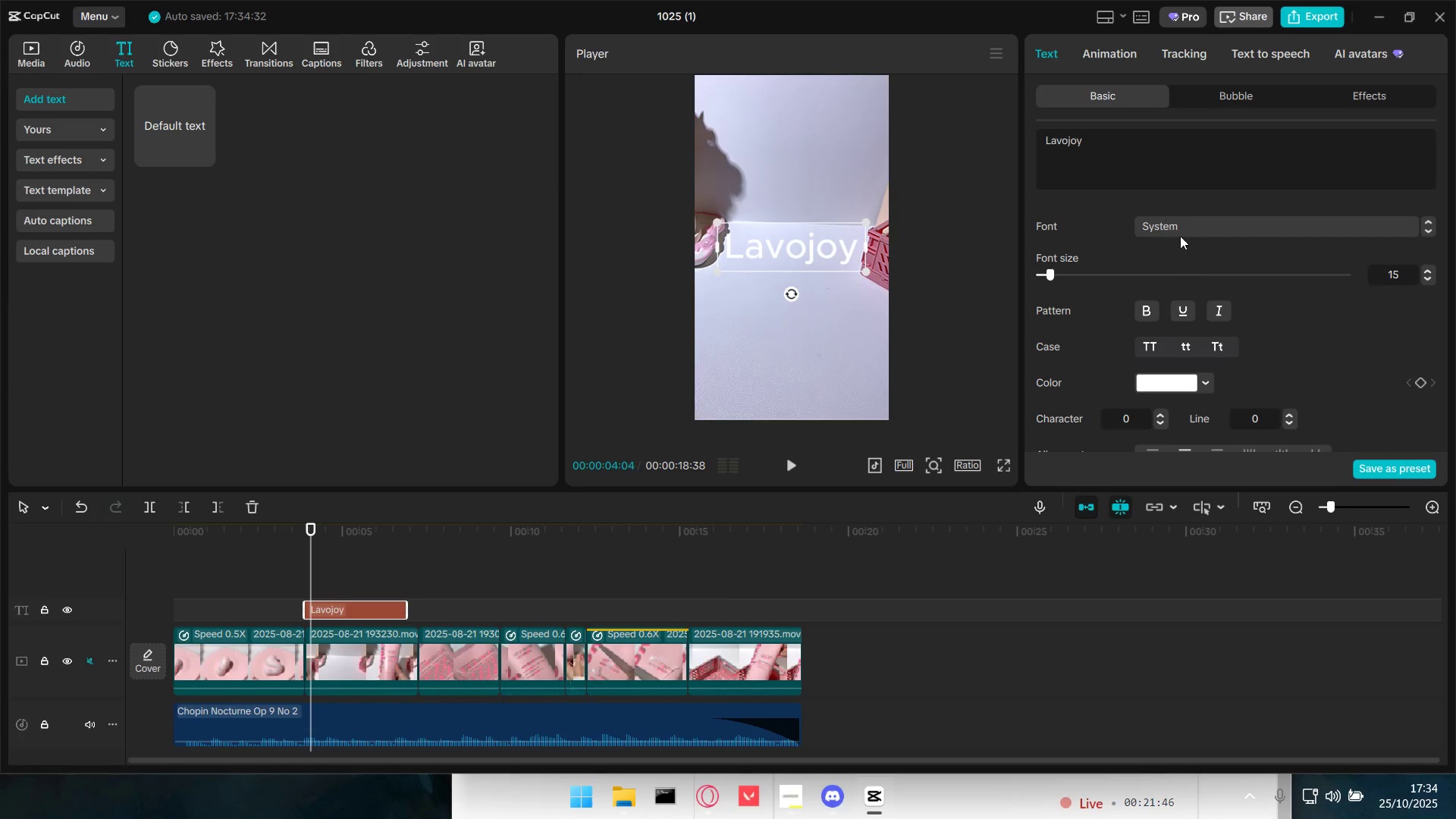 
left_click([1184, 221])
 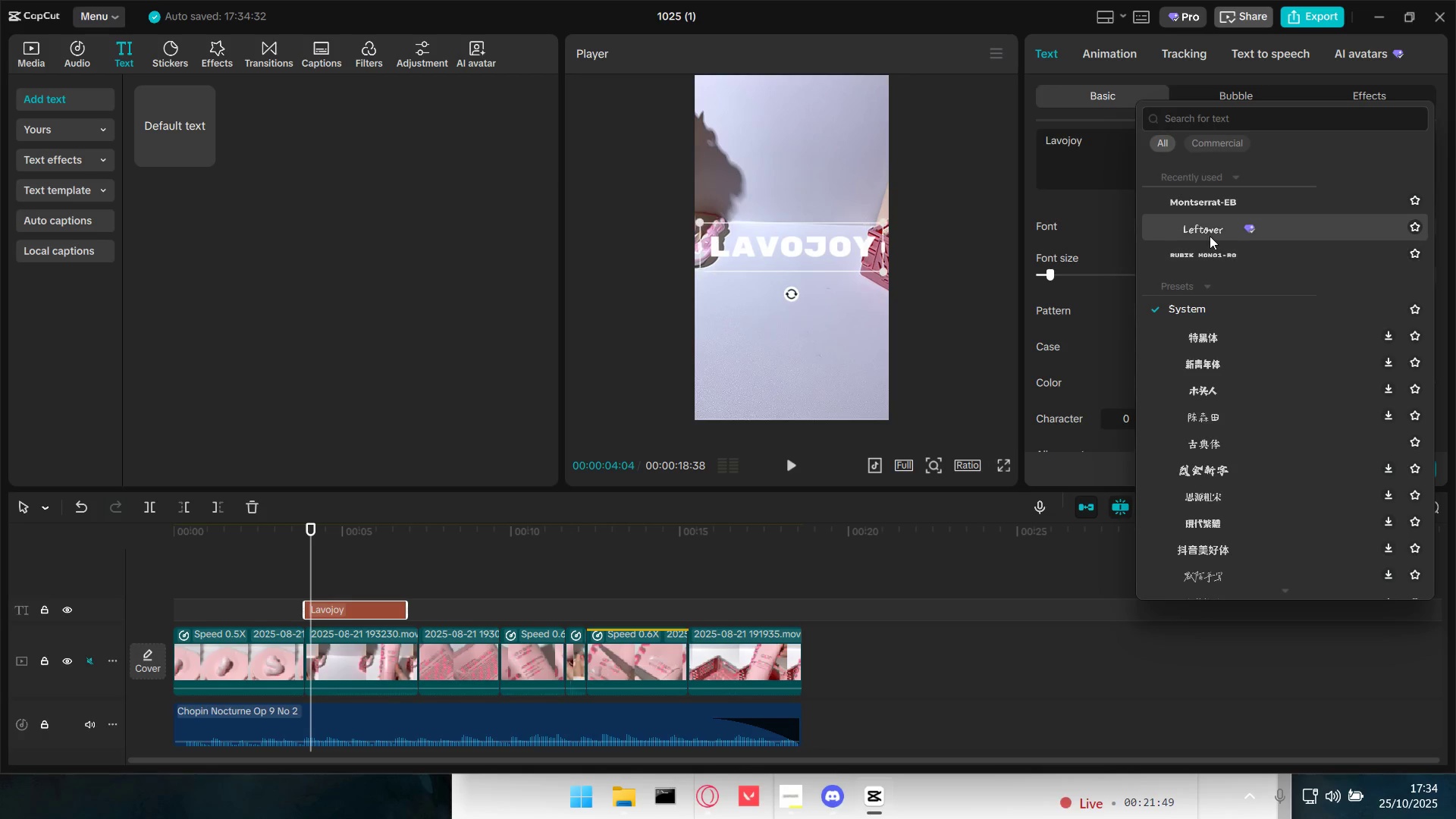 
scroll: coordinate [1222, 332], scroll_direction: down, amount: 11.0
 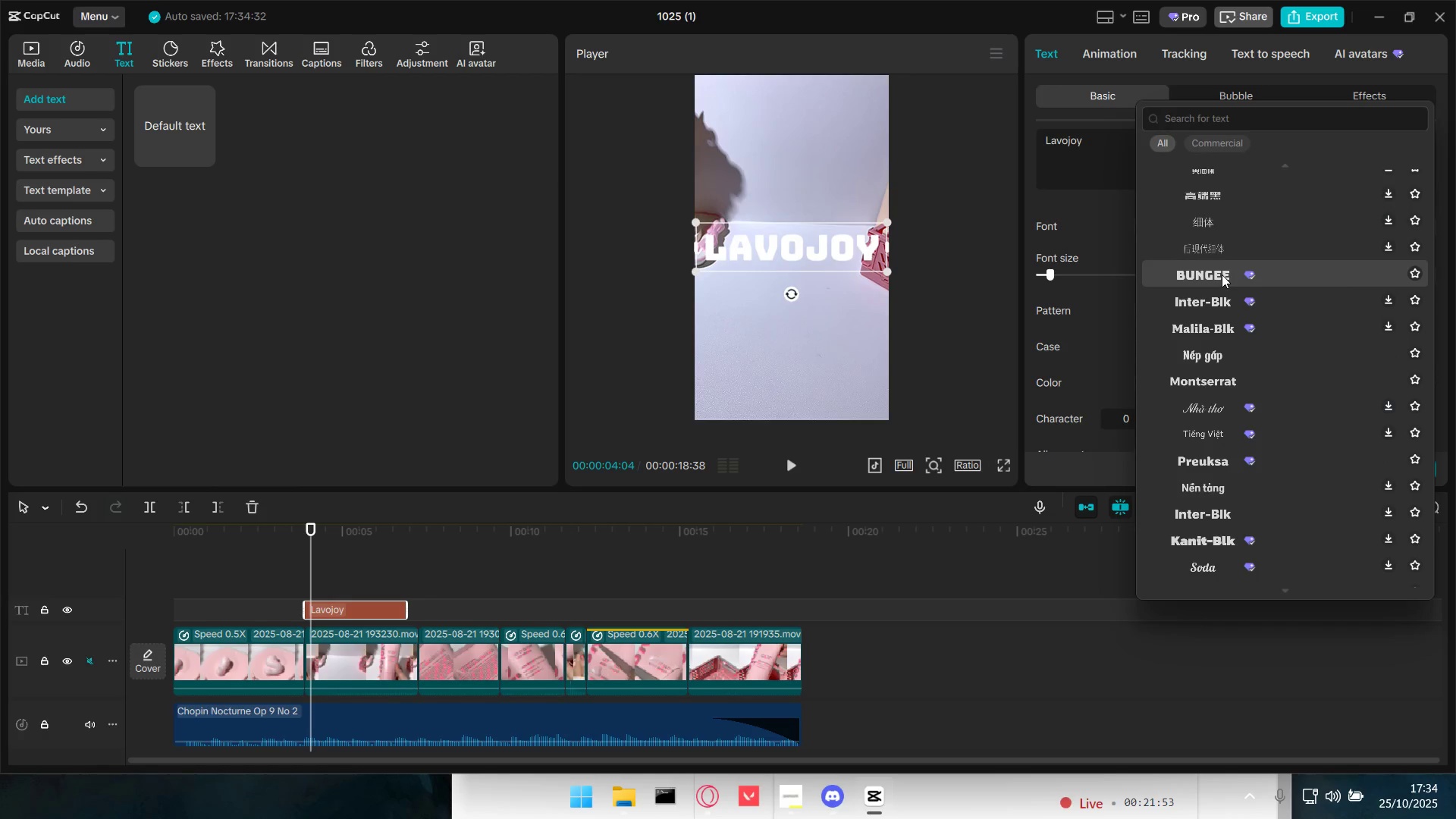 
left_click([1222, 275])
 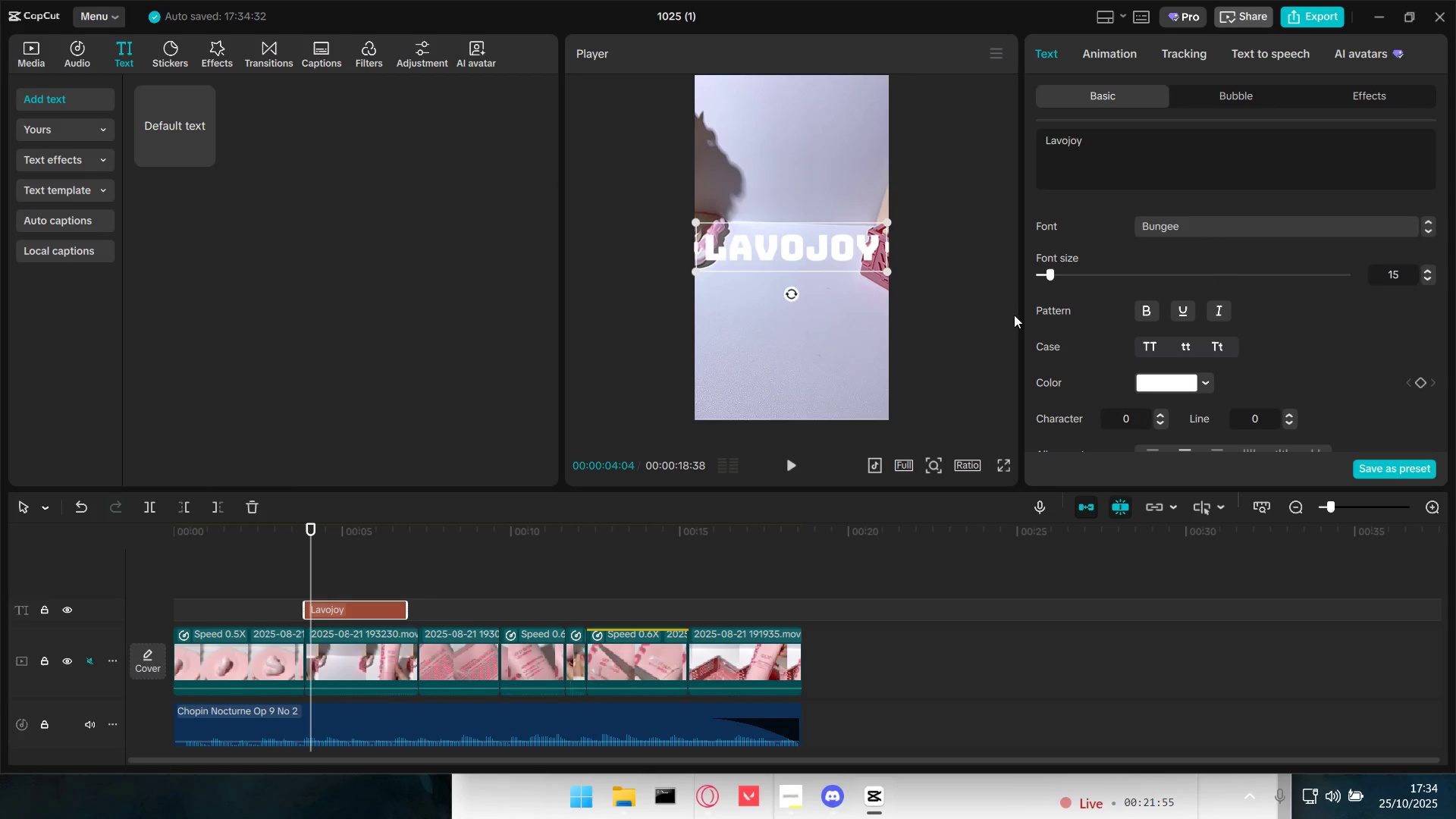 
left_click([989, 327])
 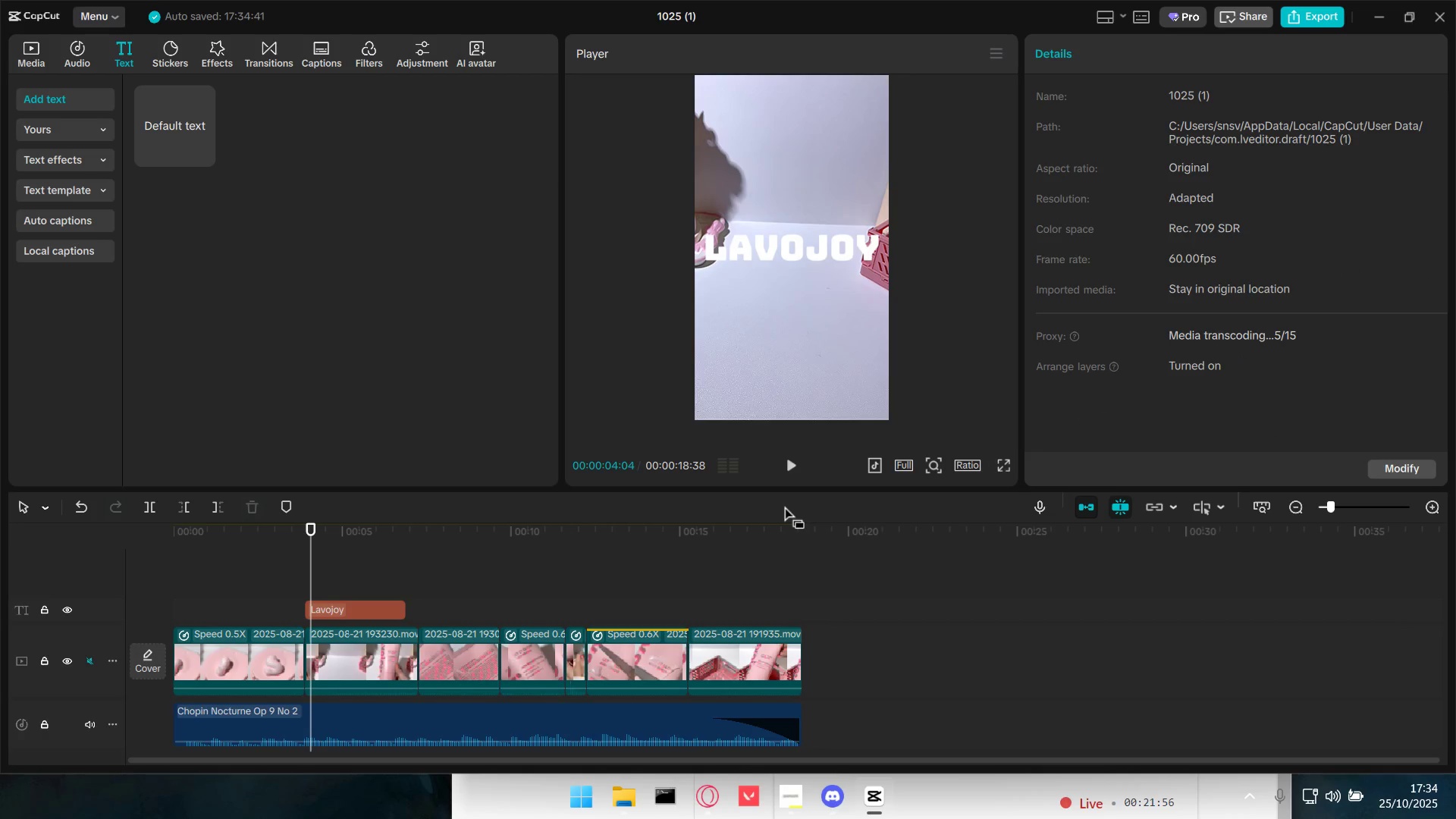 
key(Space)
 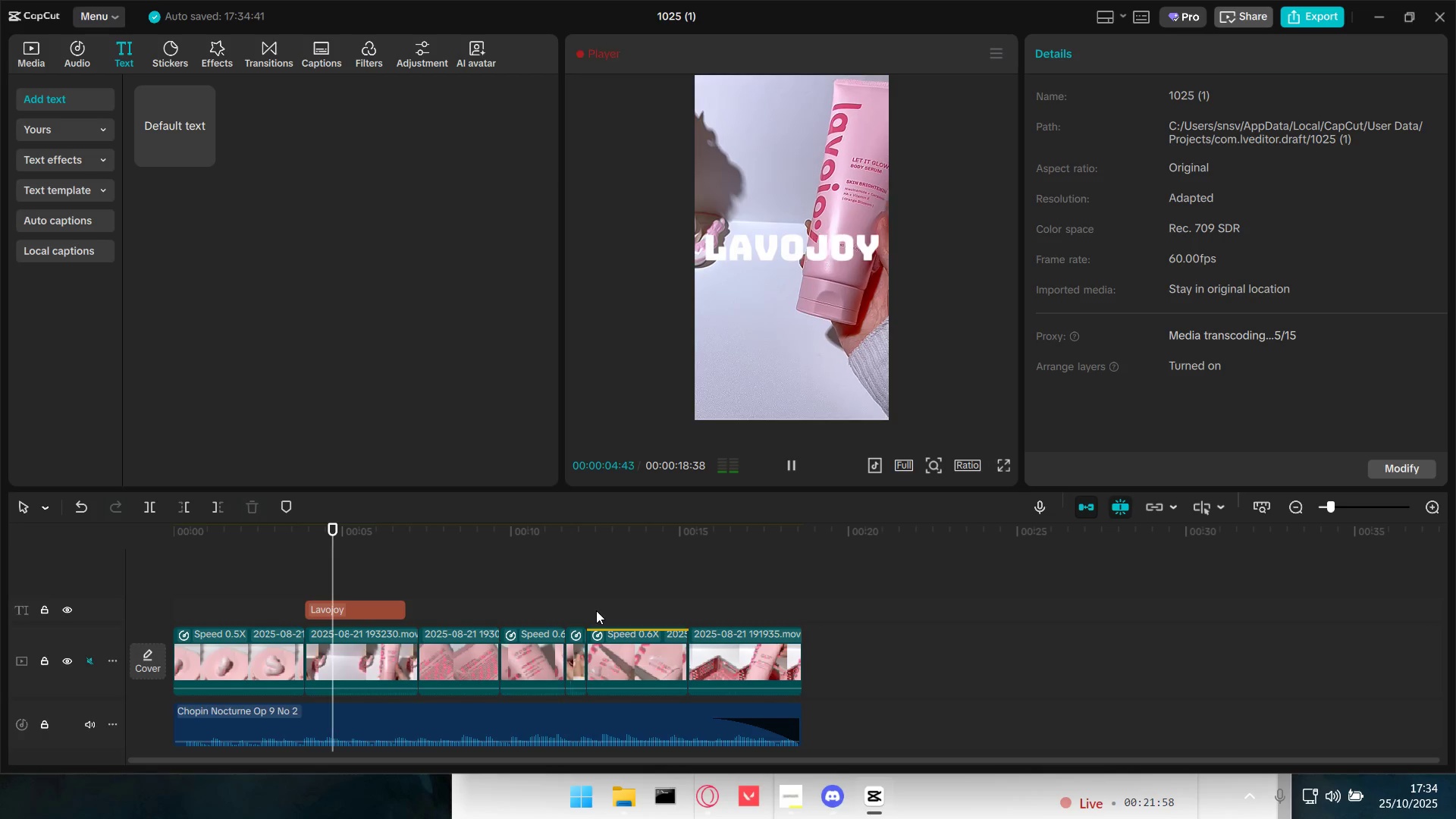 
key(Space)
 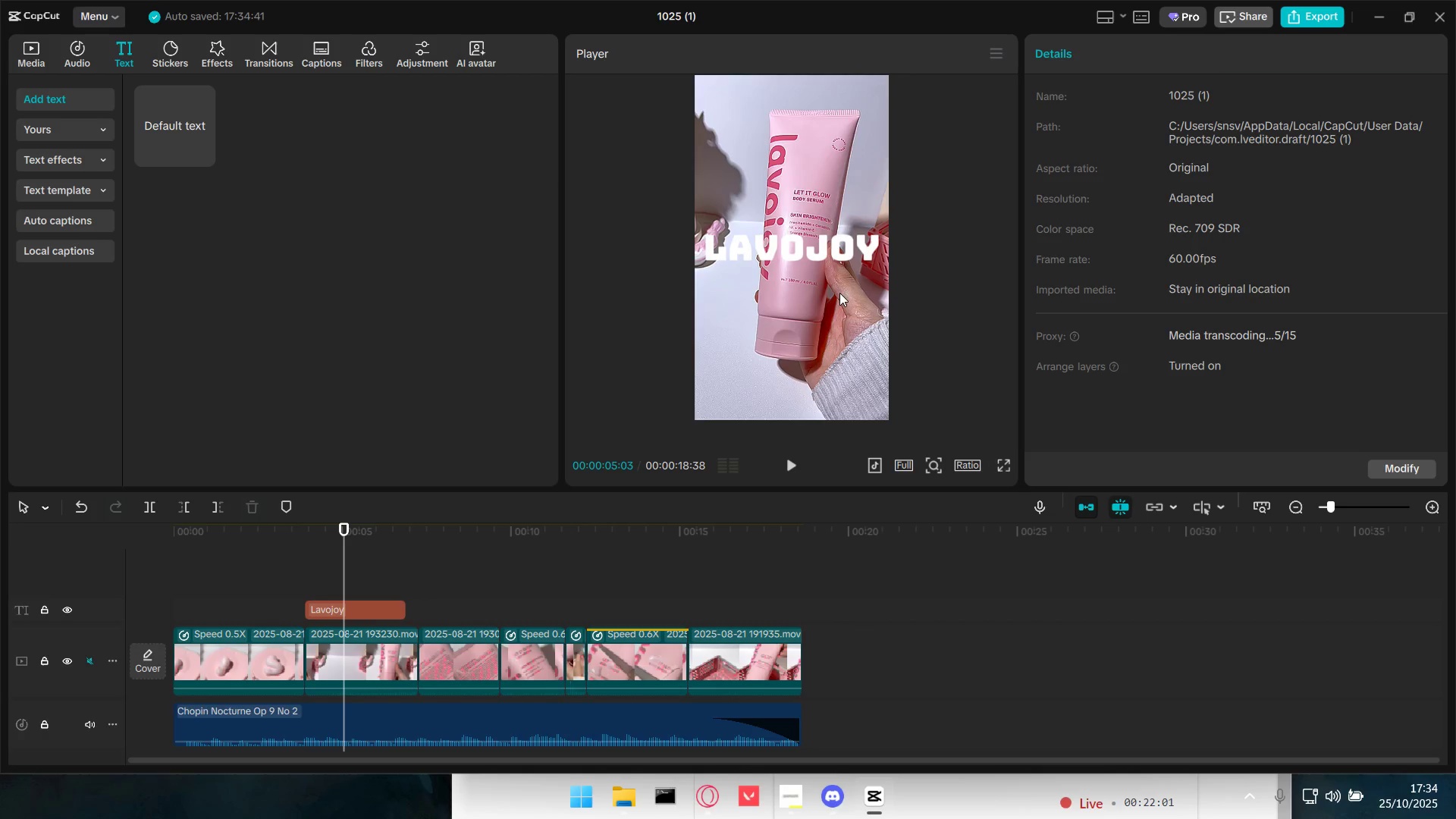 
left_click([792, 358])
 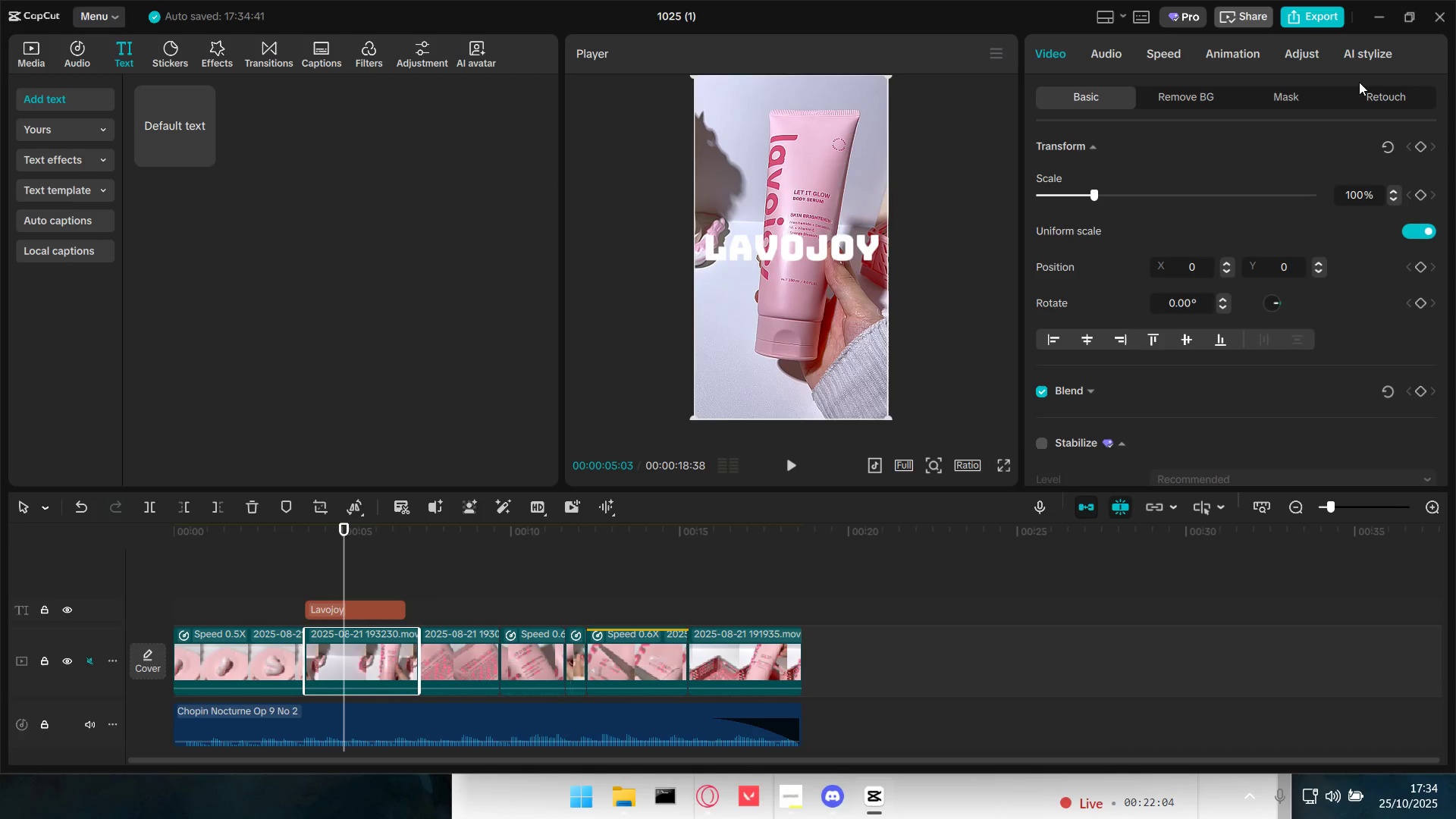 
left_click([1294, 98])
 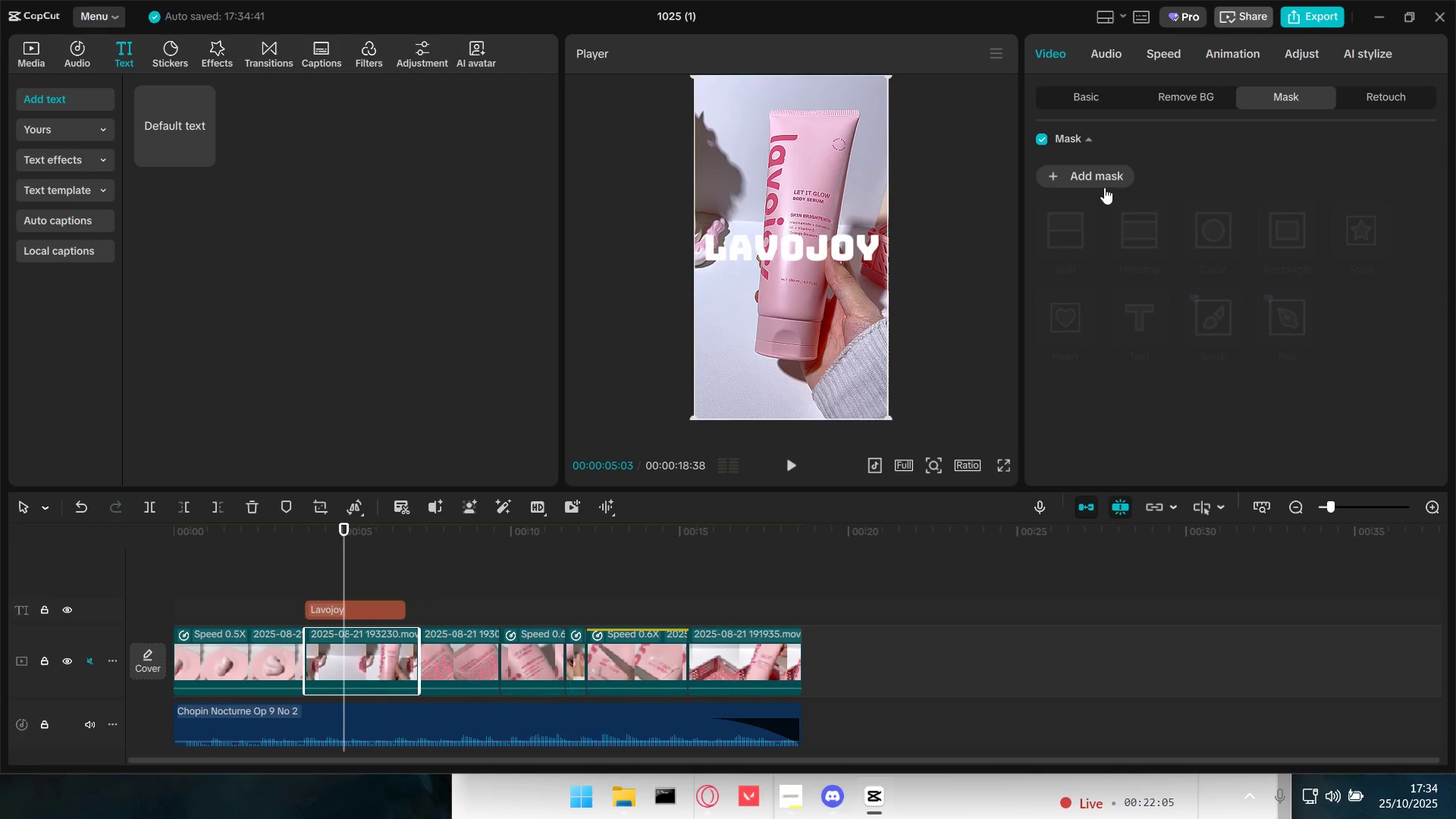 
left_click([1101, 178])
 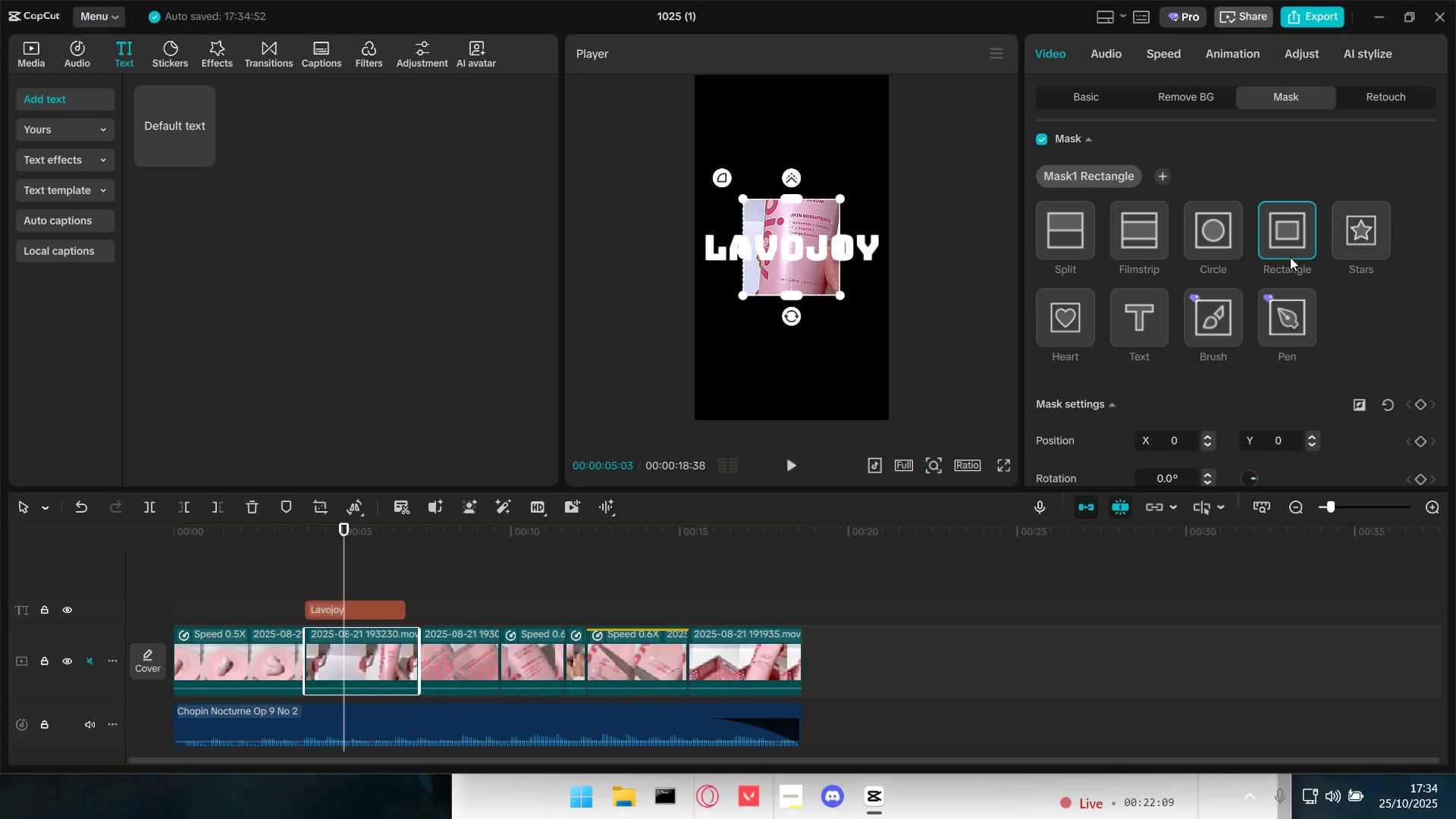 
wait(8.19)
 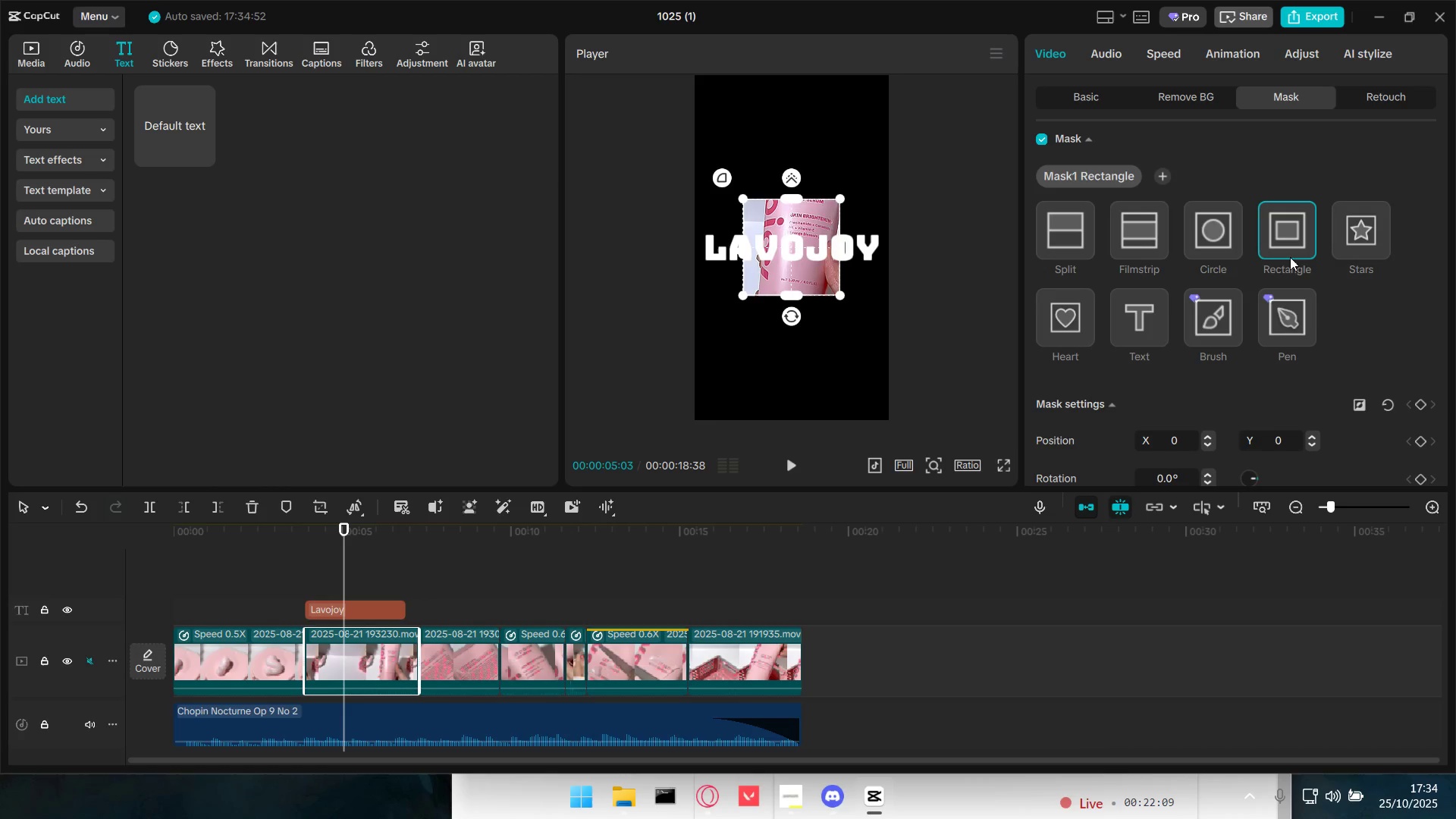 
left_click_drag(start_coordinate=[340, 567], to_coordinate=[333, 567])
 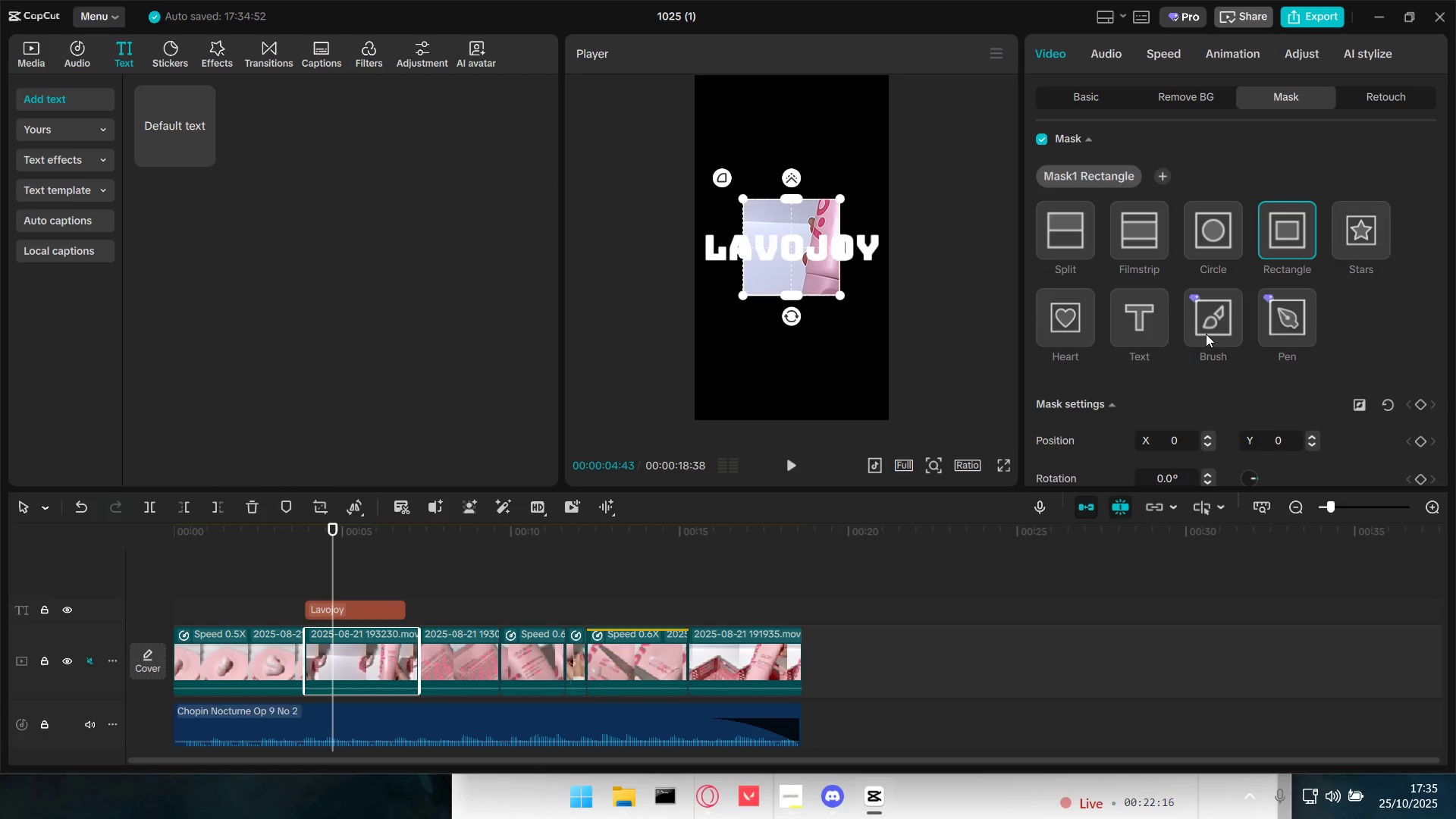 
left_click([1210, 325])
 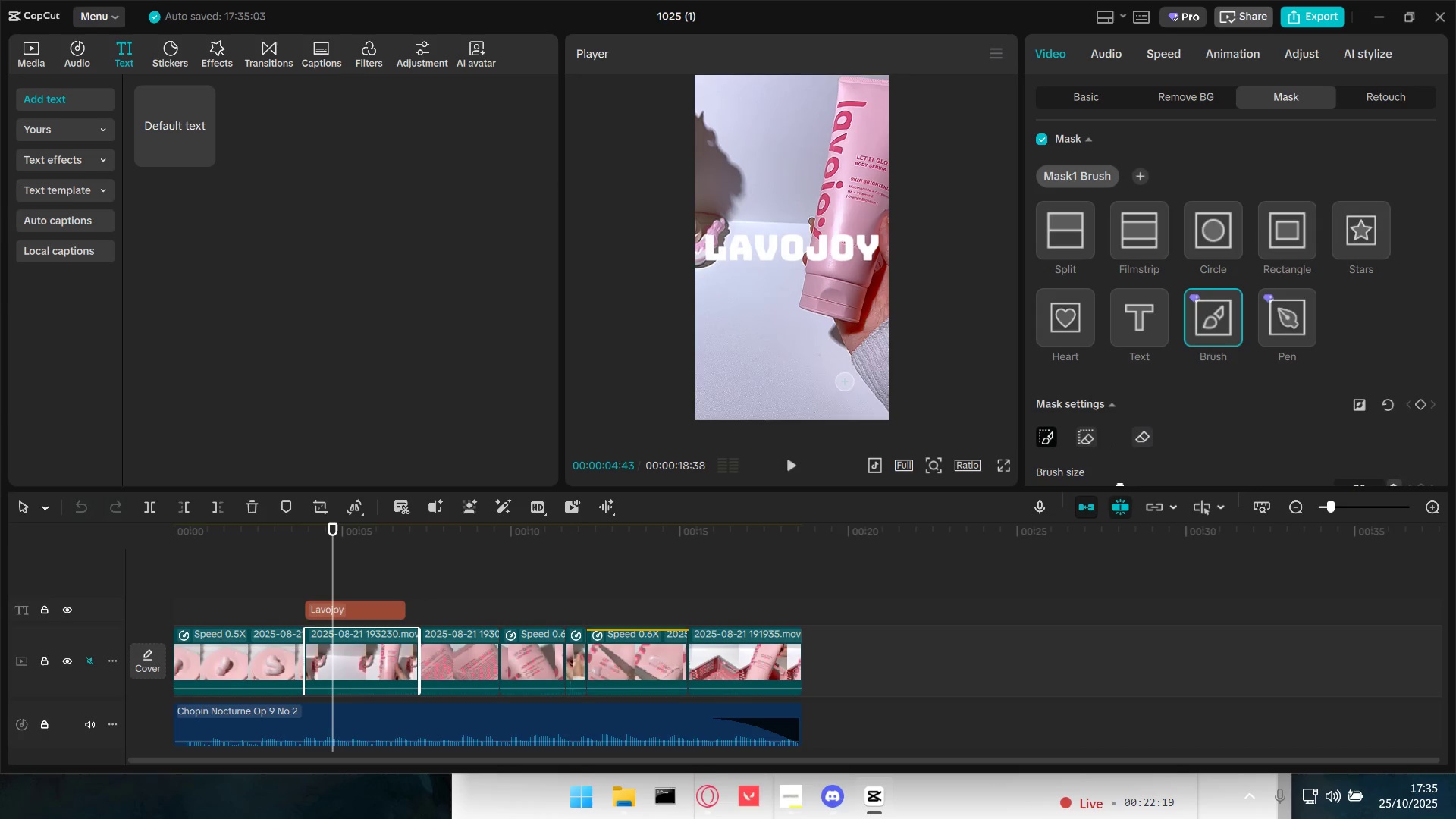 
left_click([397, 607])
 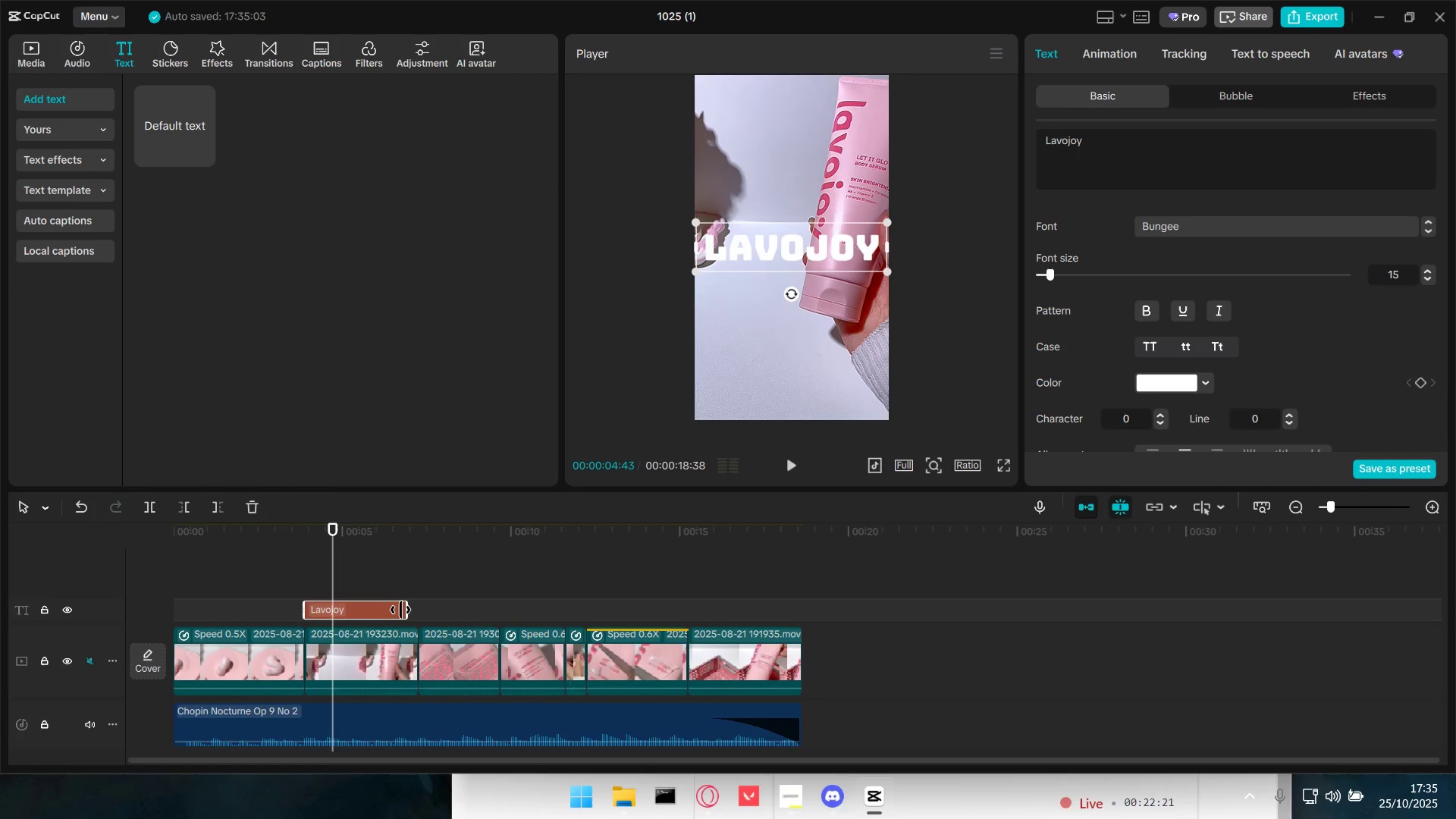 
key(Backspace)
 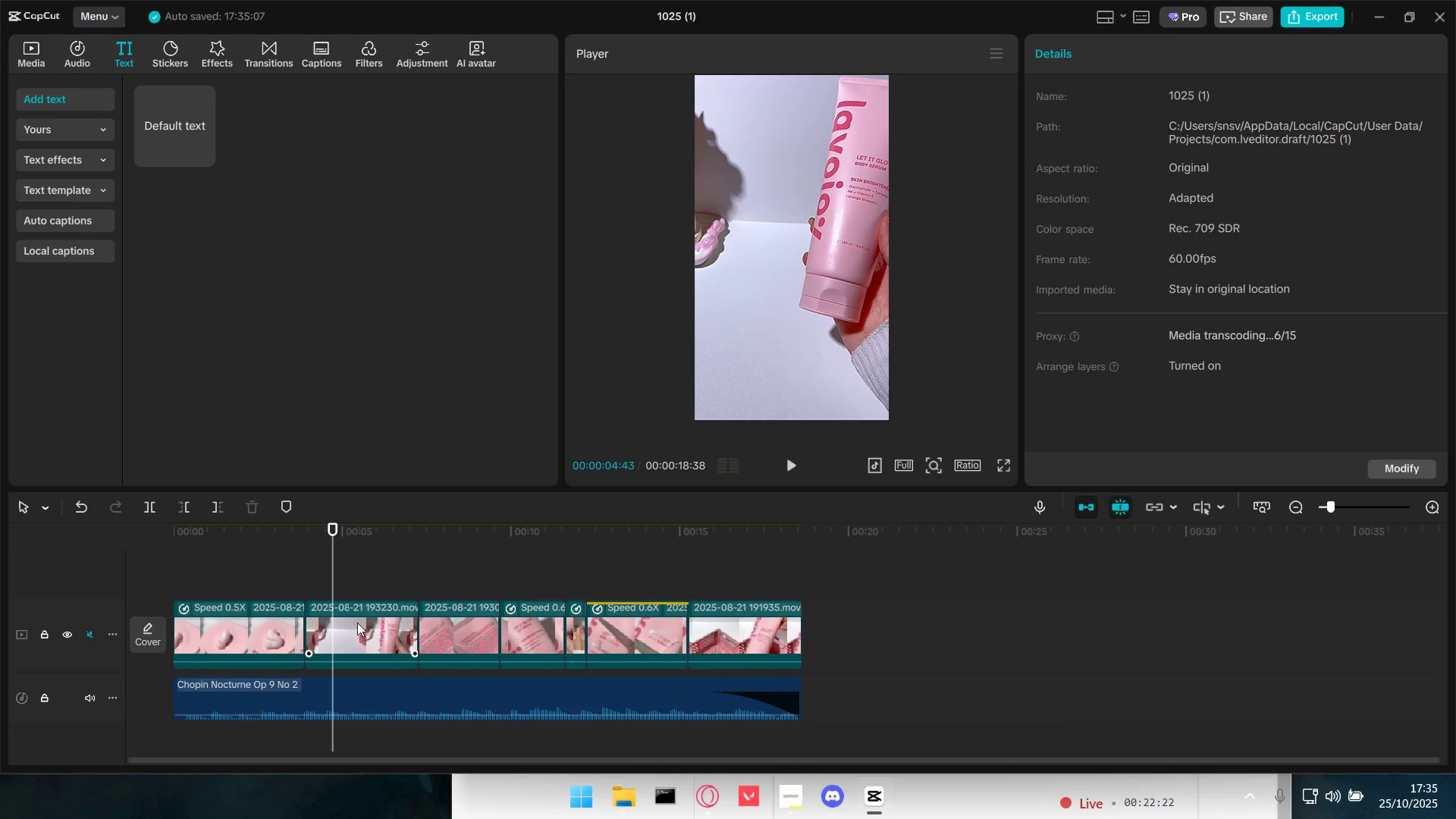 
left_click([357, 623])
 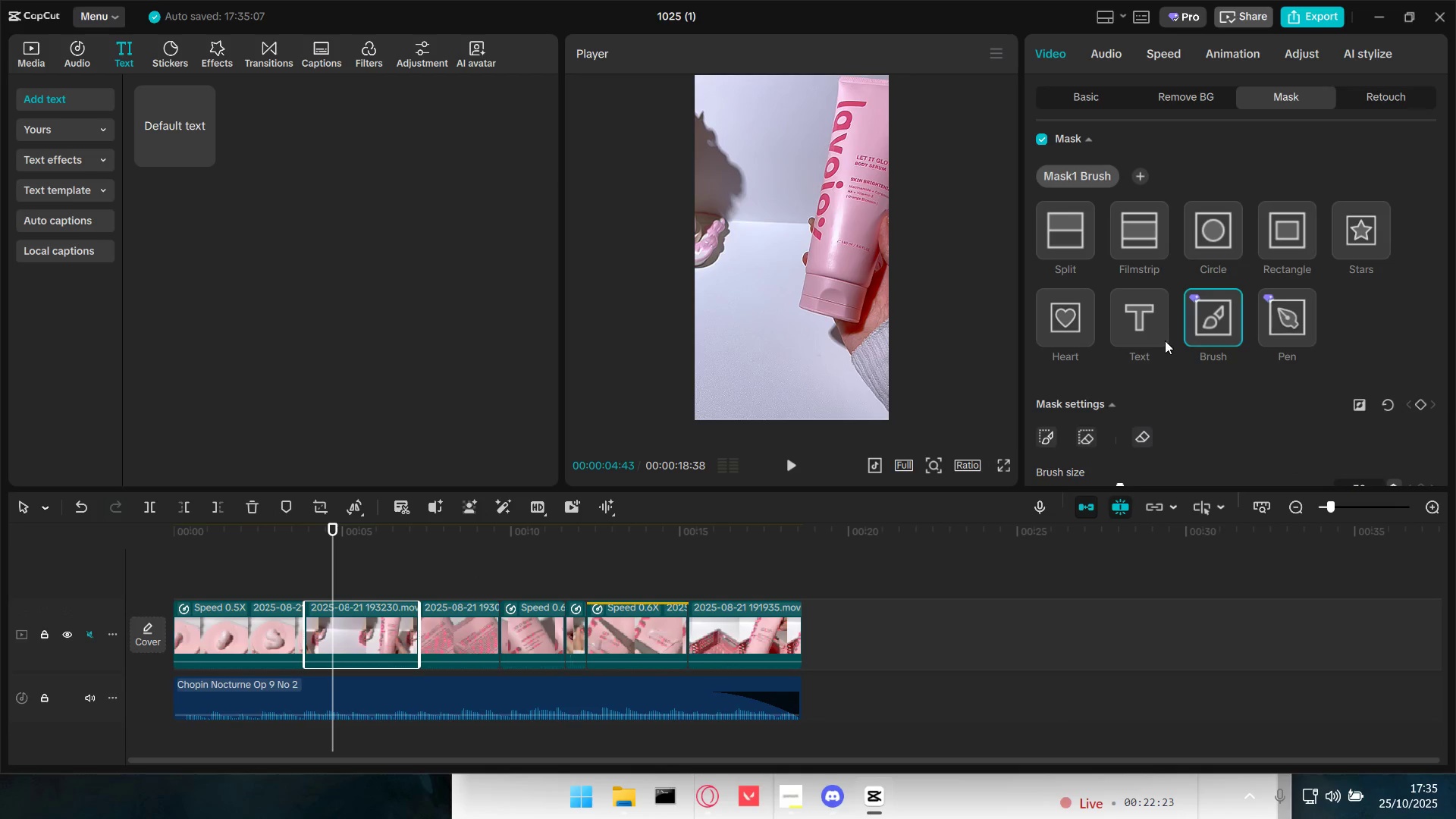 
left_click([1147, 321])
 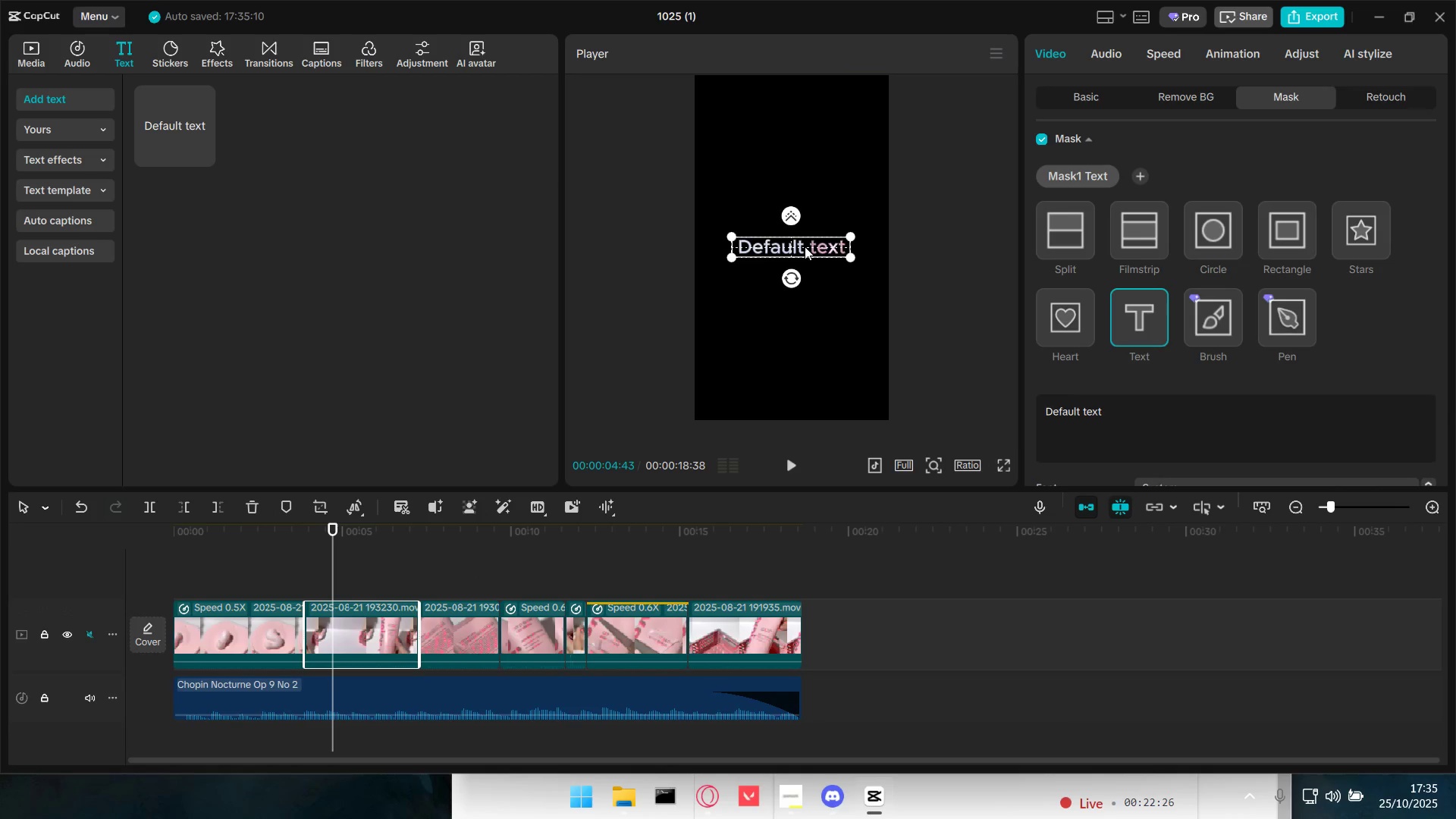 
left_click_drag(start_coordinate=[1138, 416], to_coordinate=[962, 397])
 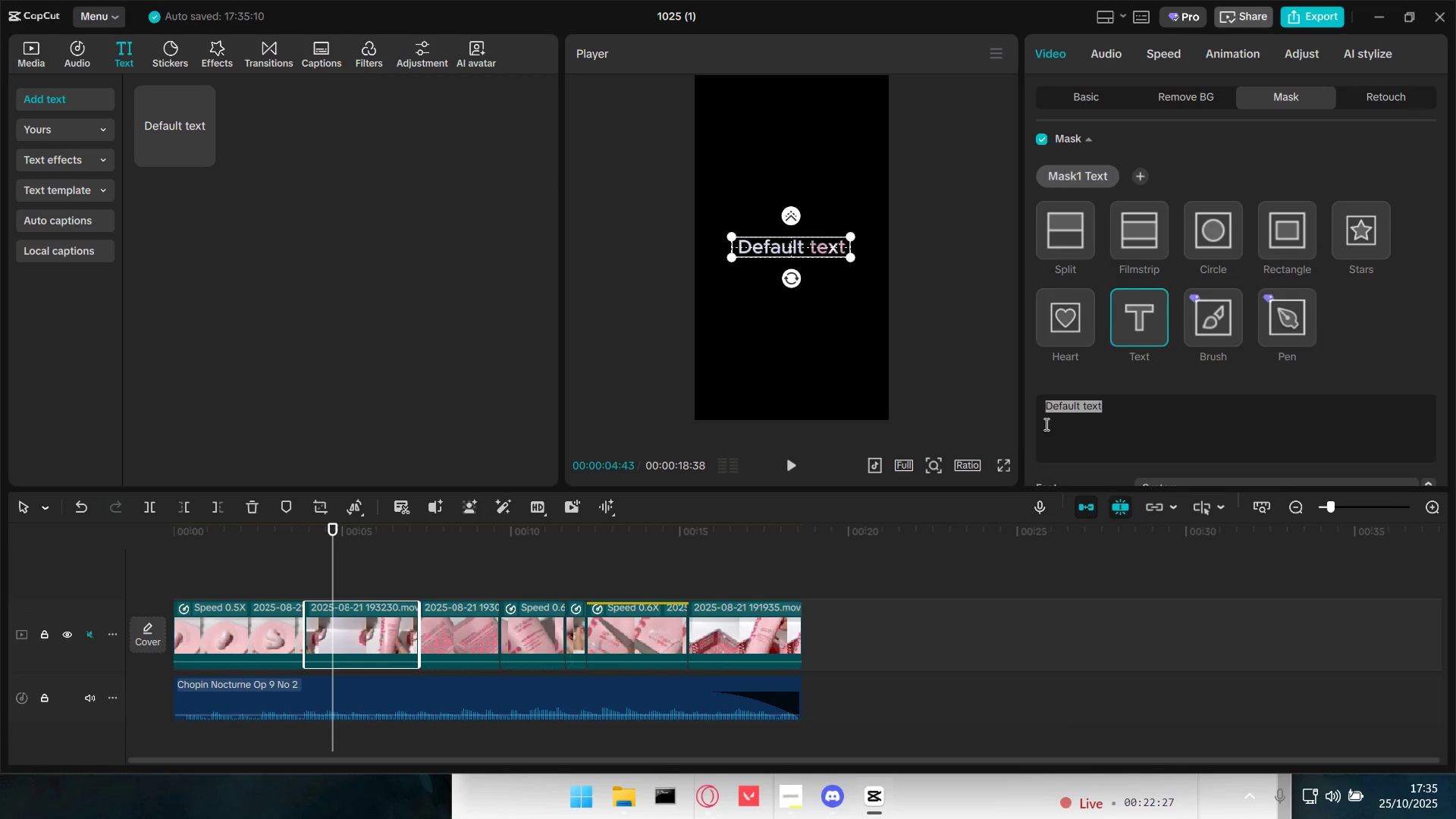 
scroll: coordinate [1074, 428], scroll_direction: down, amount: 5.0
 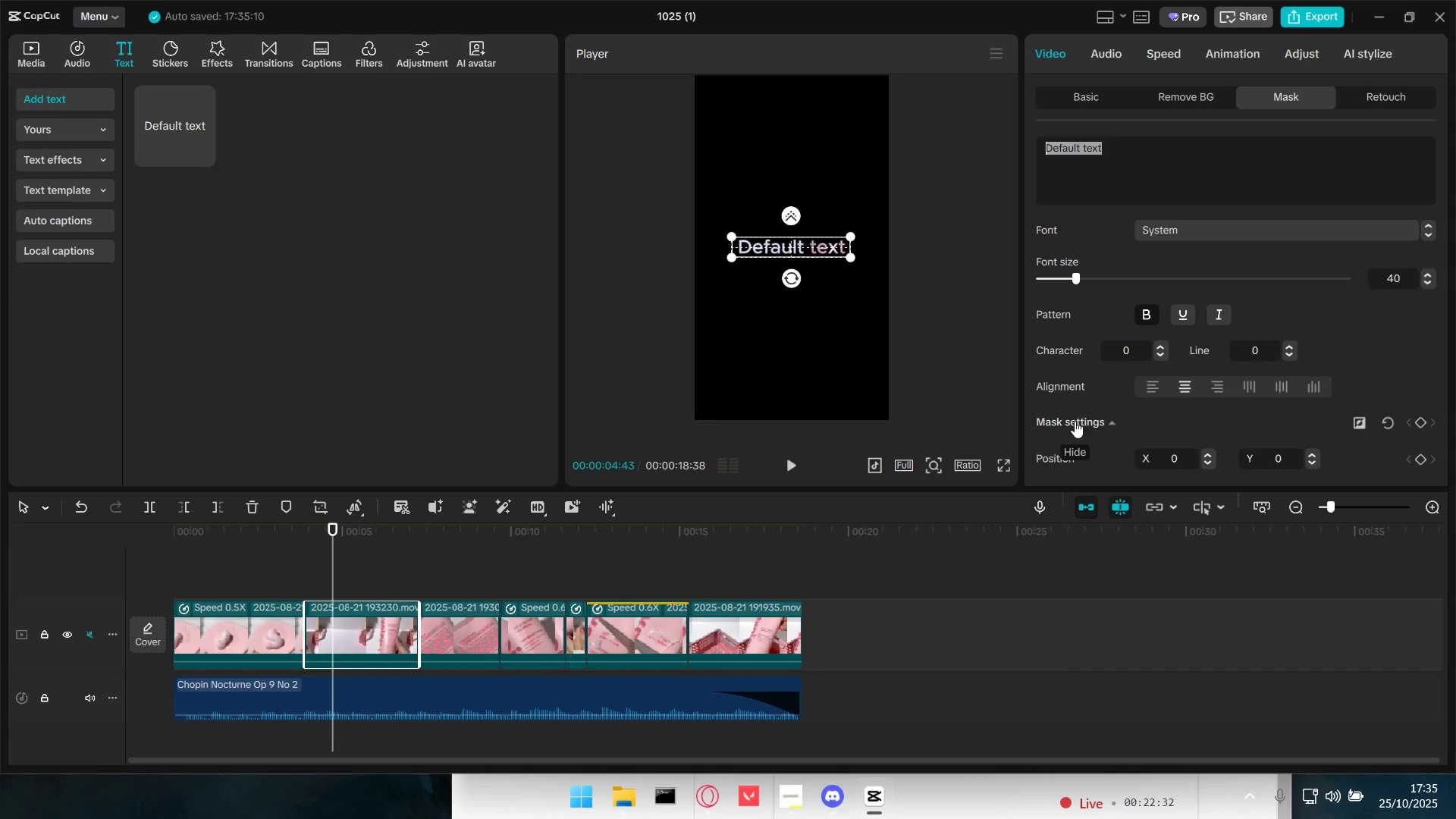 
wait(5.21)
 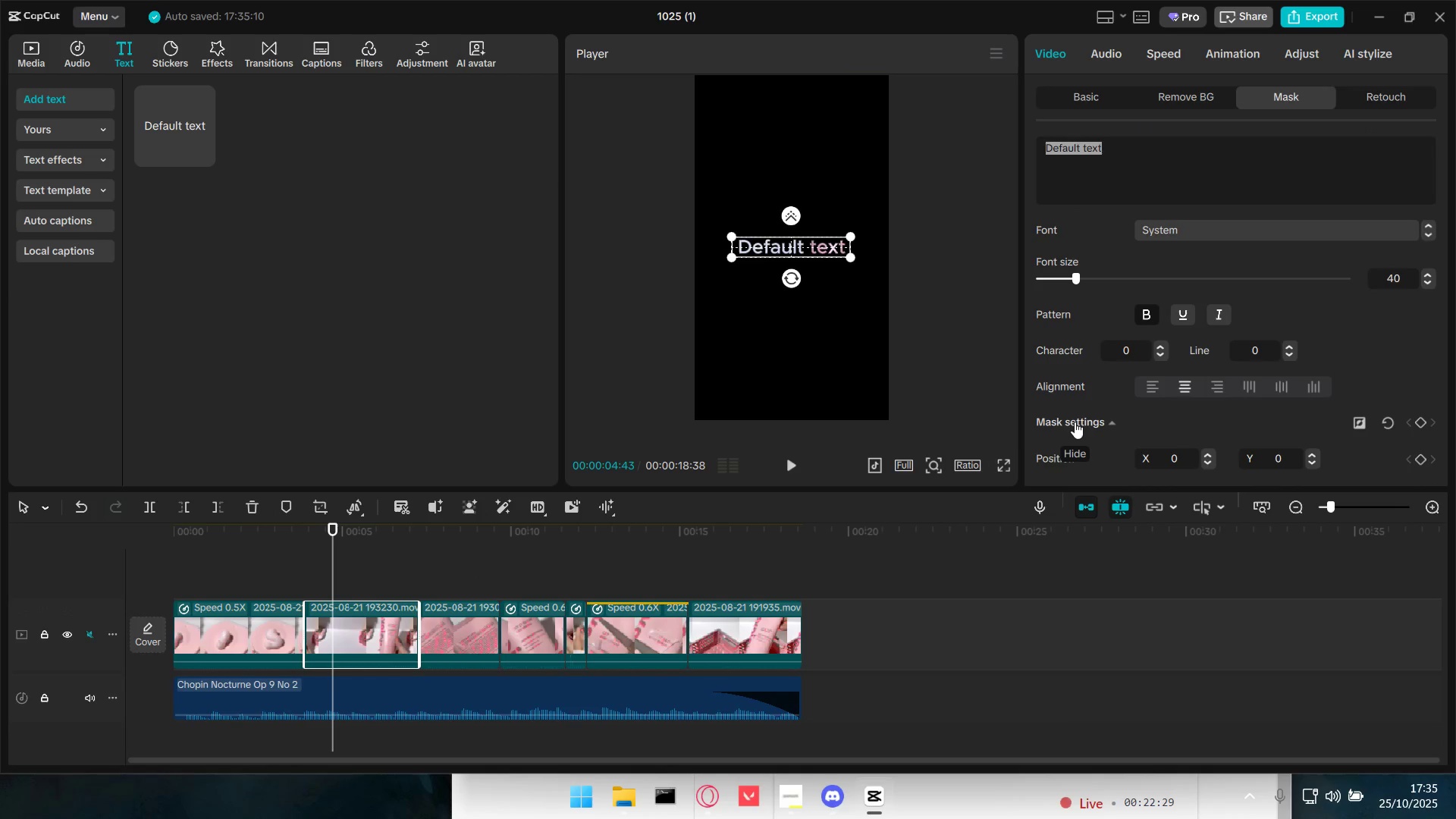 
scroll: coordinate [1185, 274], scroll_direction: up, amount: 6.0
 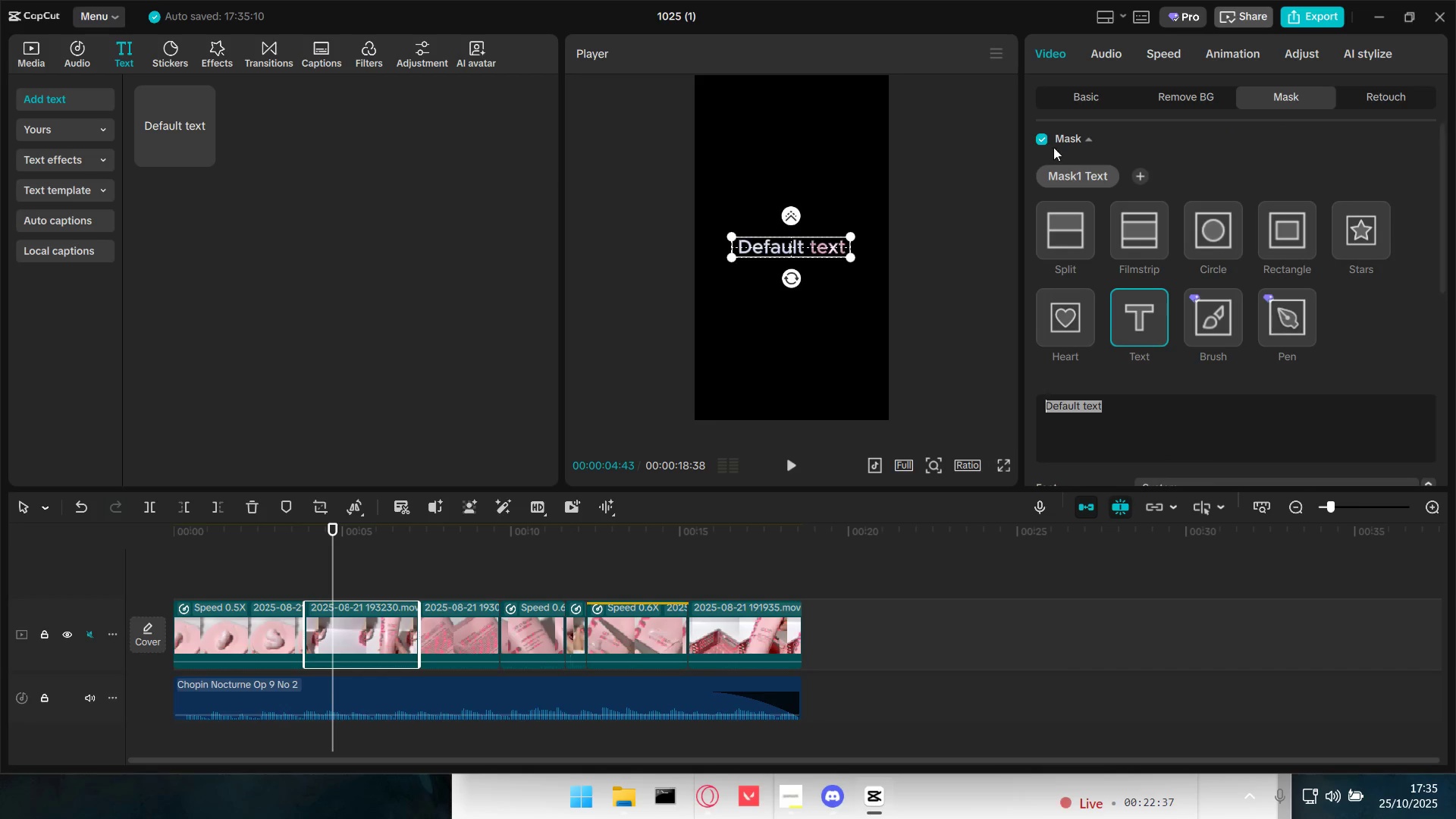 
left_click([1043, 137])
 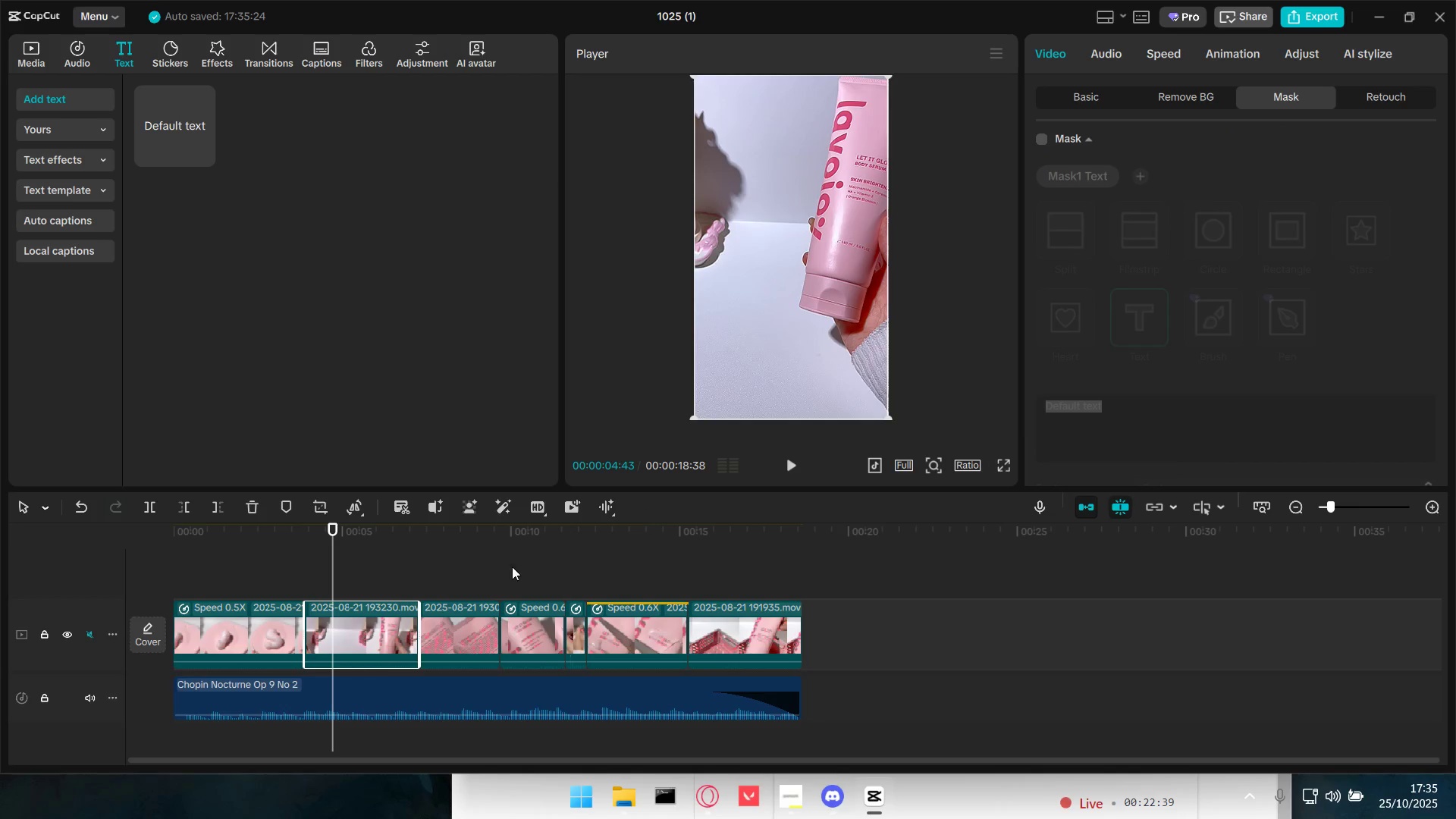 
key(Control+Z)
 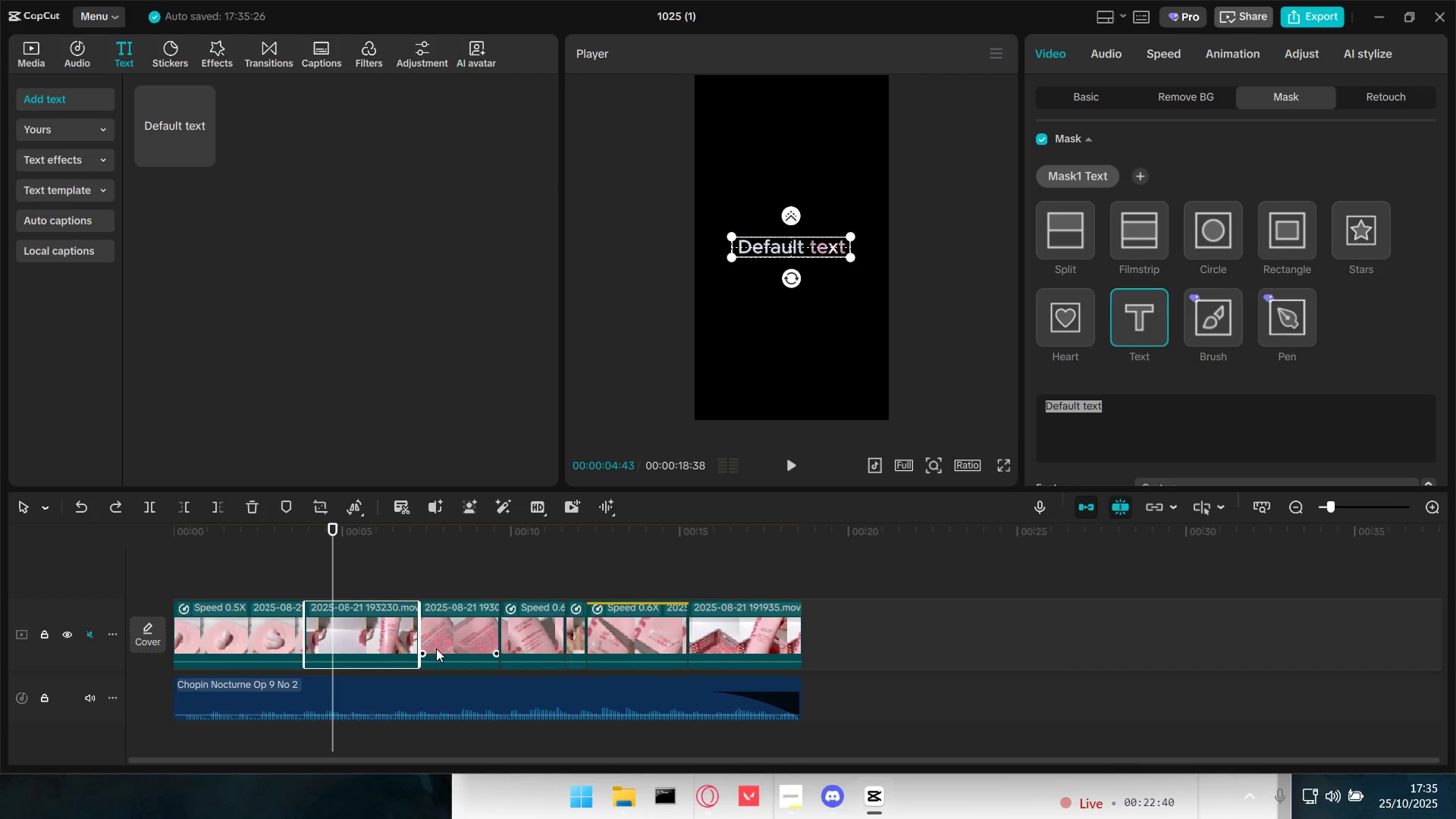 
key(Control+Z)
 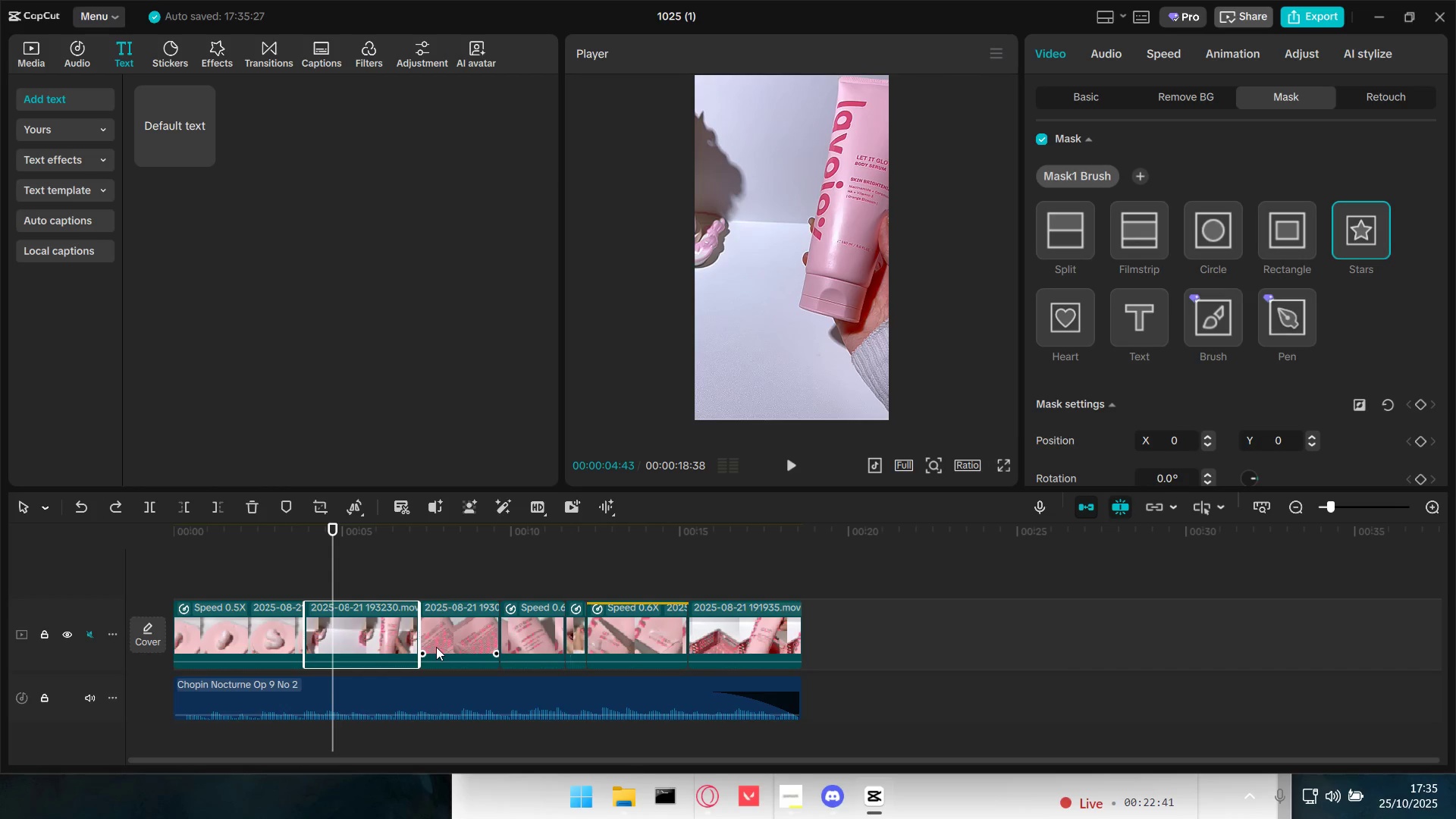 
key(Control+Z)
 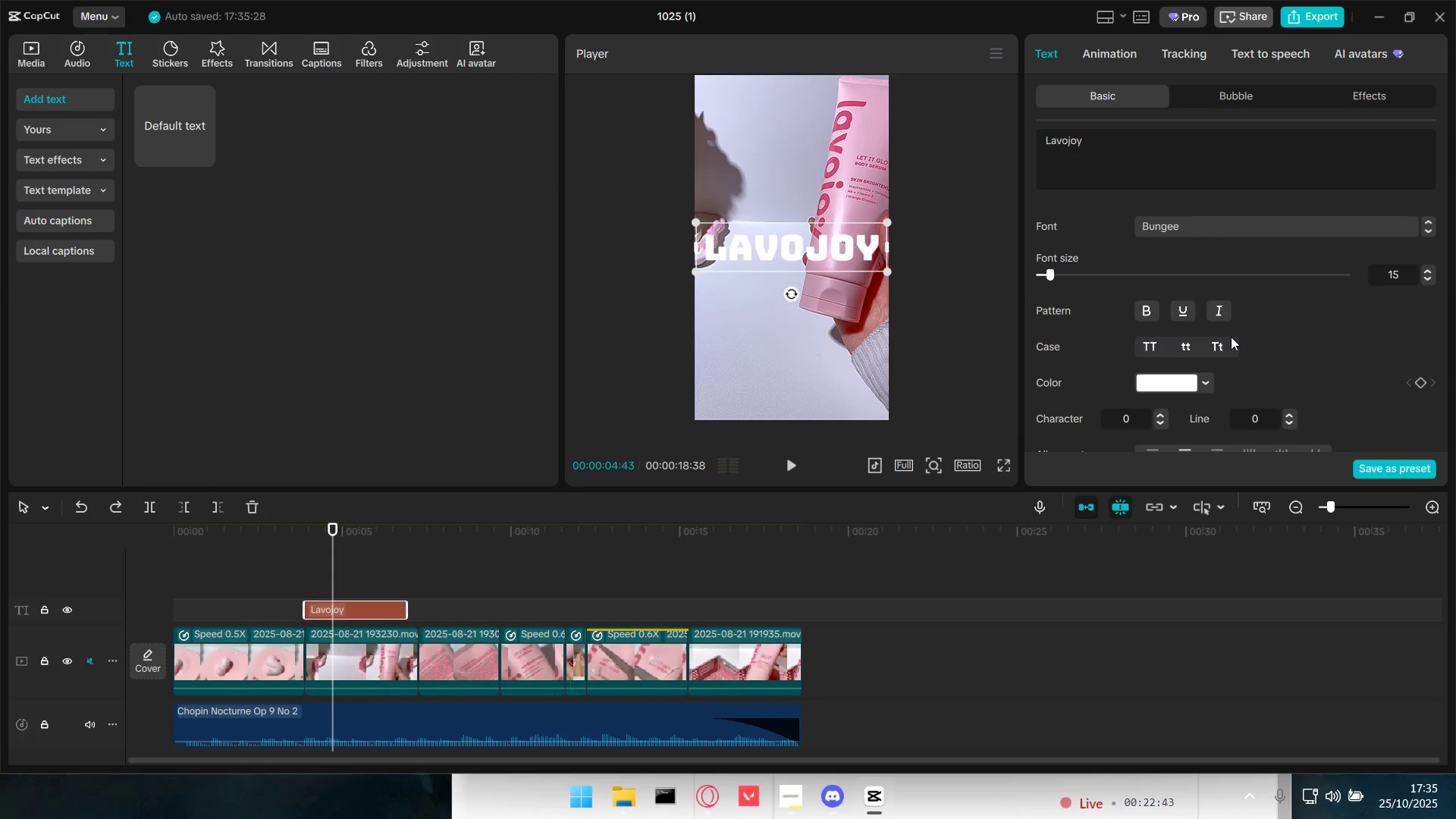 
scroll: coordinate [1125, 316], scroll_direction: down, amount: 21.0
 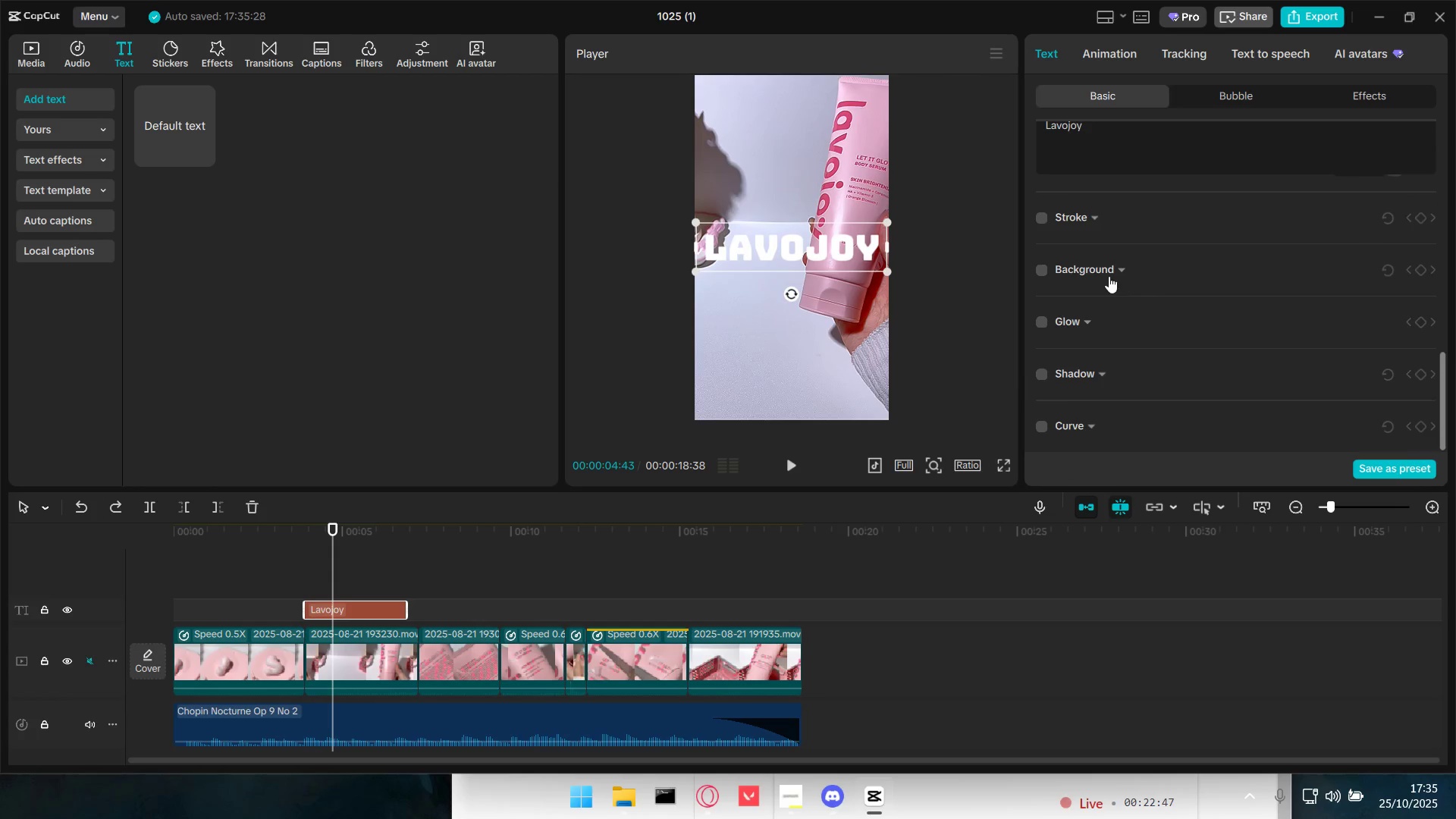 
left_click([1108, 275])
 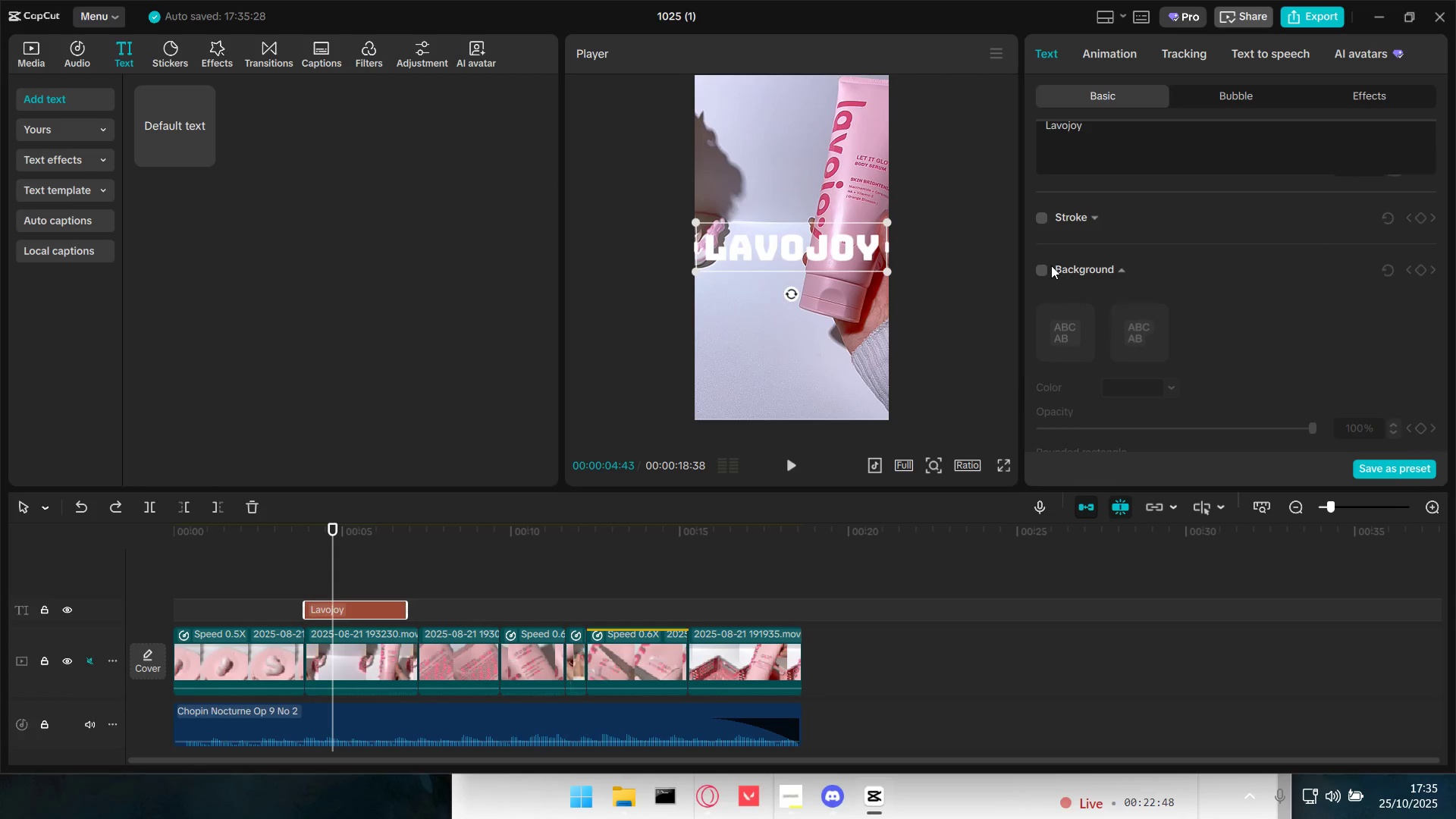 
double_click([1040, 269])
 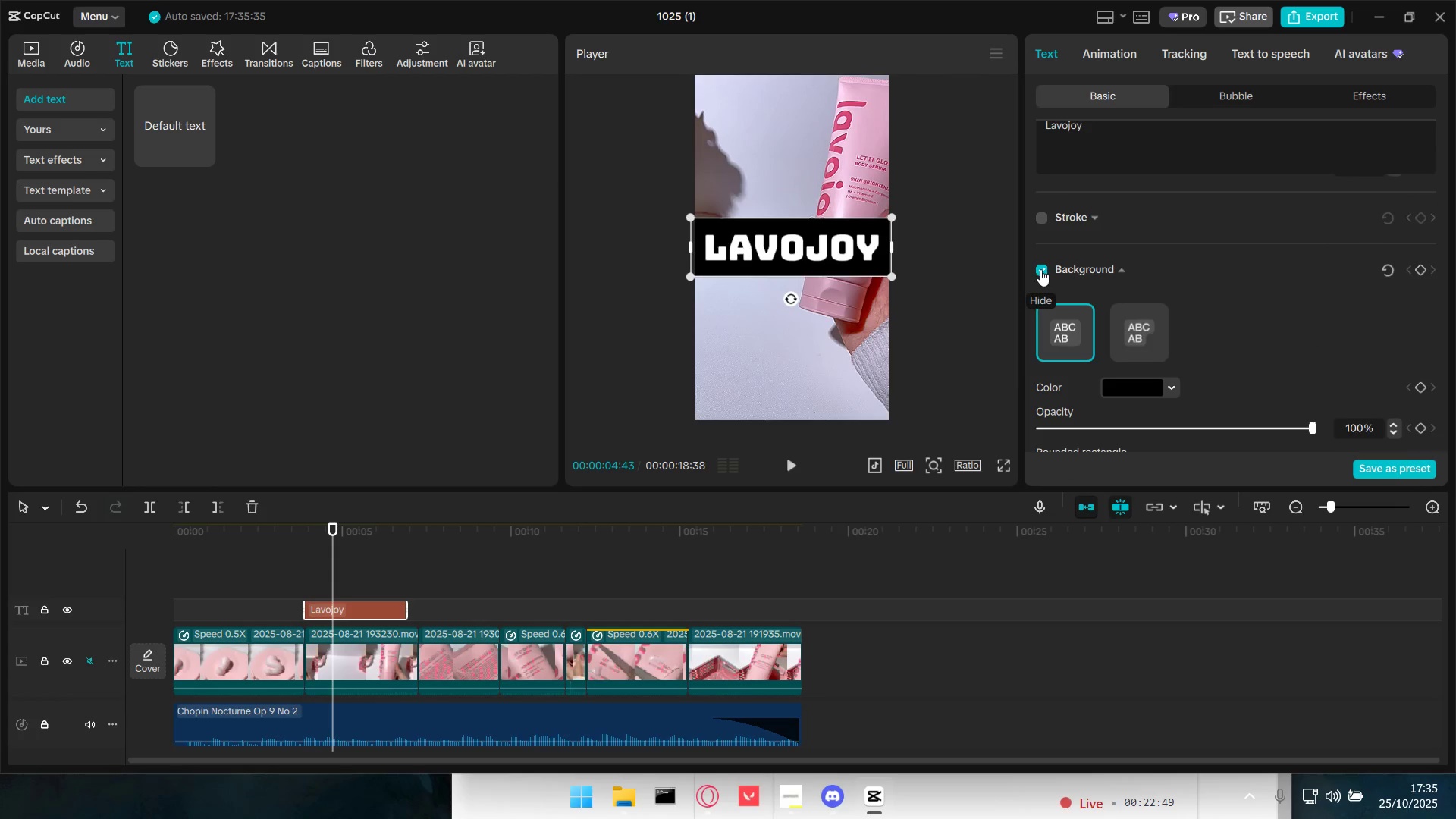 
triple_click([1040, 269])
 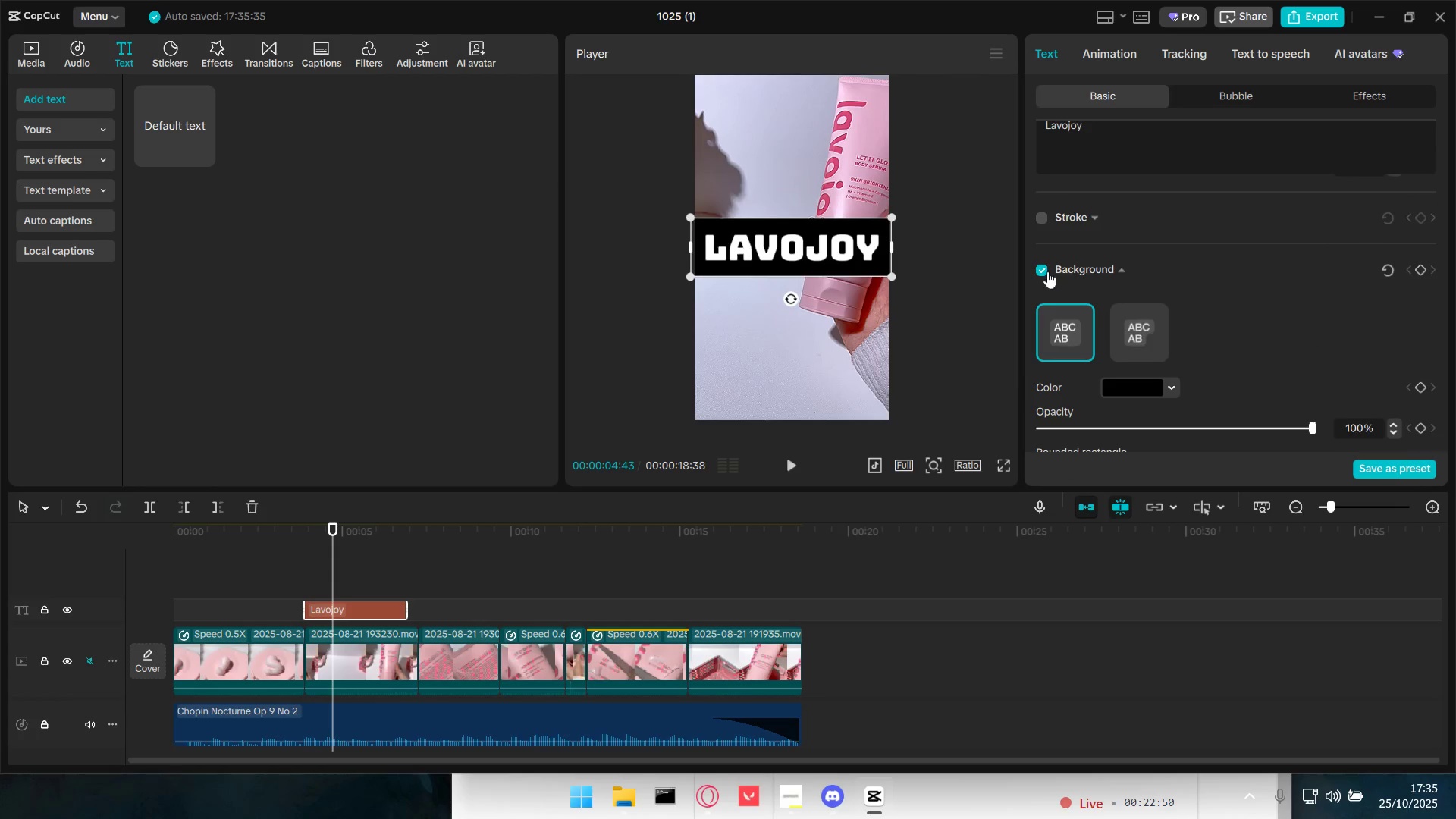 
left_click([1045, 271])
 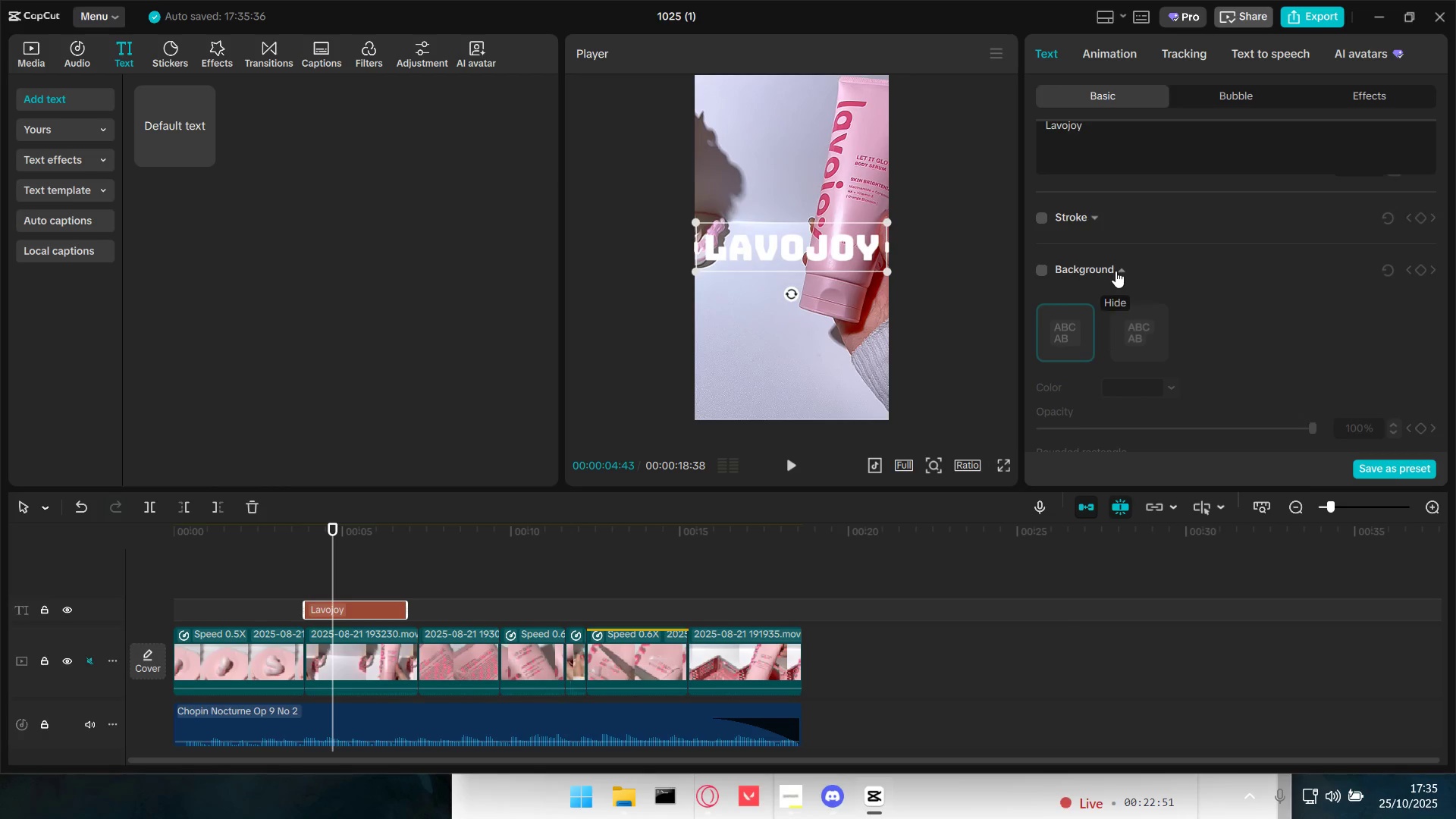 
scroll: coordinate [1208, 338], scroll_direction: down, amount: 13.0
 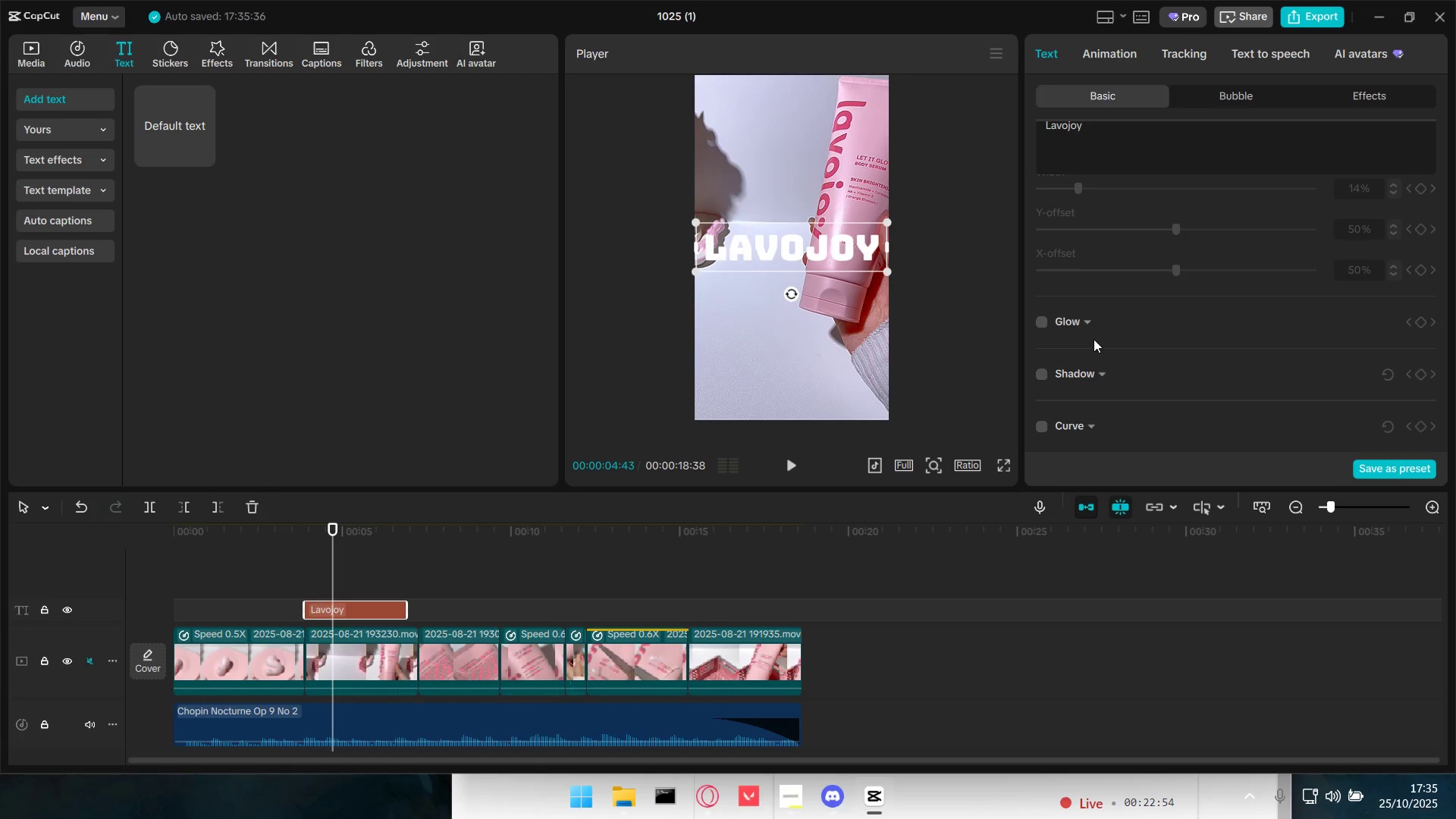 
scroll: coordinate [1124, 401], scroll_direction: up, amount: 24.0
 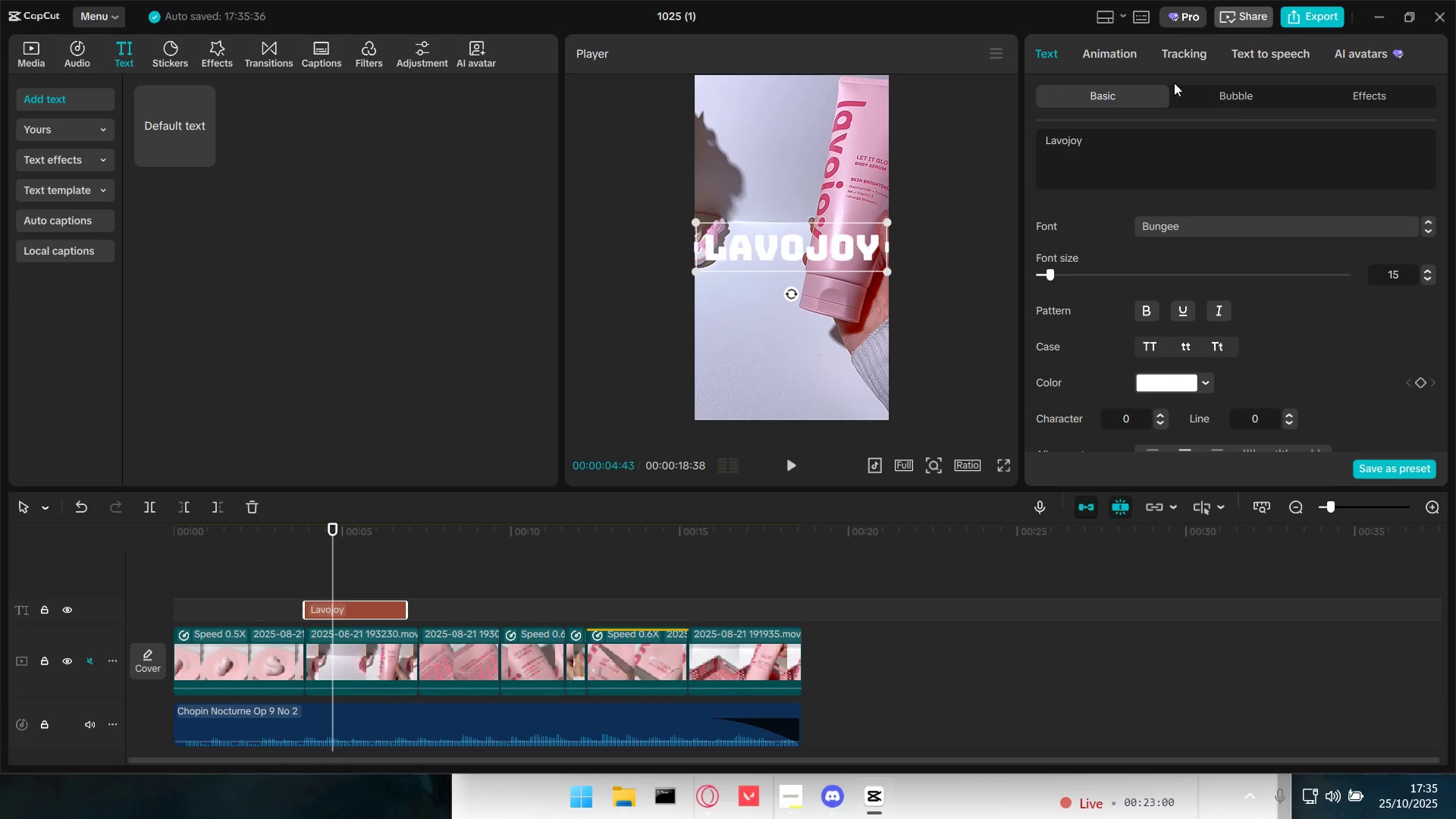 
left_click([1117, 53])
 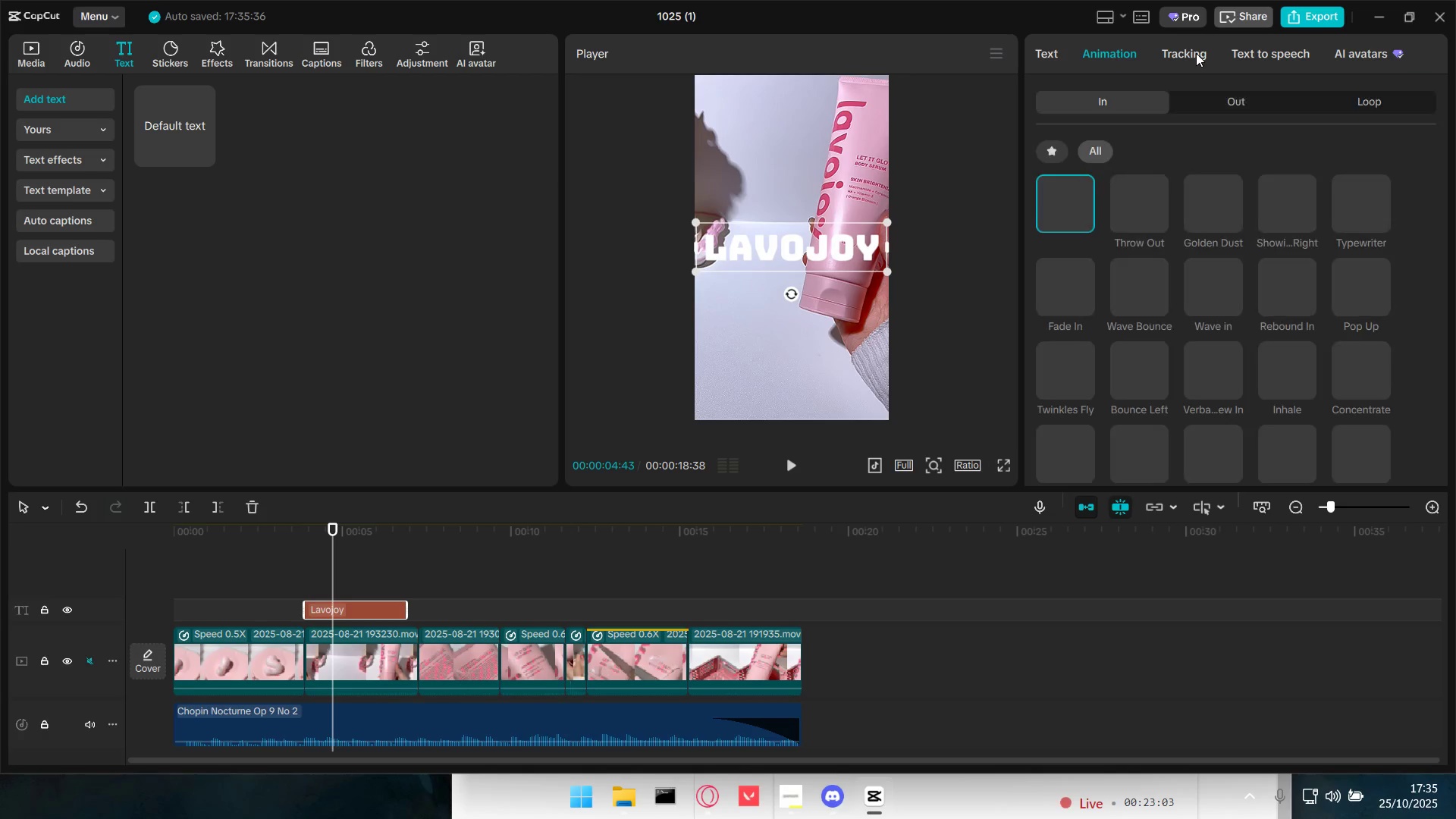 
left_click([1196, 53])
 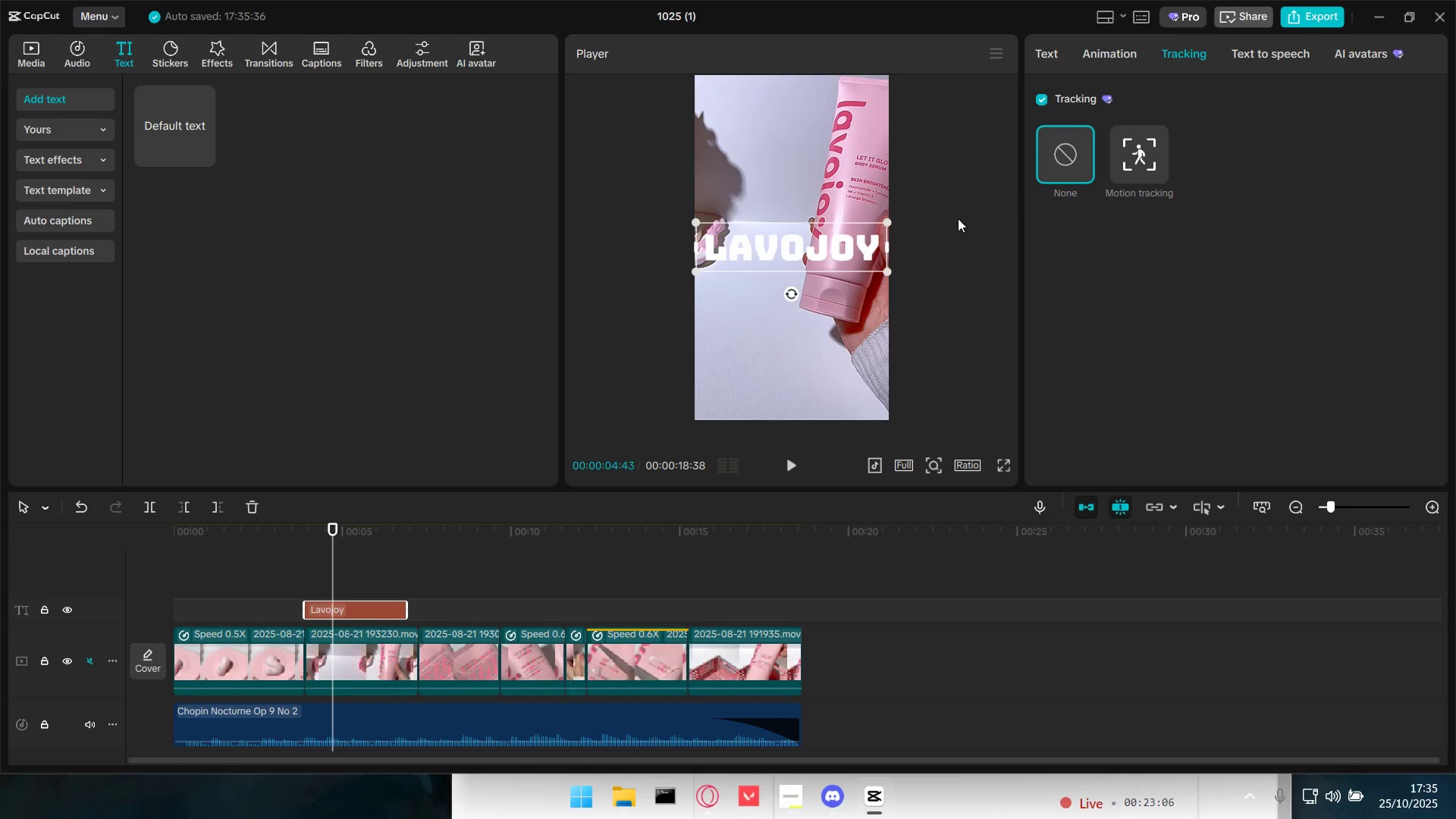 
left_click([366, 645])
 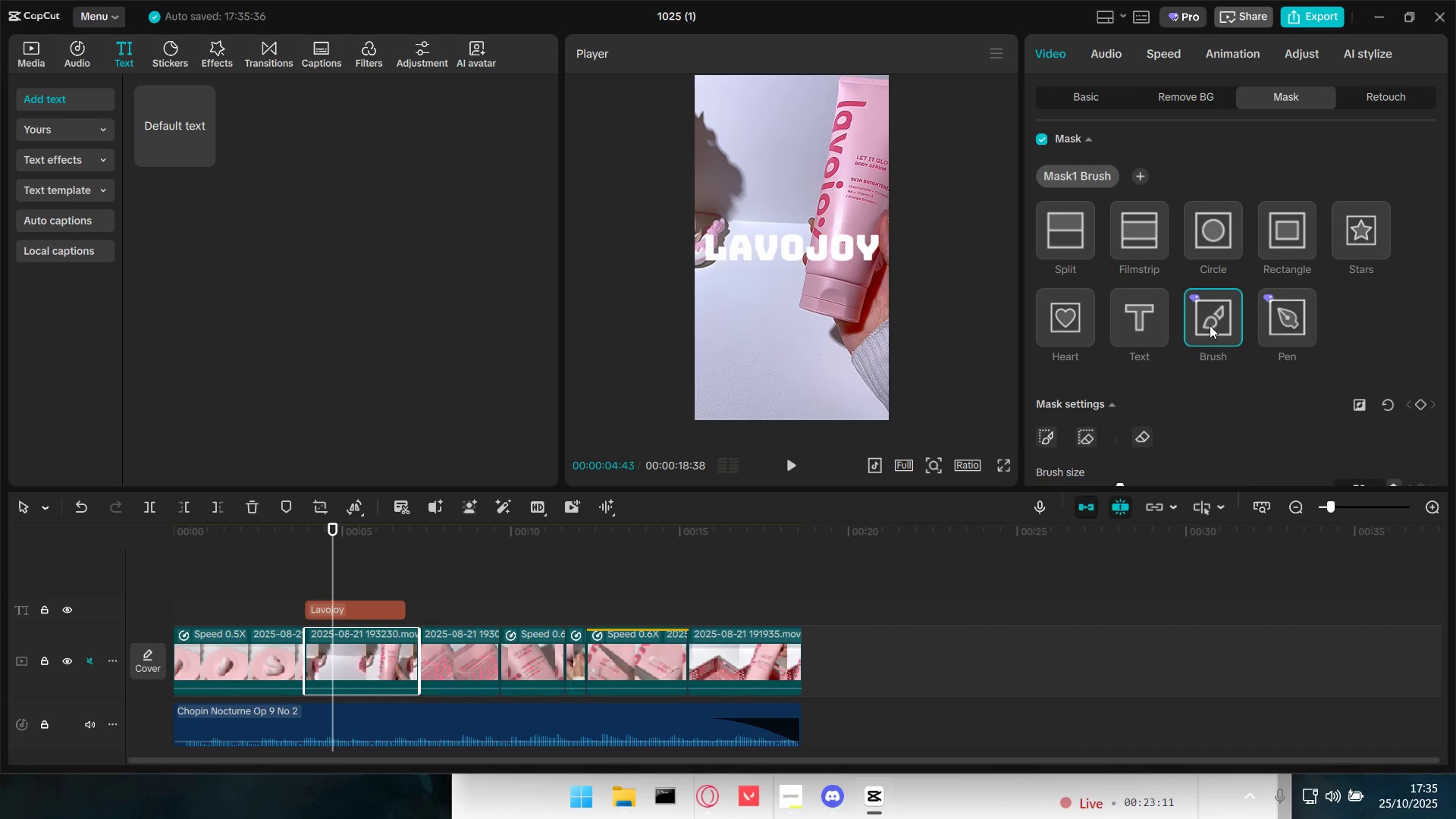 
wait(5.43)
 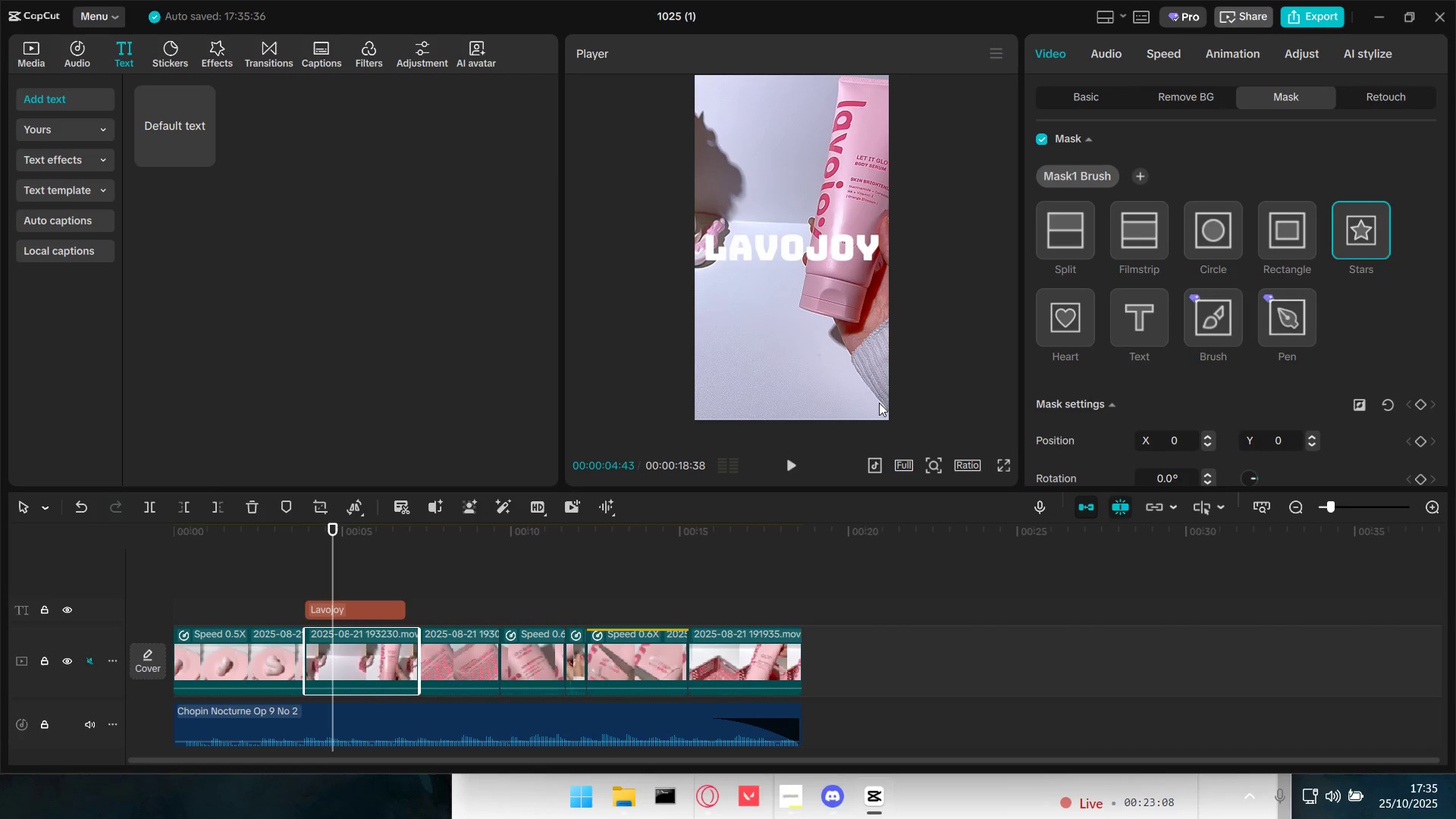 
left_click_drag(start_coordinate=[883, 384], to_coordinate=[862, 345])
 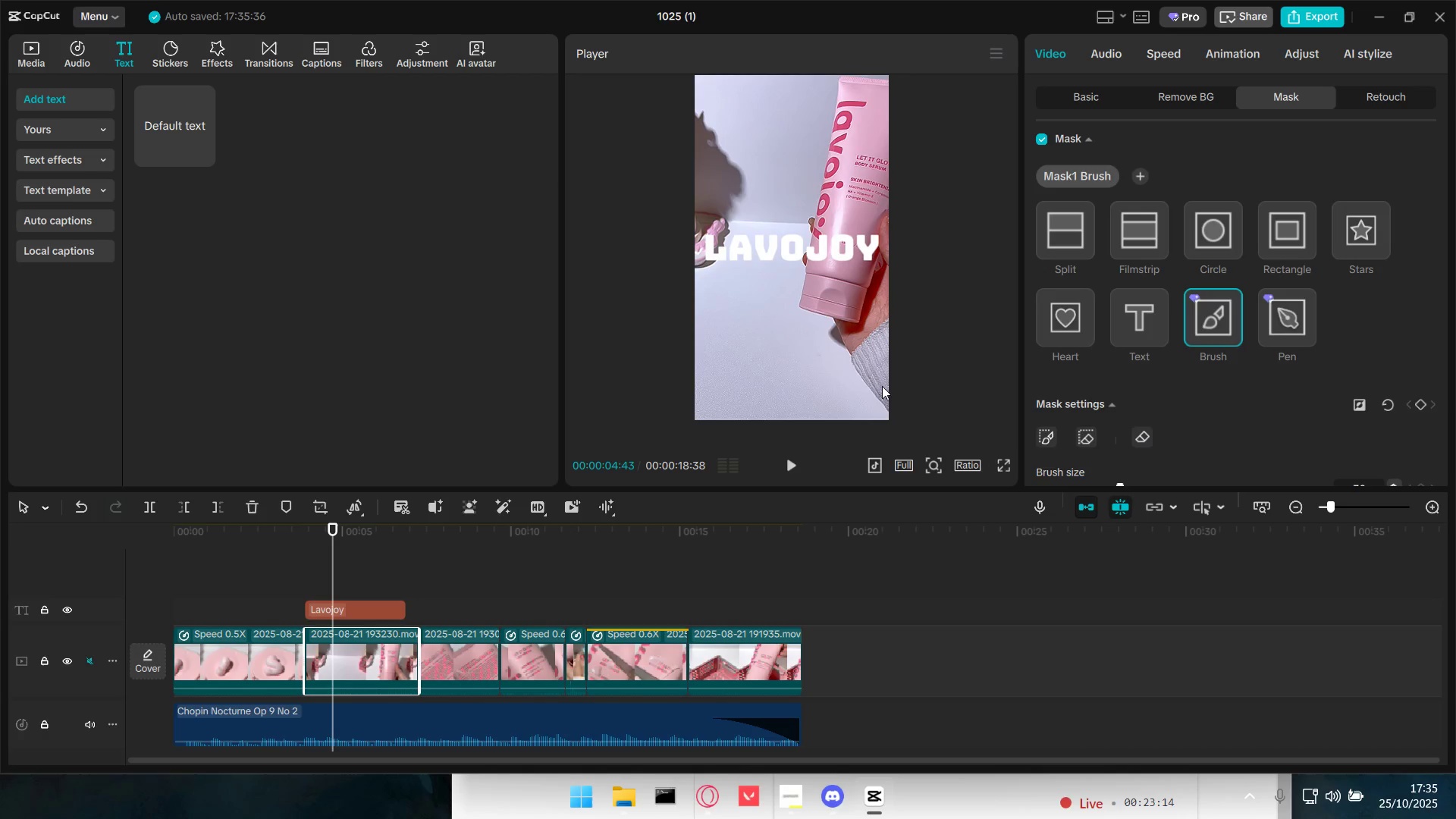 
left_click_drag(start_coordinate=[886, 387], to_coordinate=[876, 338])
 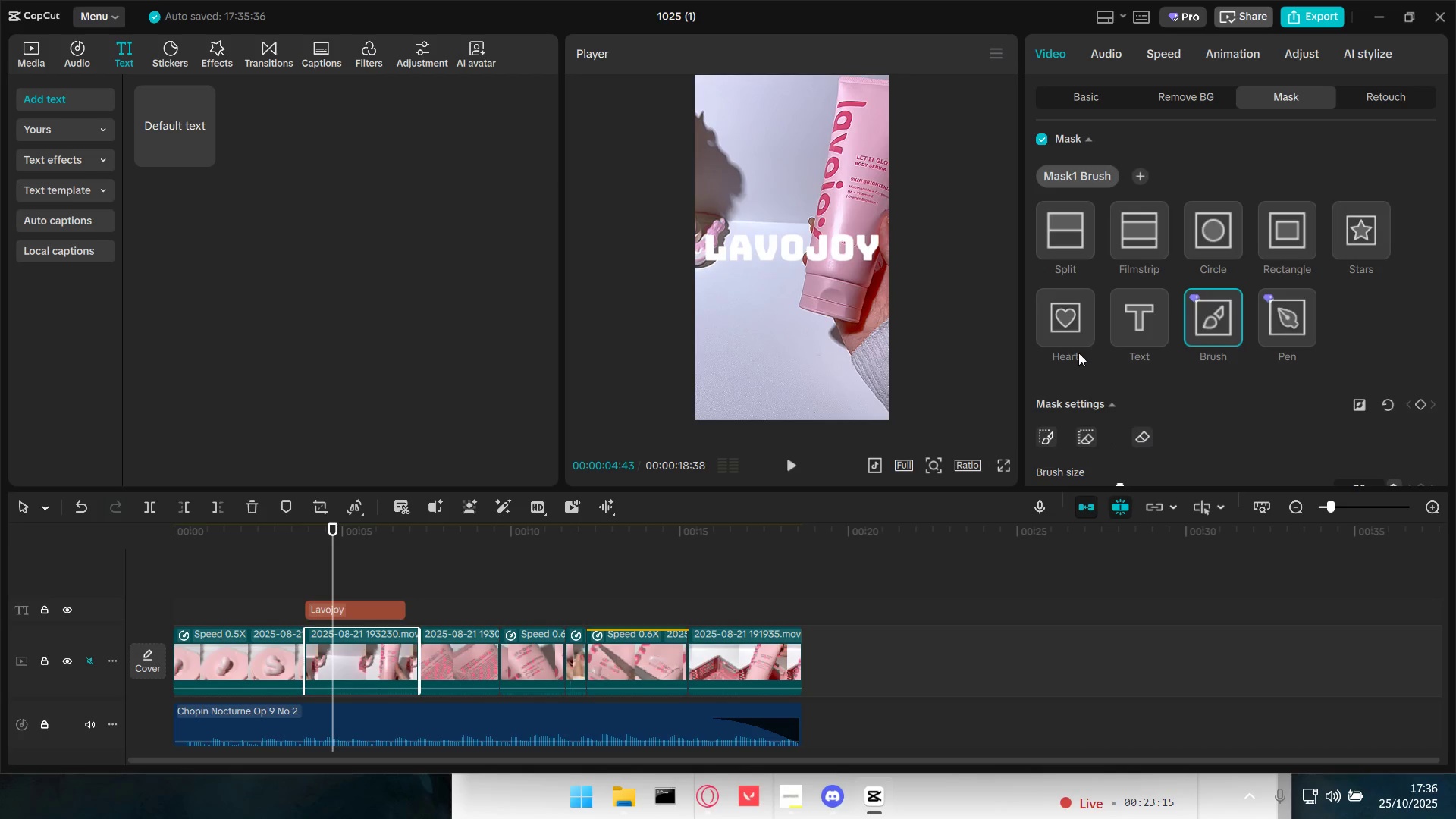 
scroll: coordinate [1146, 362], scroll_direction: down, amount: 3.0
 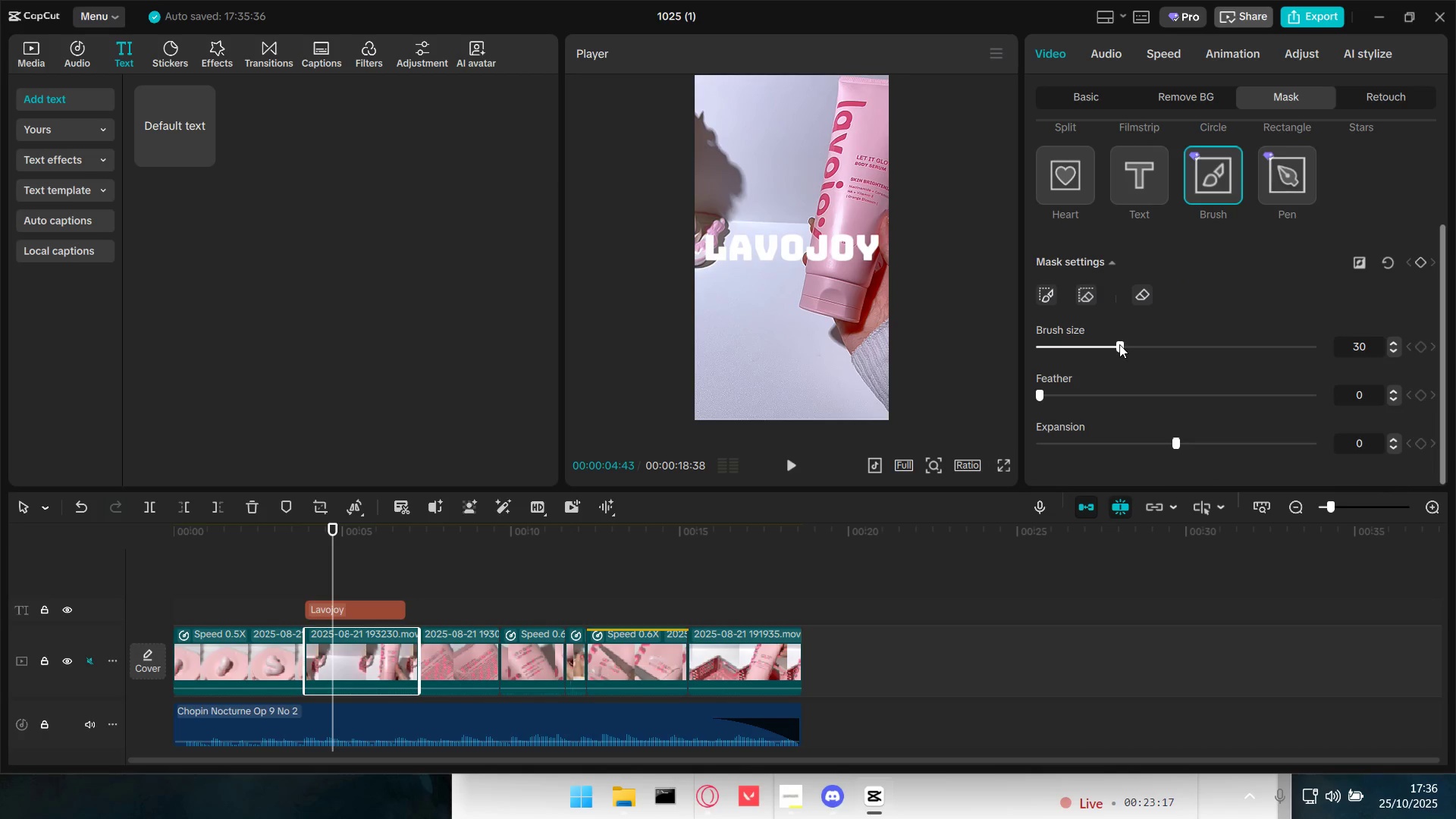 
left_click_drag(start_coordinate=[1119, 344], to_coordinate=[1138, 347])
 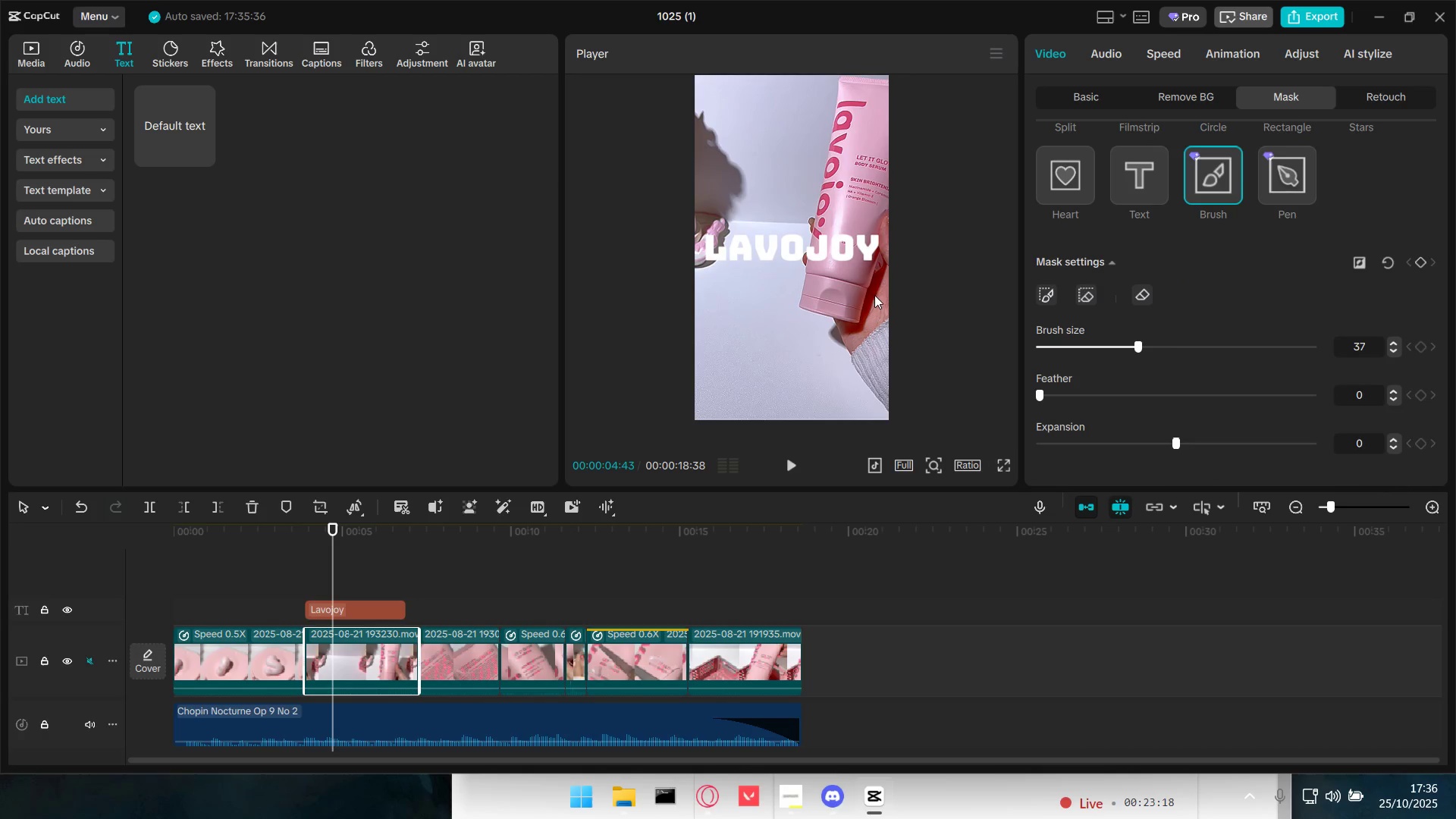 
left_click_drag(start_coordinate=[871, 291], to_coordinate=[864, 267])
 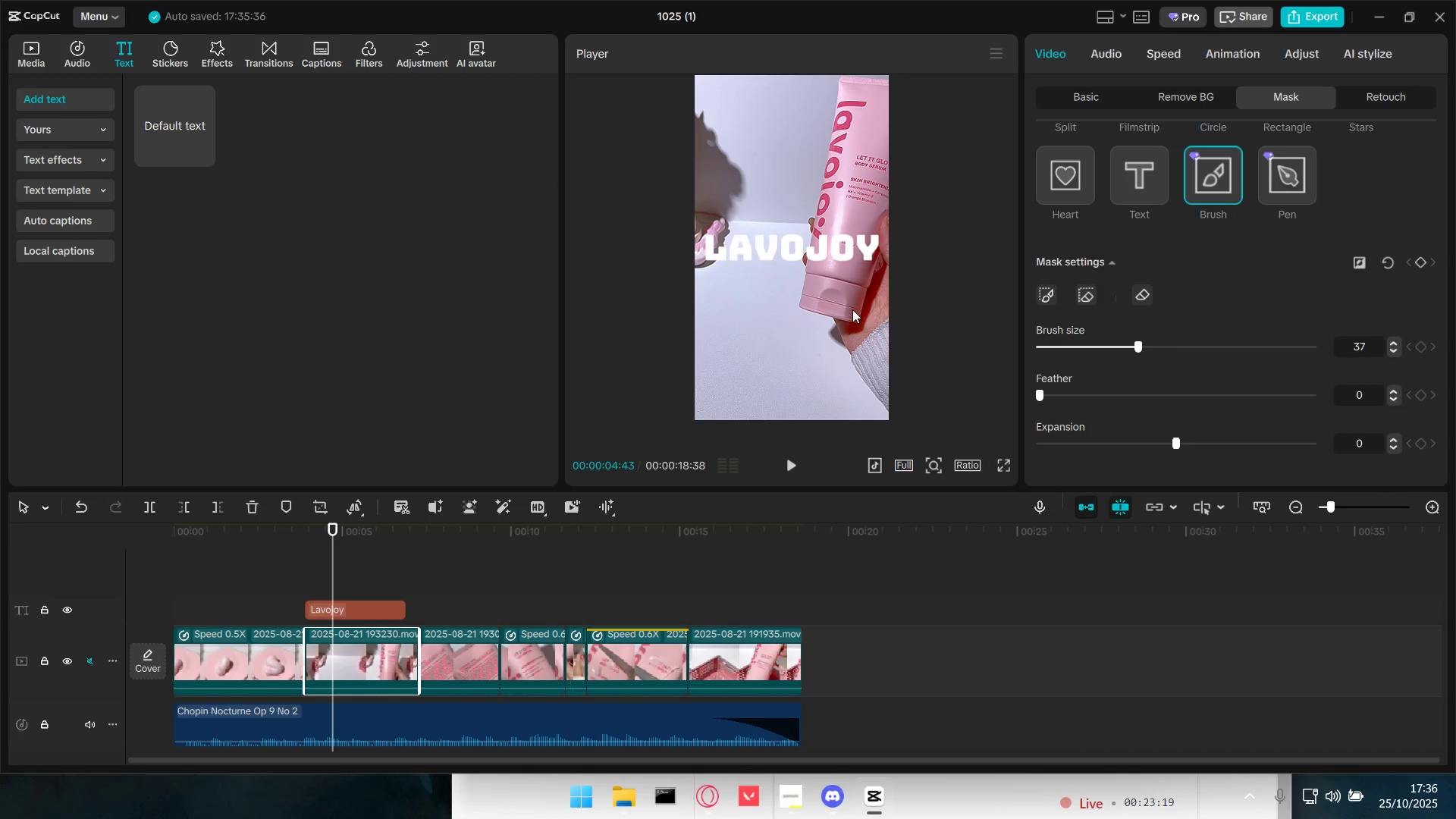 
left_click_drag(start_coordinate=[842, 291], to_coordinate=[888, 323])
 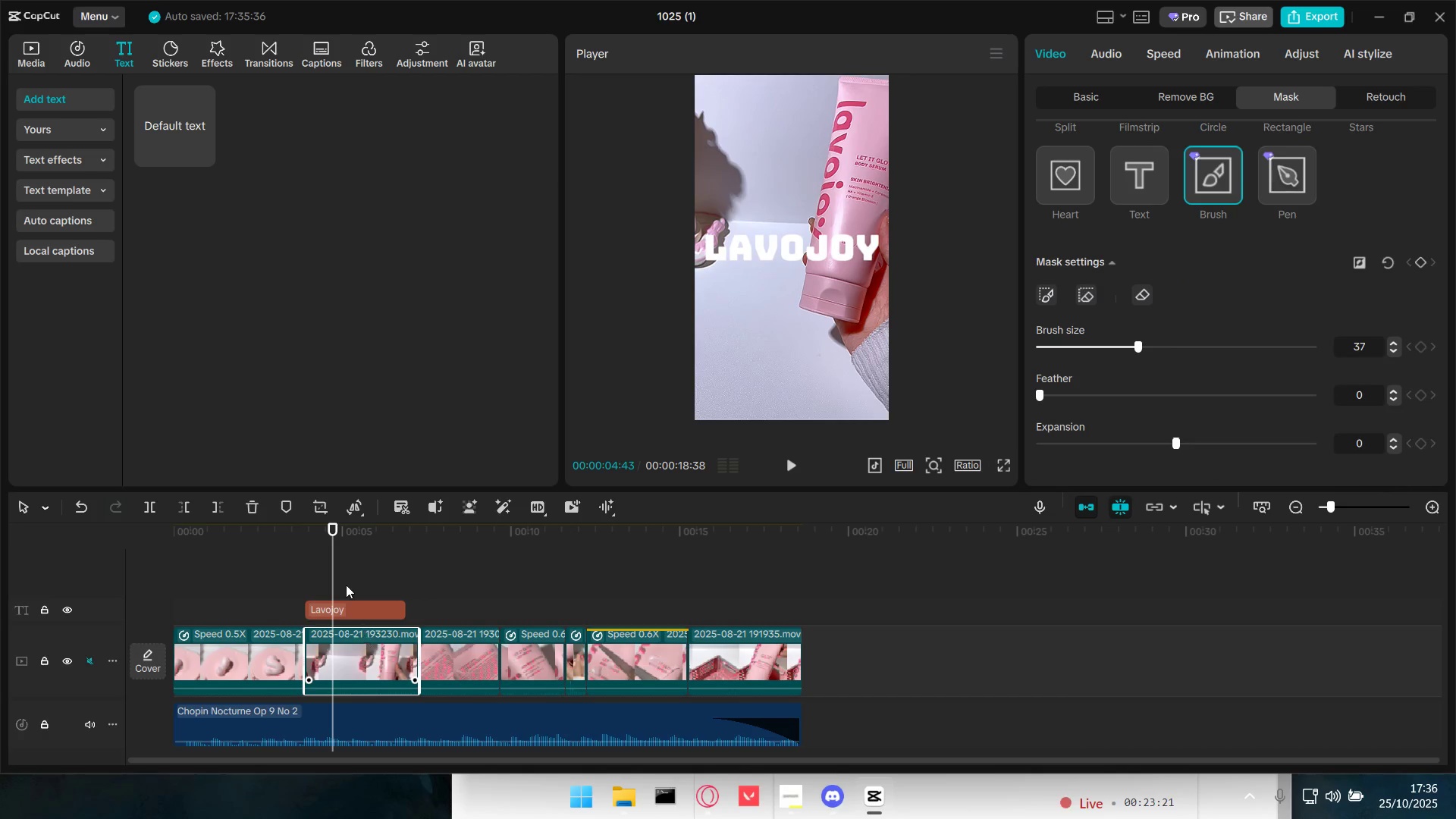 
left_click([346, 582])
 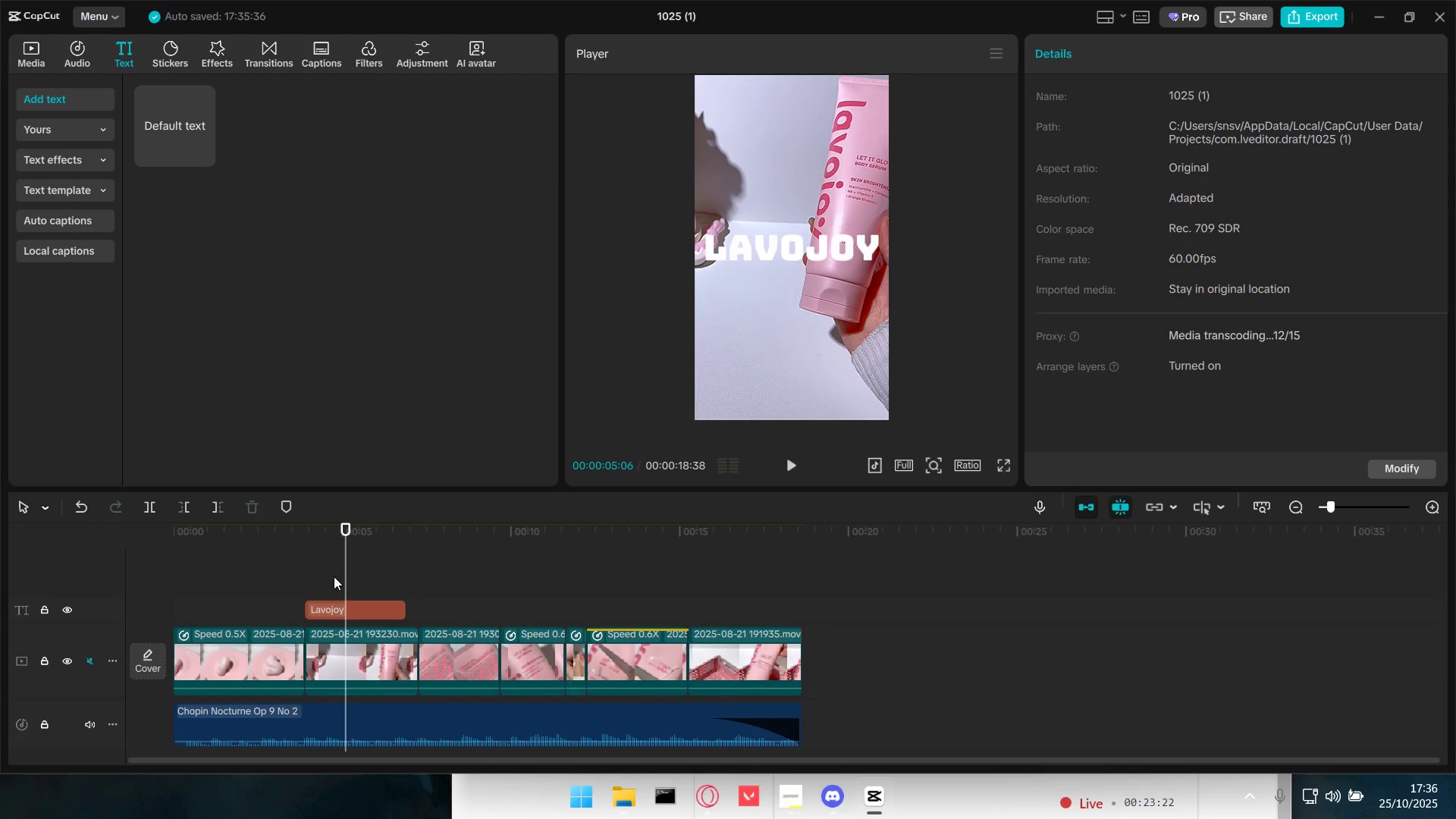 
left_click_drag(start_coordinate=[334, 576], to_coordinate=[307, 577])
 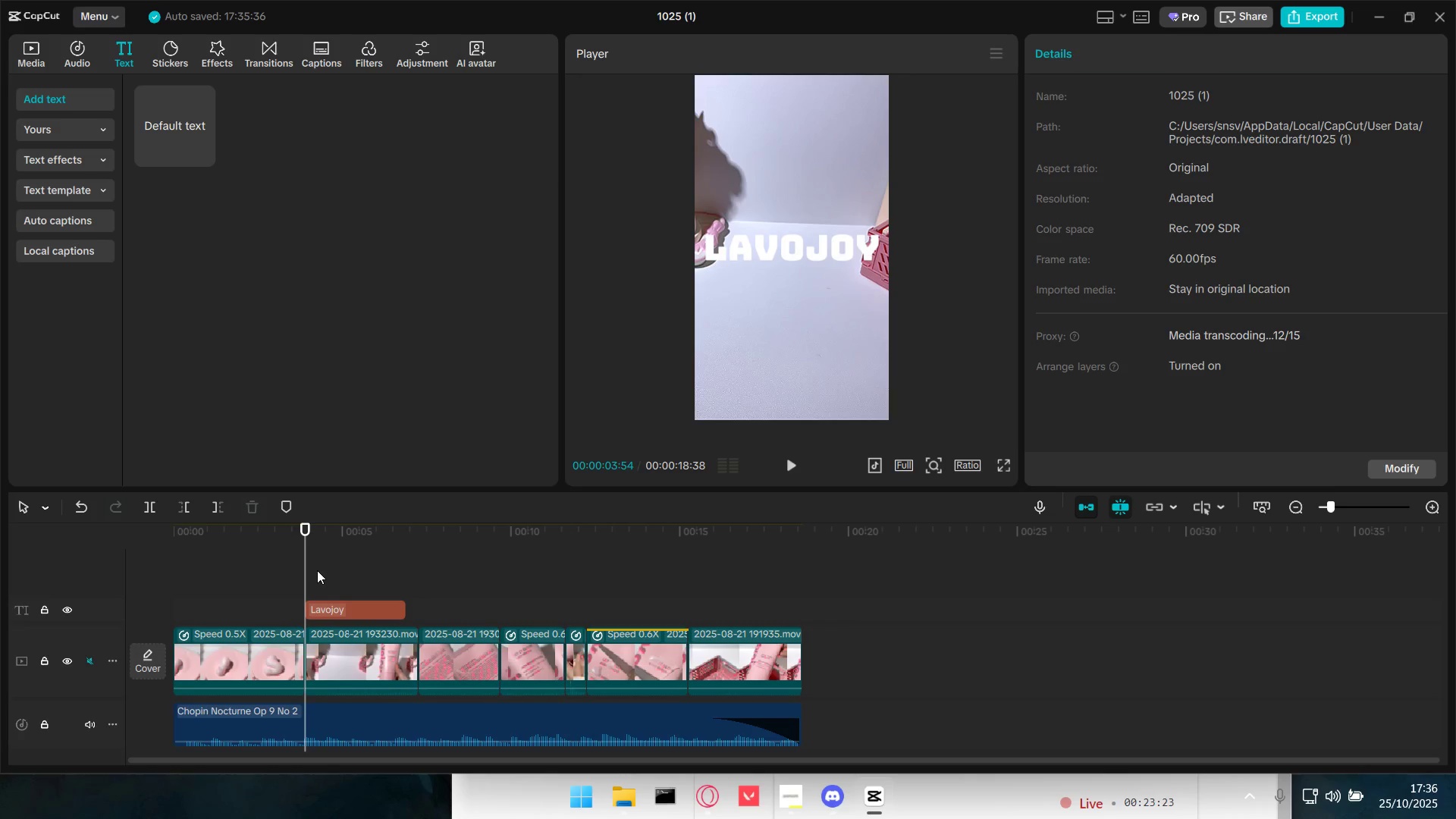 
key(Space)
 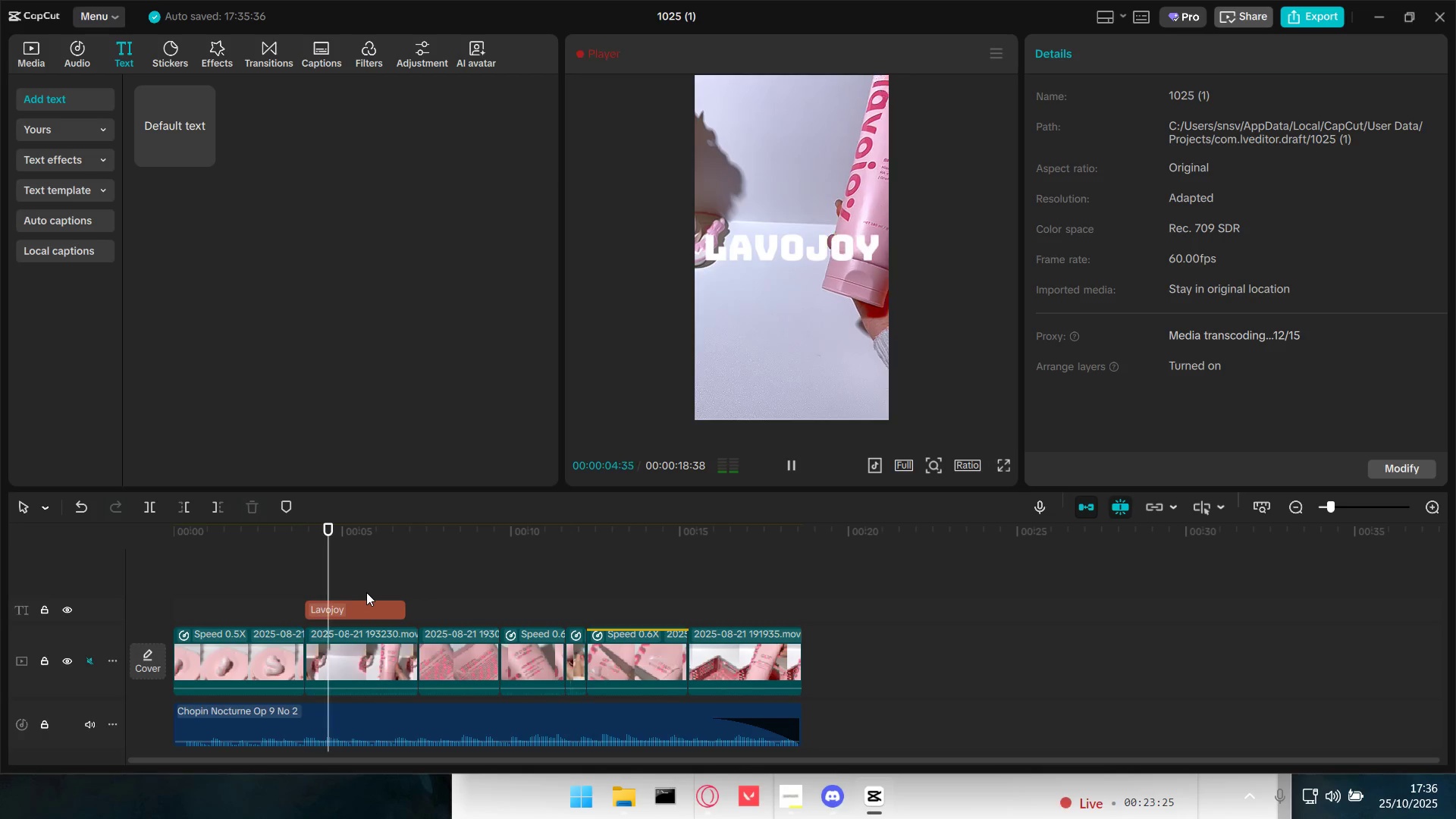 
key(Space)
 